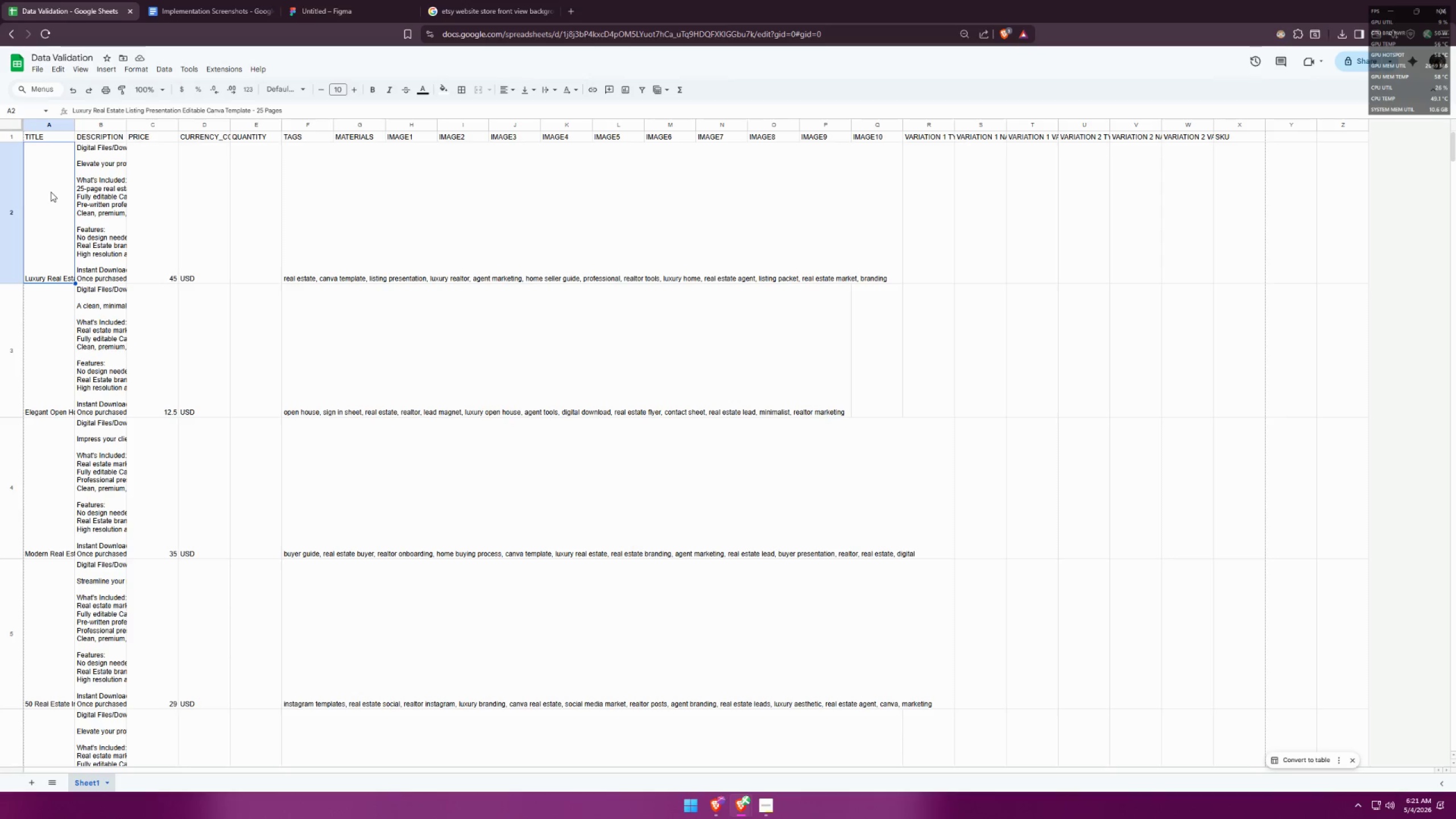 
key(Control+ControlLeft)
 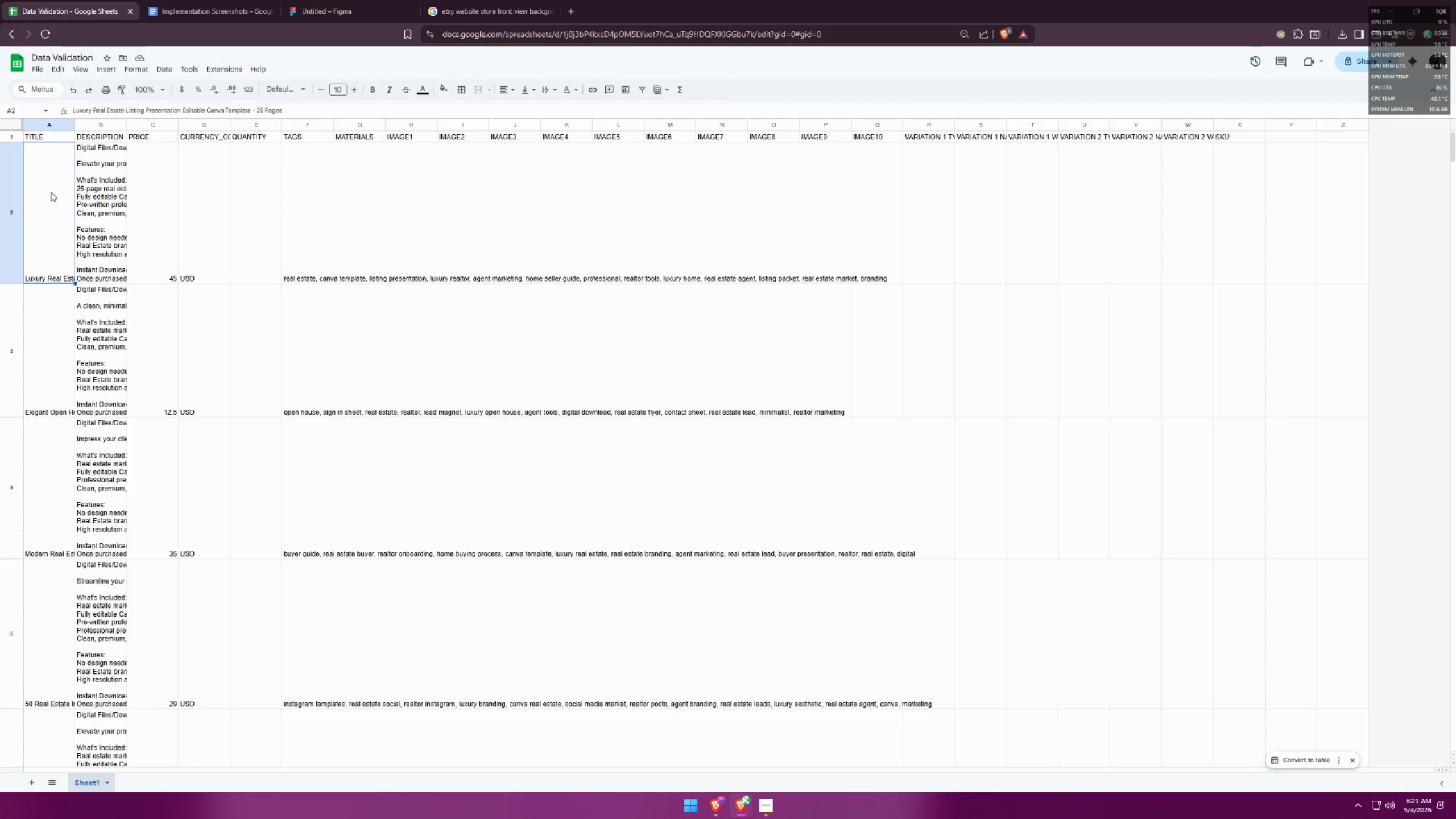 
key(Control+C)
 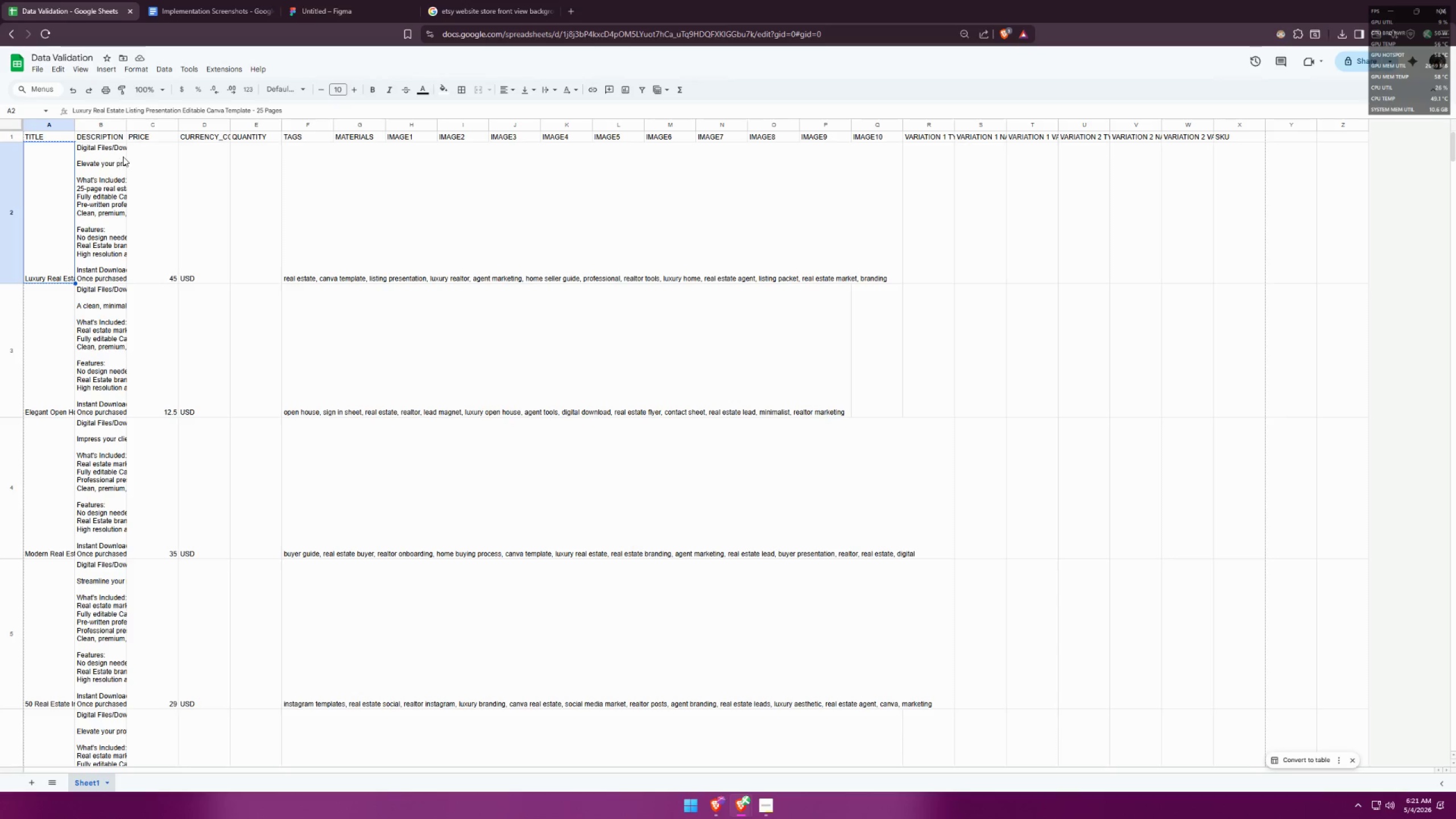 
key(Alt+AltLeft)
 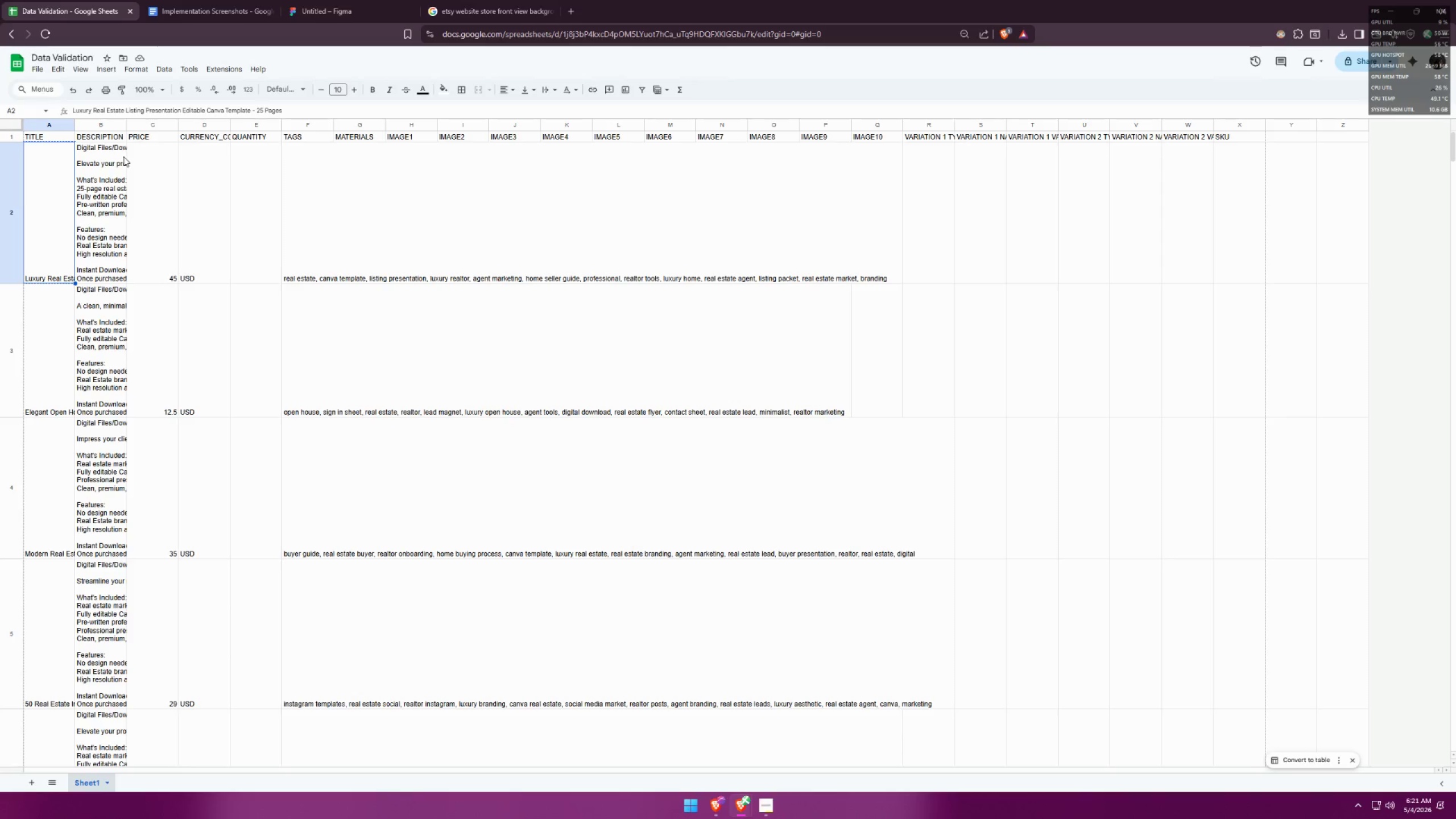 
key(Alt+Tab)
 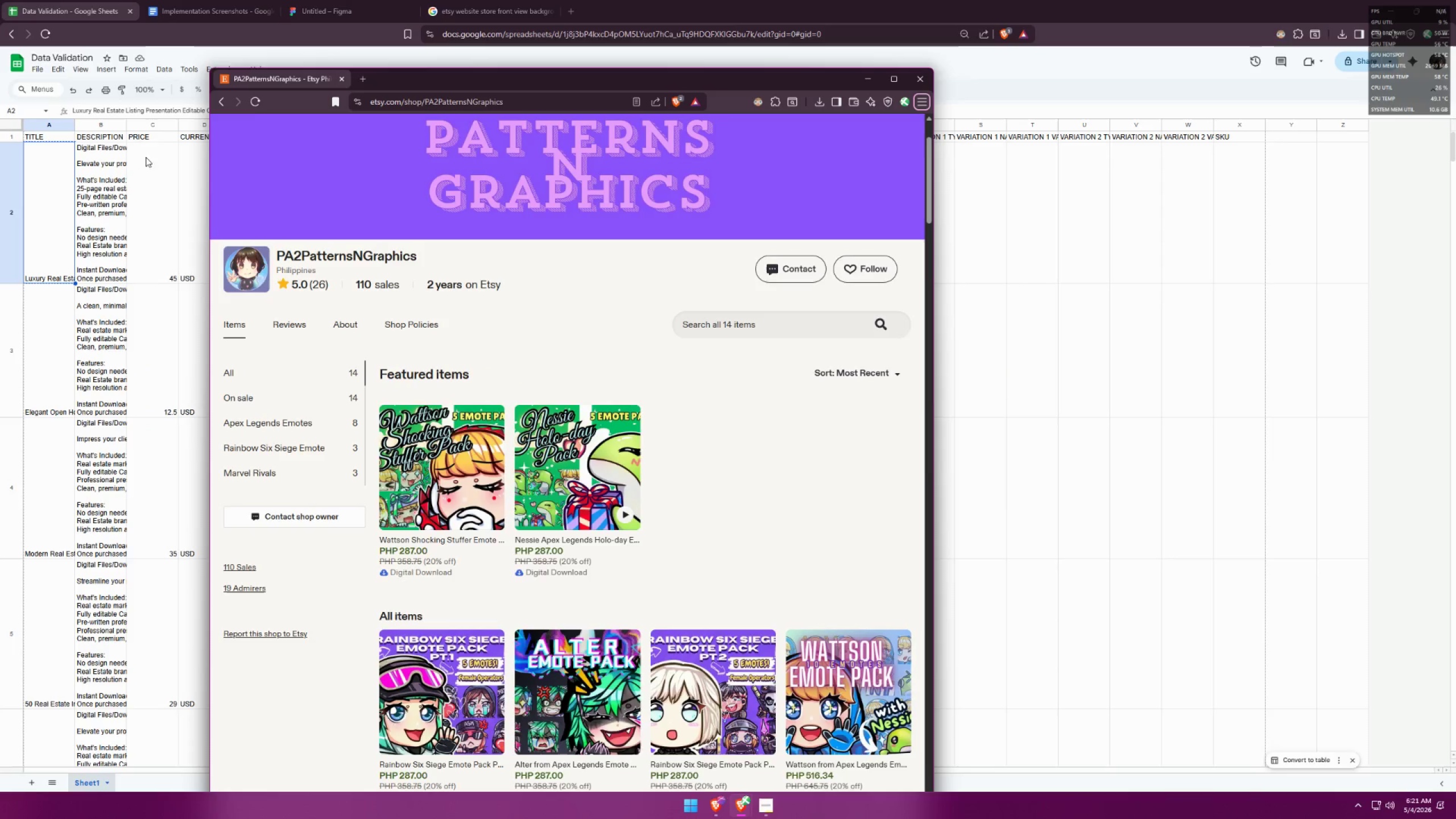 
key(Alt+AltLeft)
 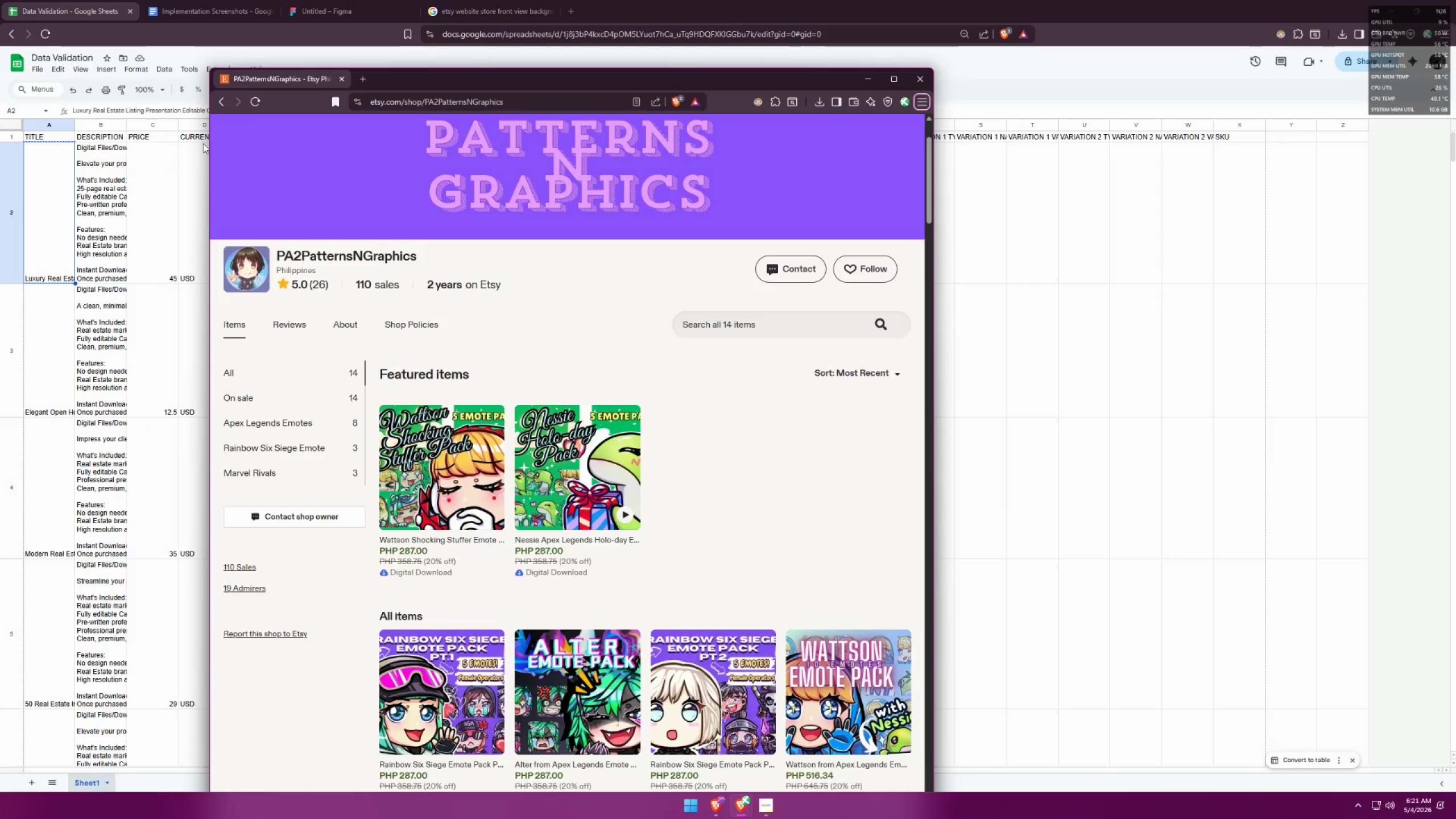 
key(Alt+Tab)
 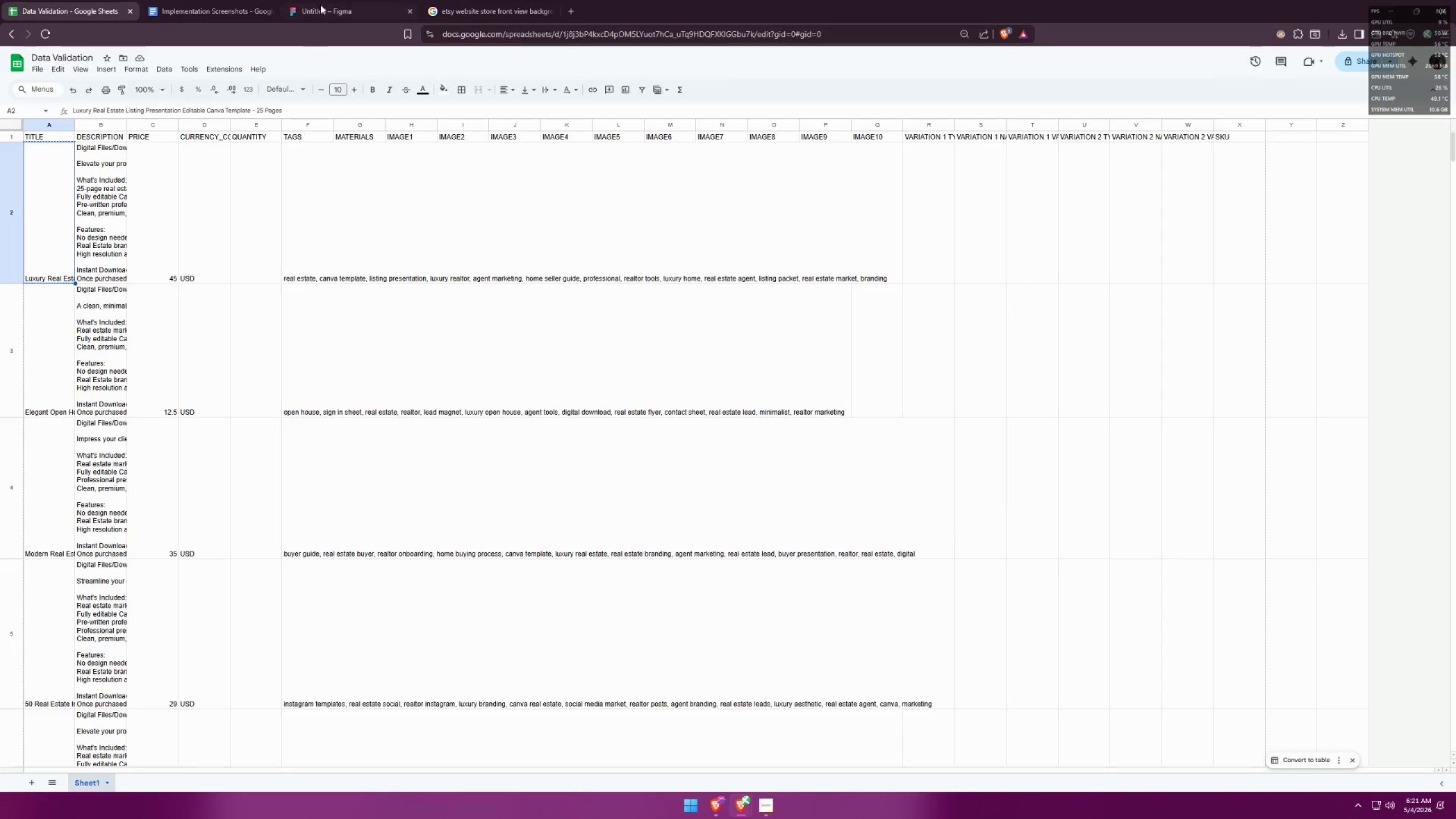 
left_click([332, 0])
 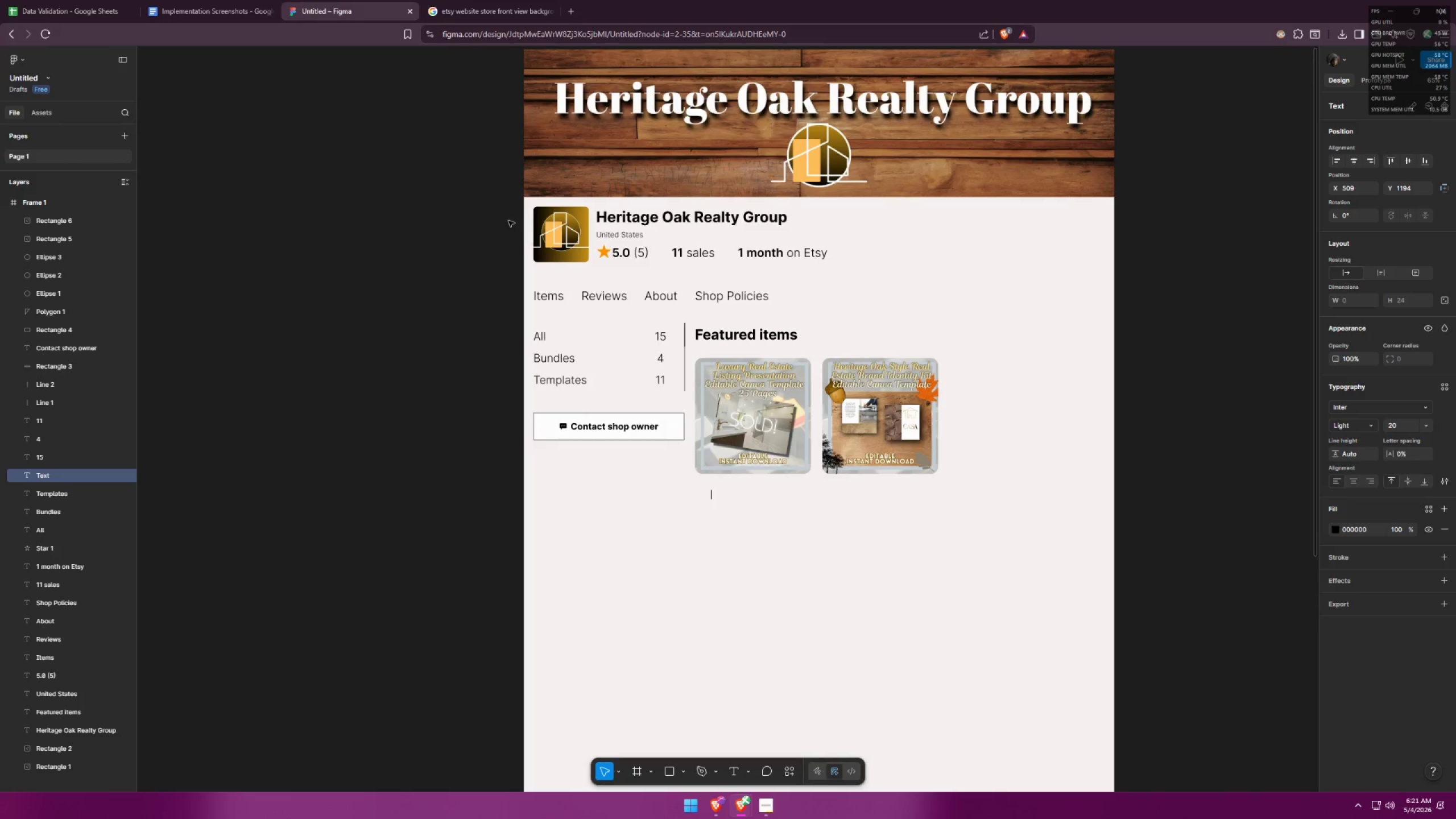 
key(Control+ControlLeft)
 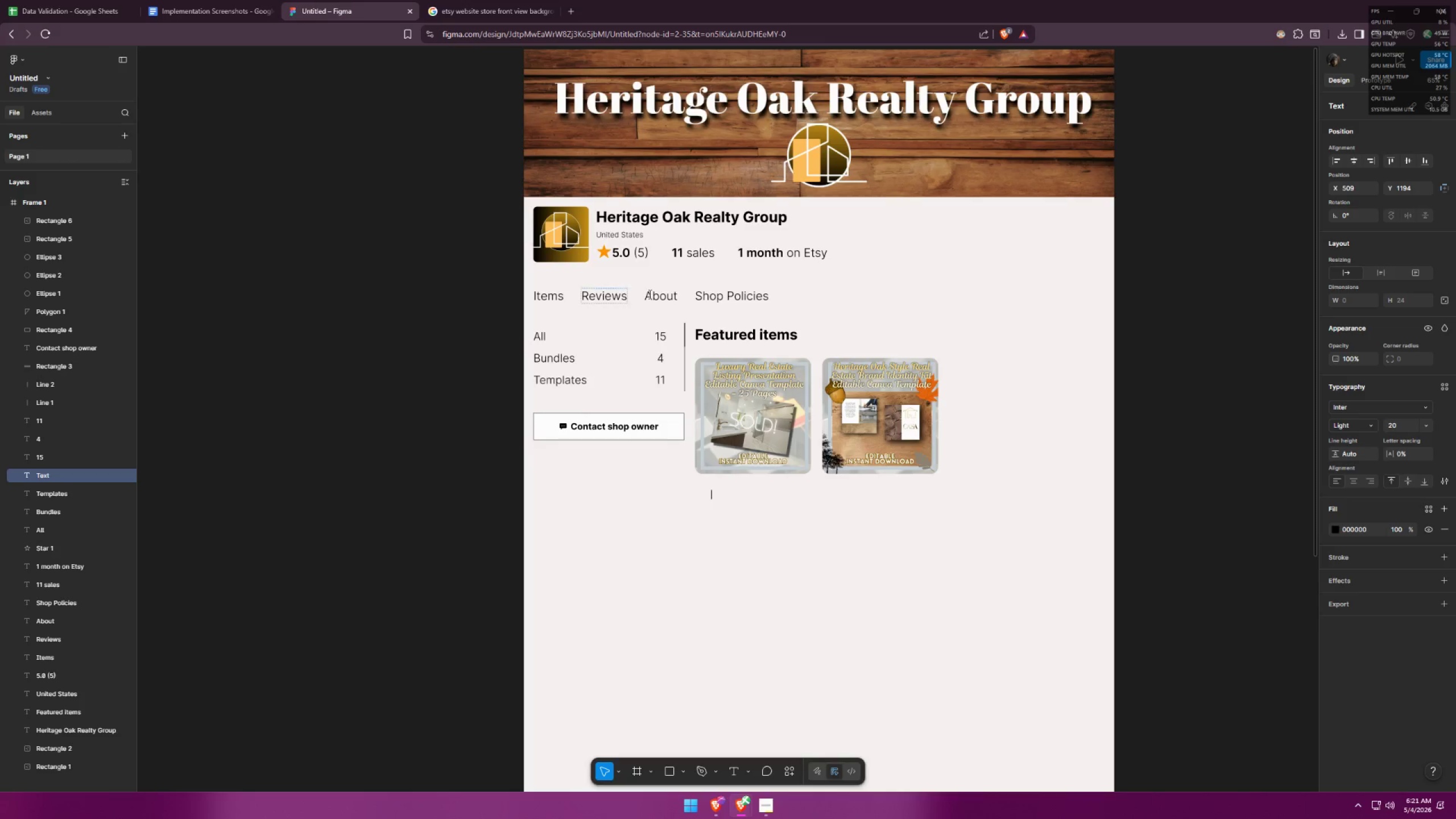 
key(Control+V)
 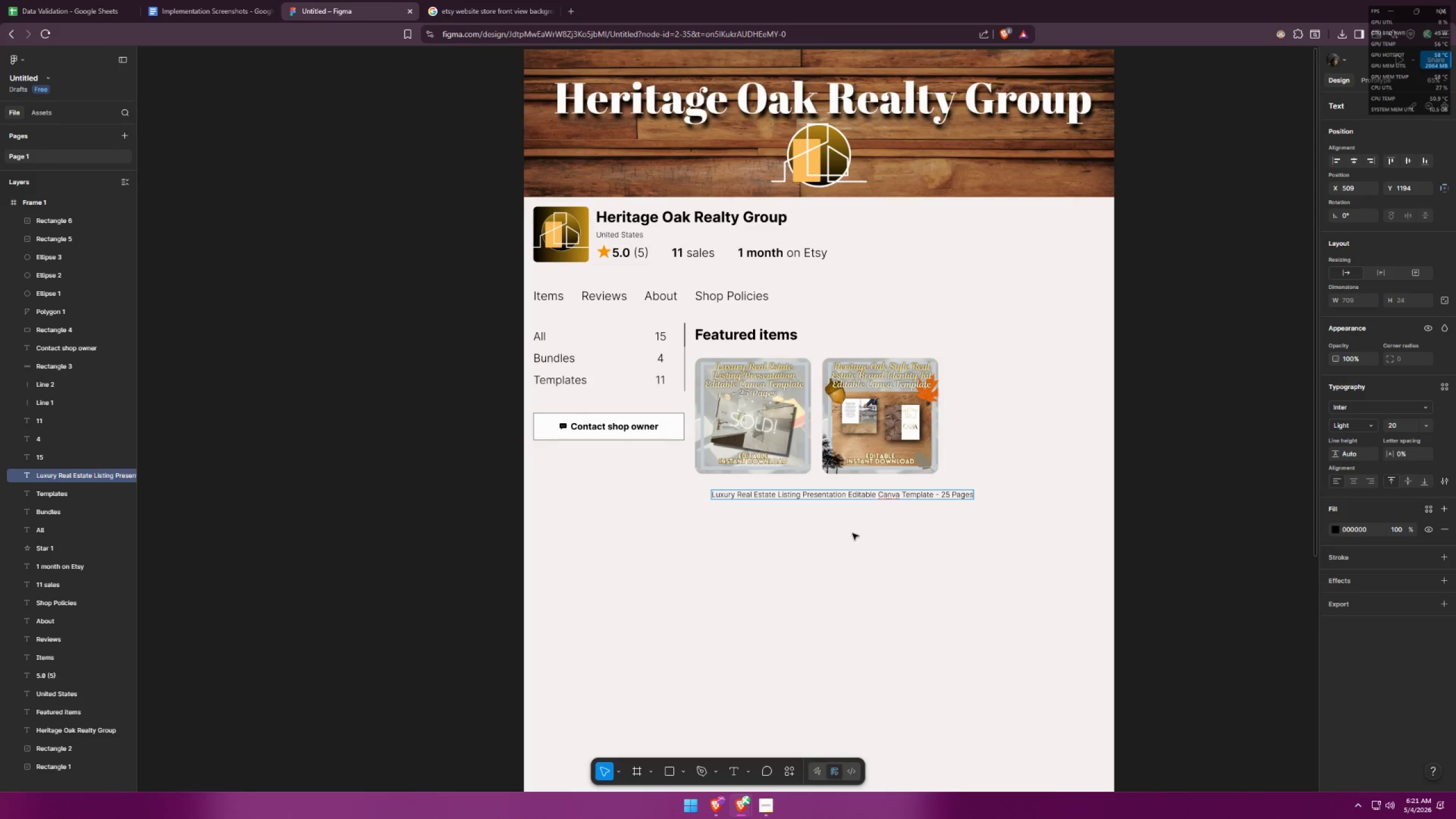 
double_click([861, 533])
 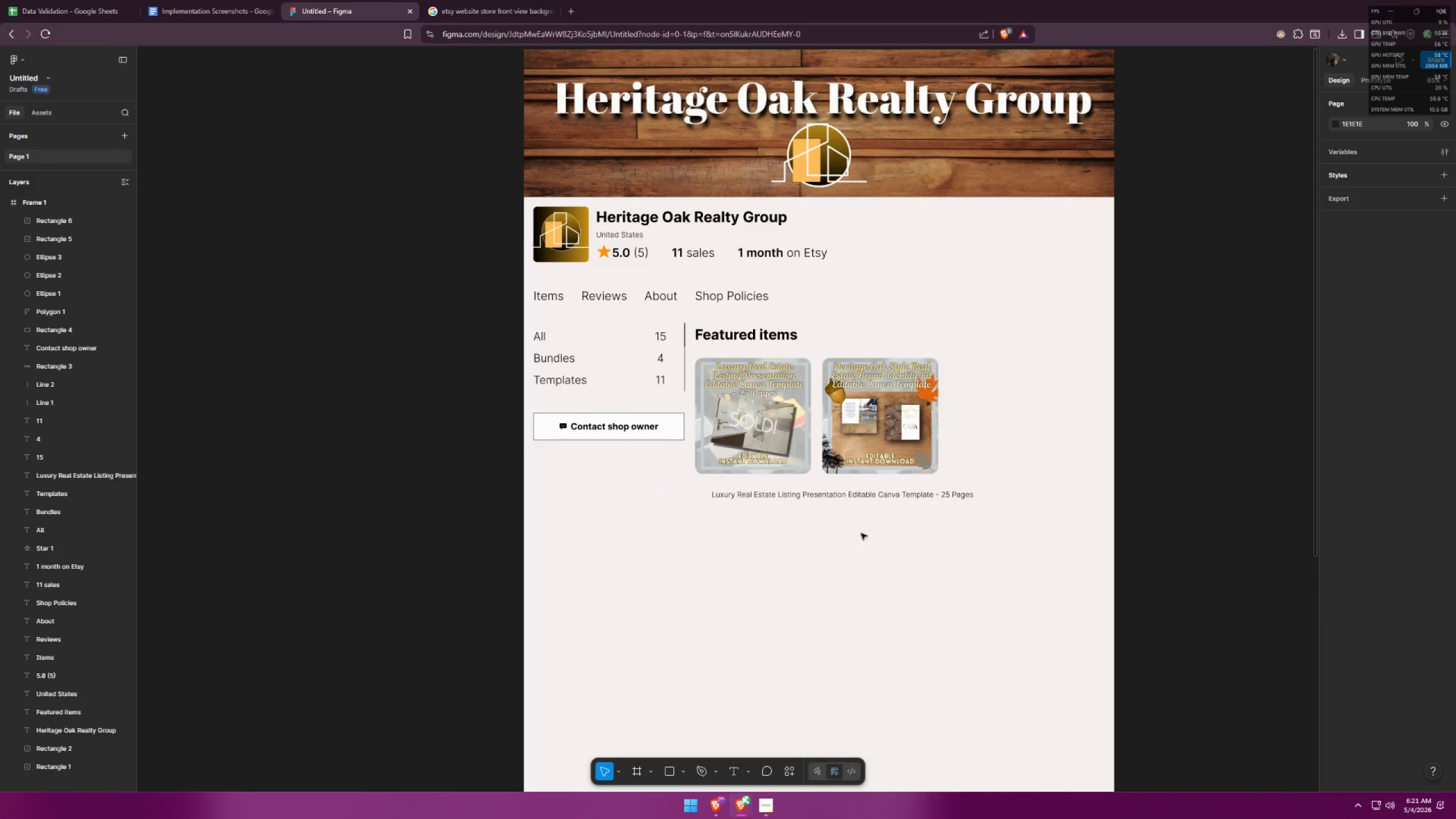 
key(Control+ControlLeft)
 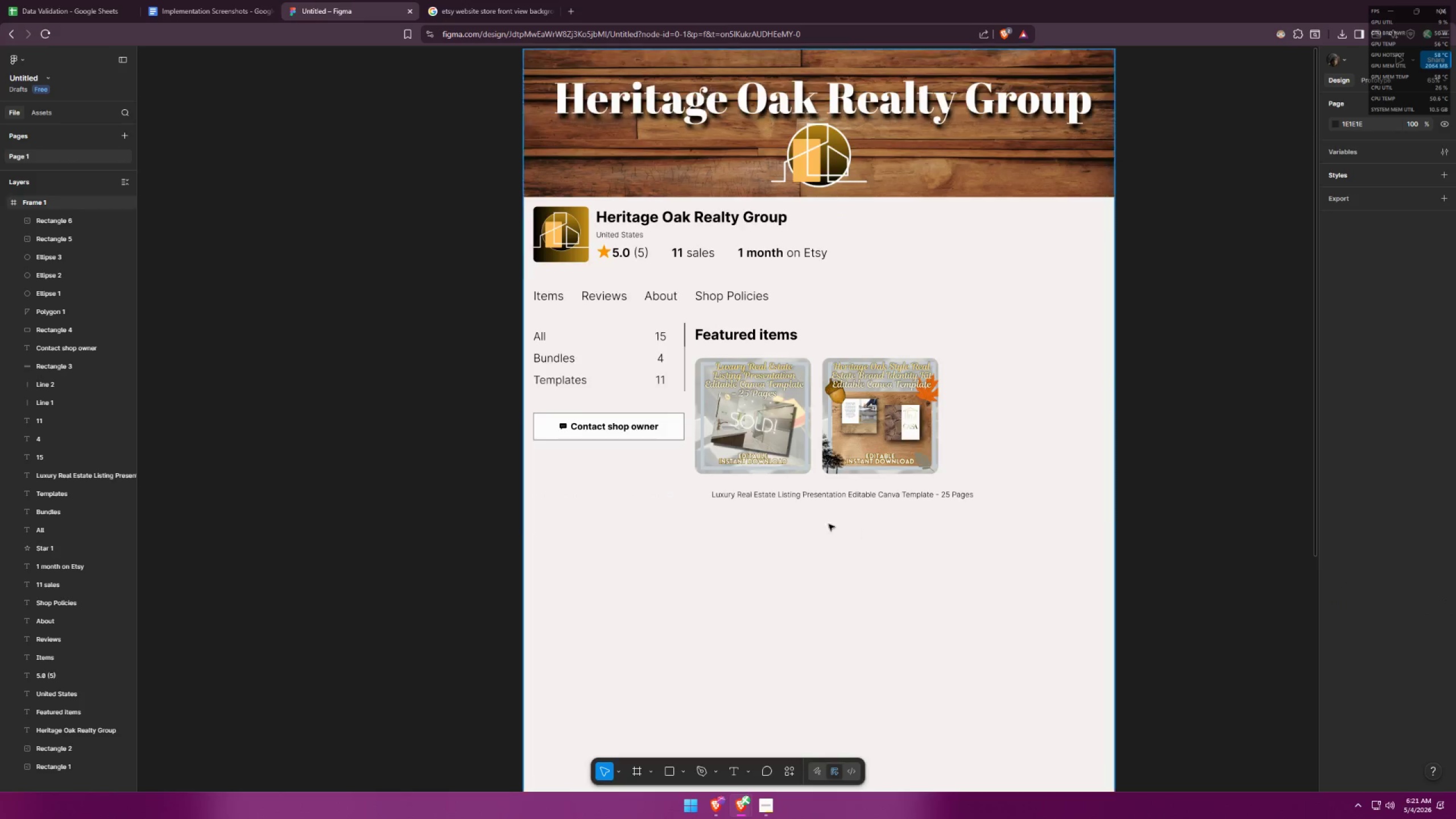 
scroll: coordinate [813, 517], scroll_direction: up, amount: 4.0
 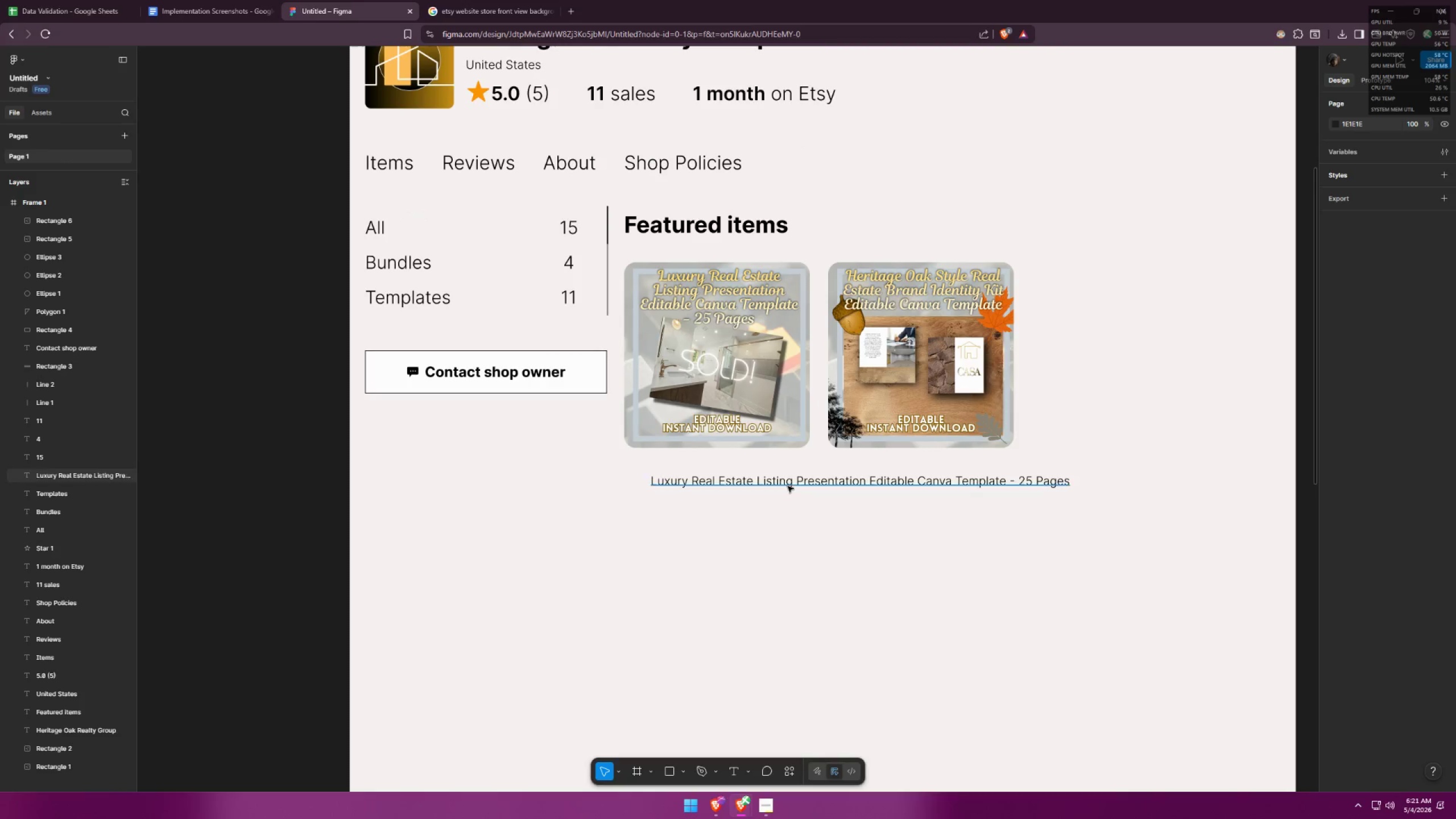 
left_click([787, 485])
 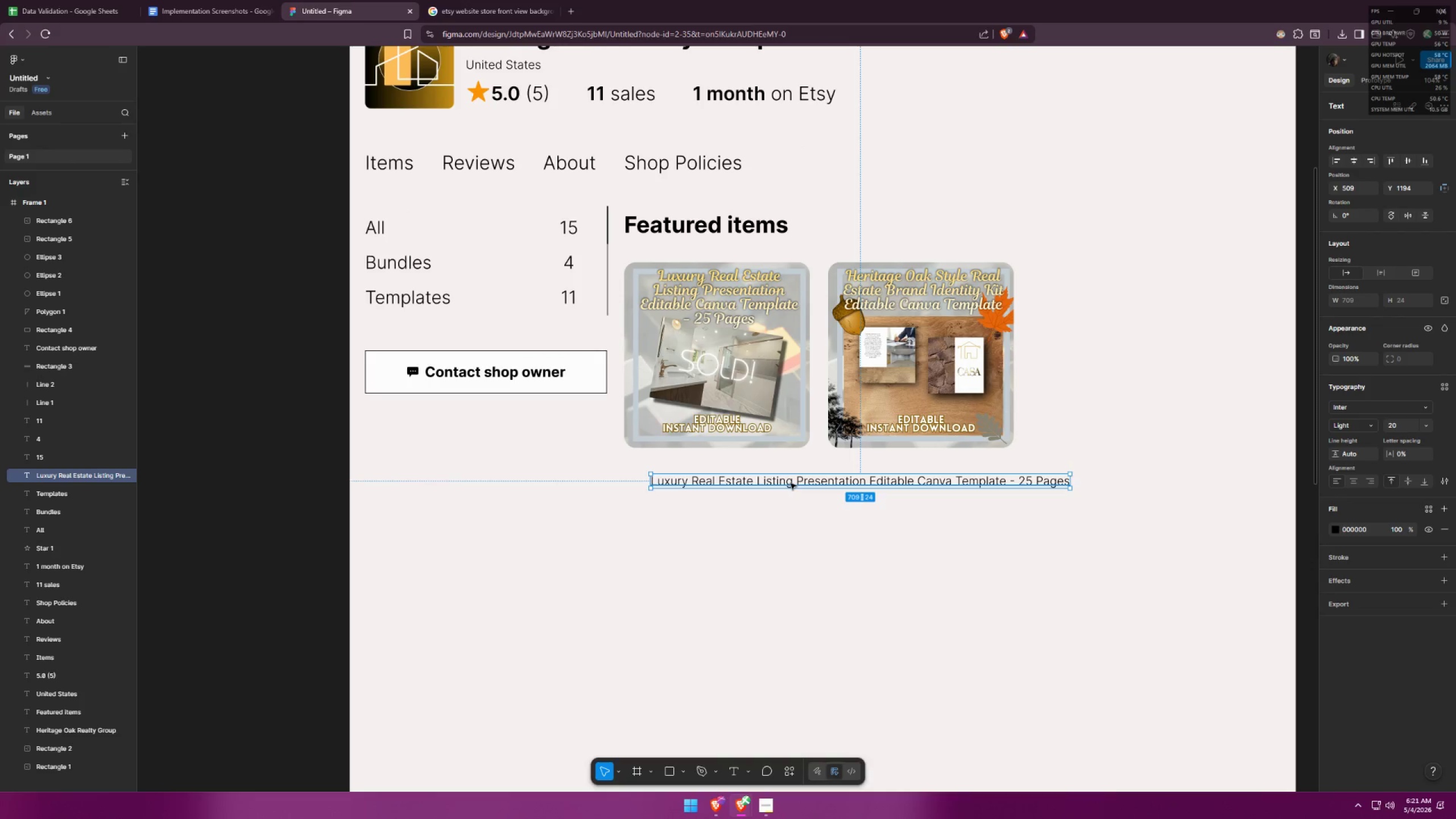 
double_click([791, 483])
 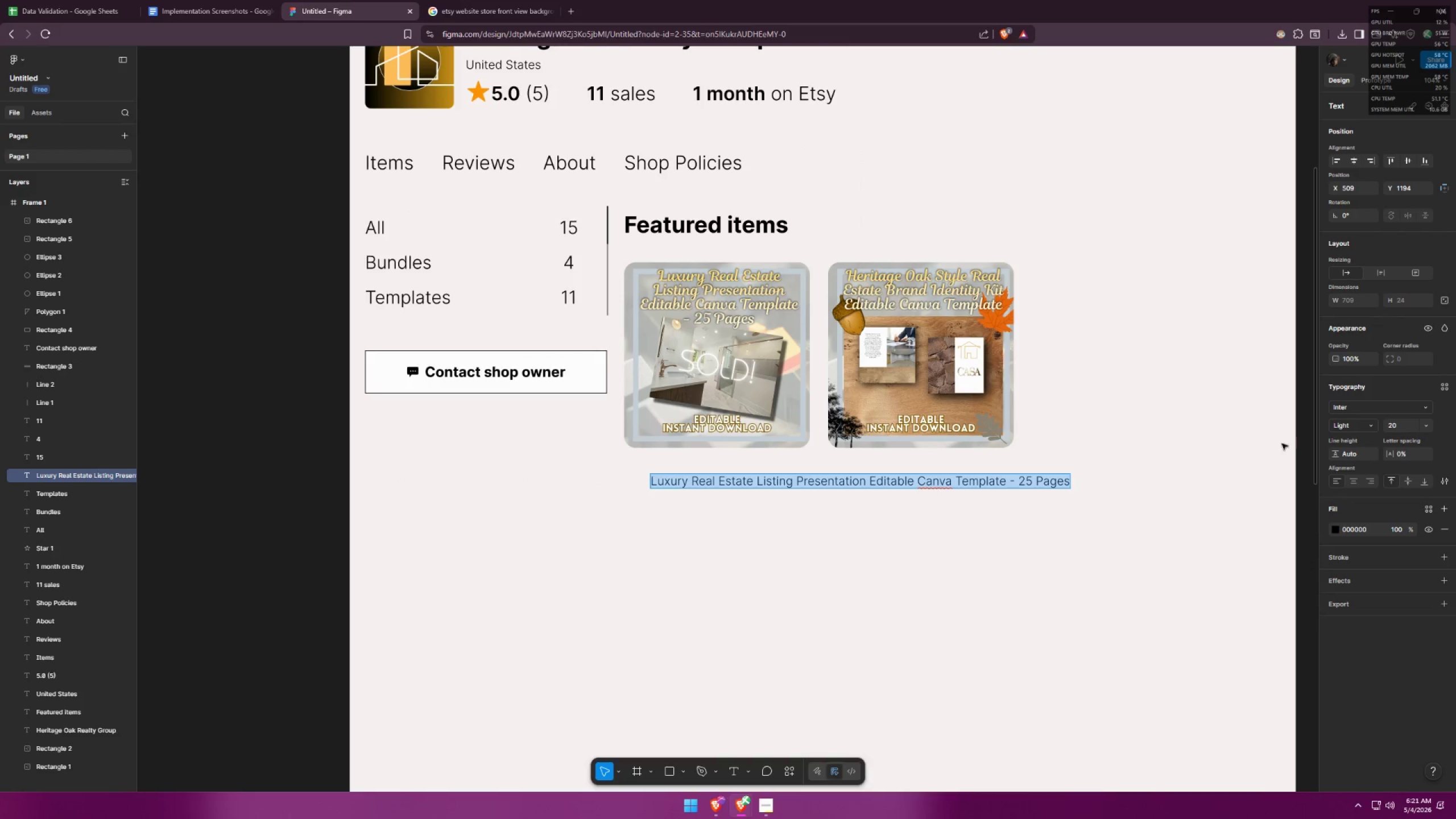 
left_click([1352, 428])
 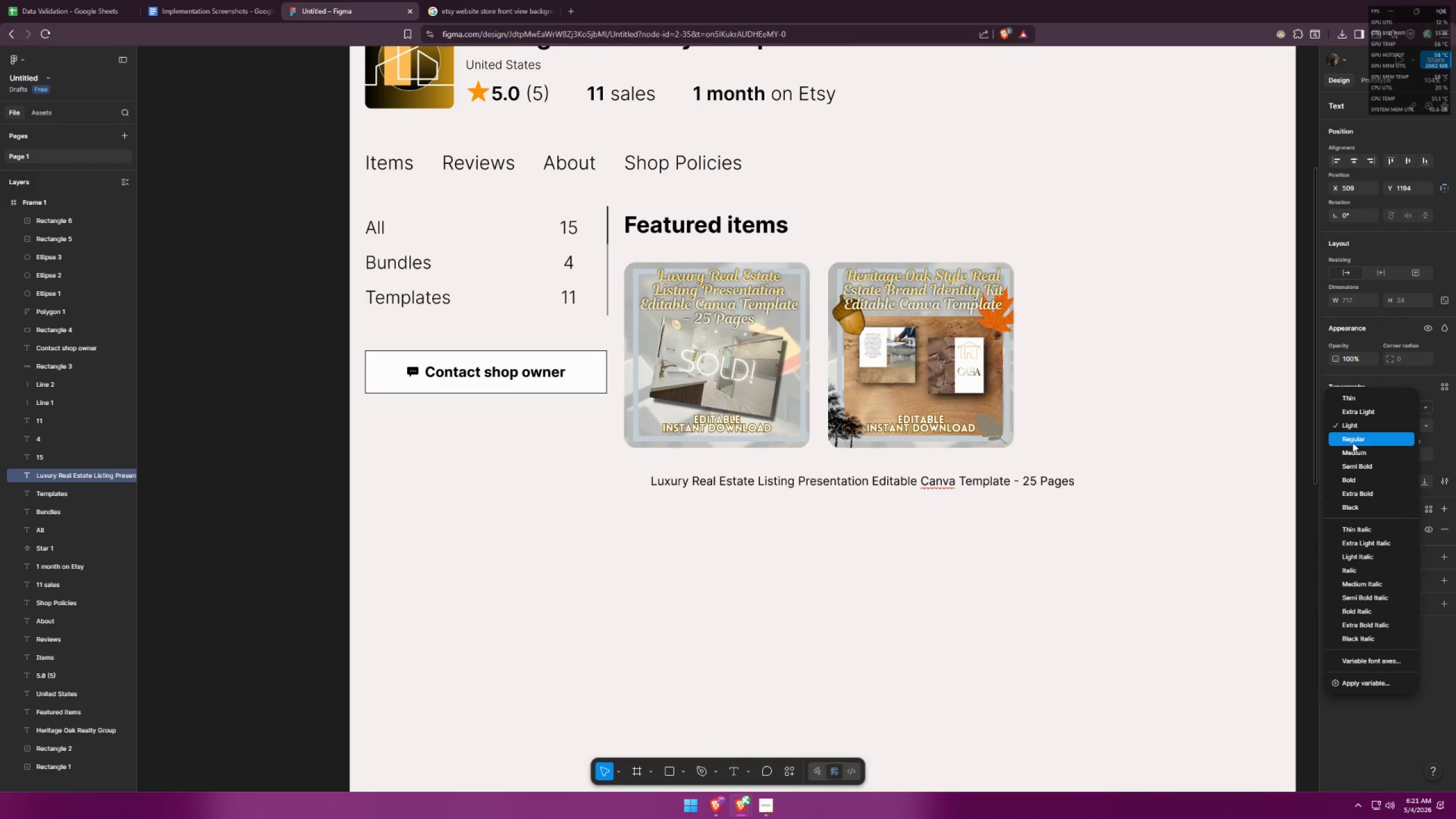 
double_click([994, 512])
 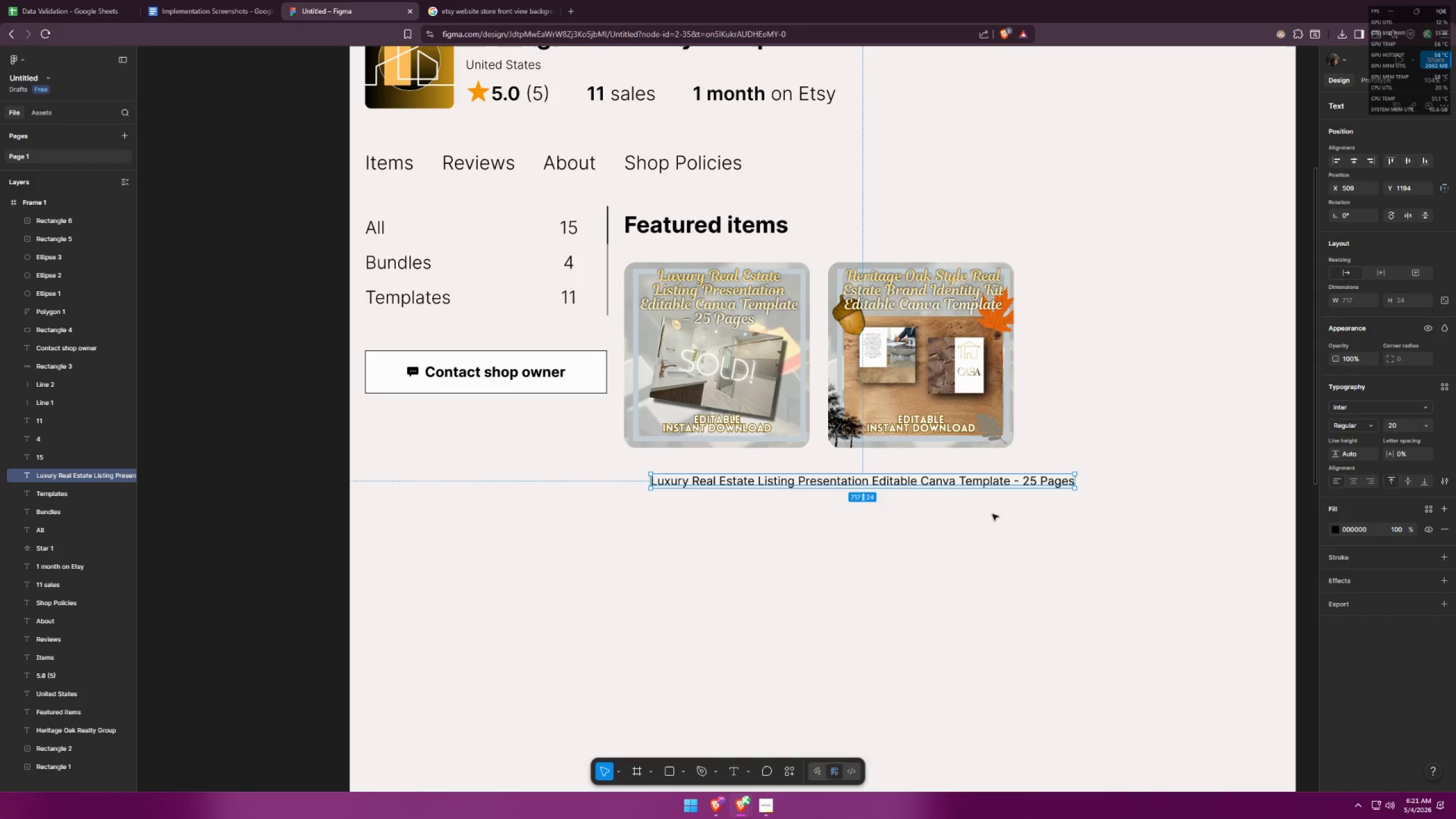 
triple_click([991, 518])
 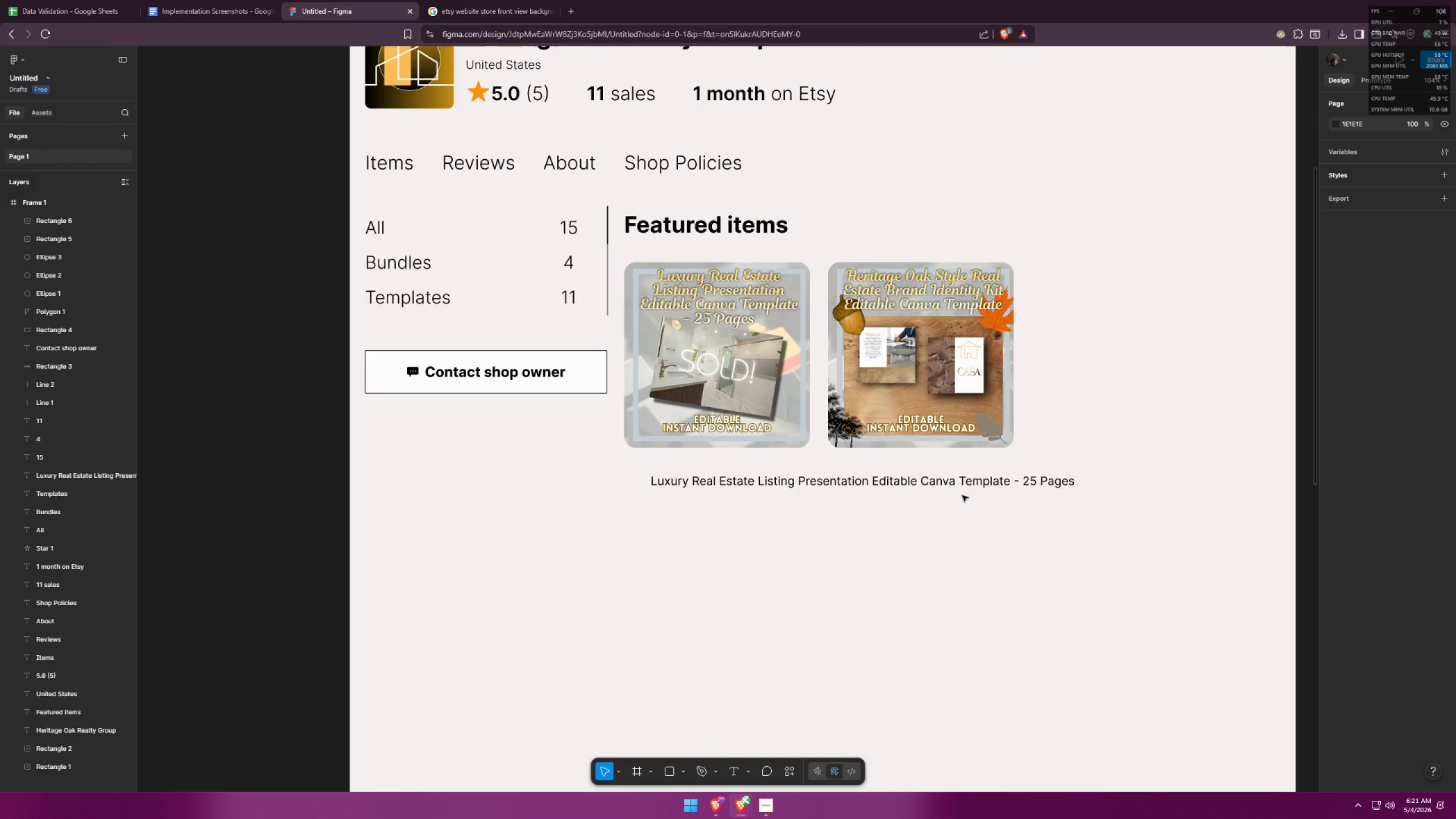 
left_click_drag(start_coordinate=[958, 488], to_coordinate=[931, 467])
 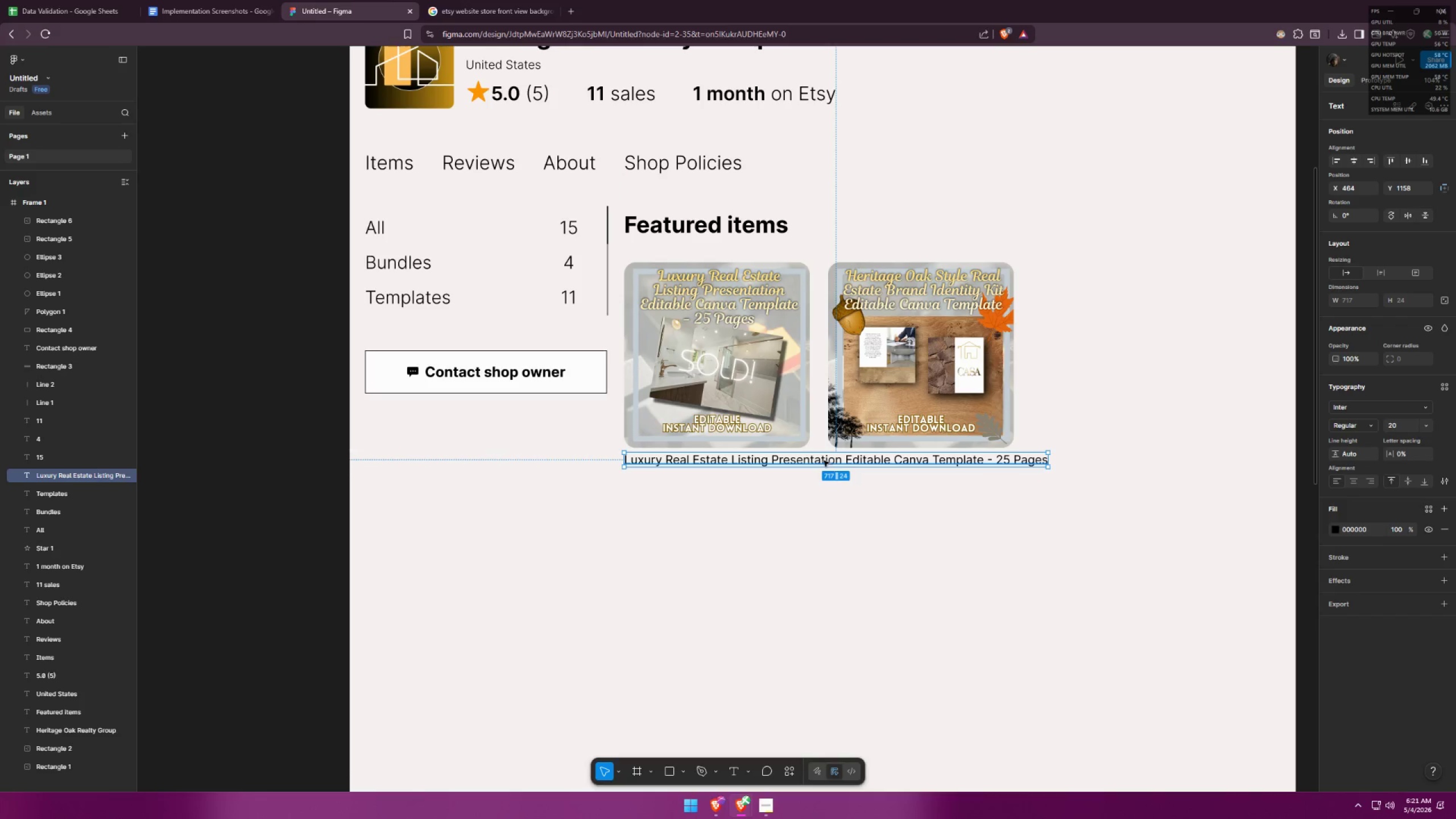 
double_click([824, 461])
 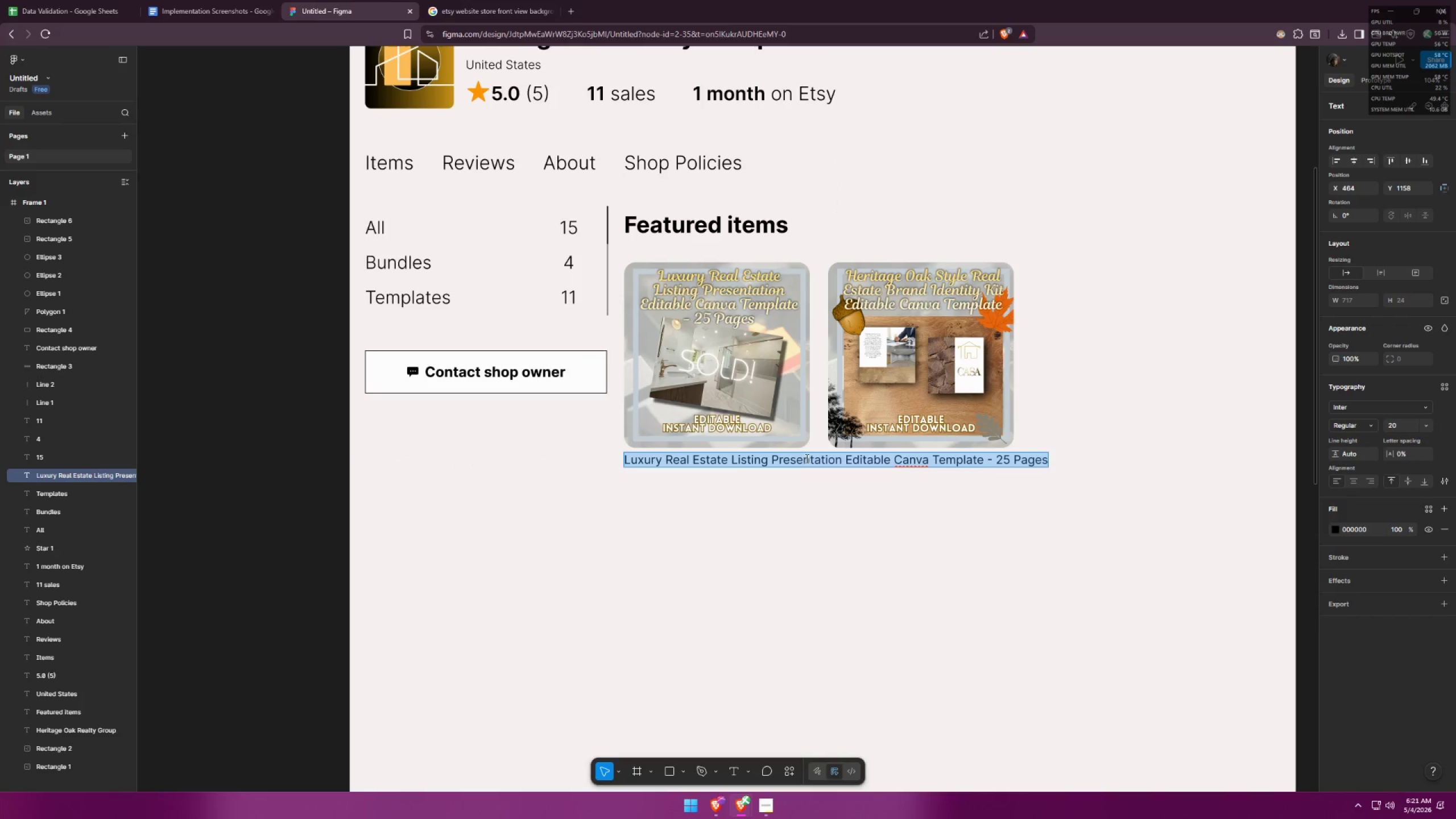 
left_click_drag(start_coordinate=[803, 458], to_coordinate=[1152, 469])
 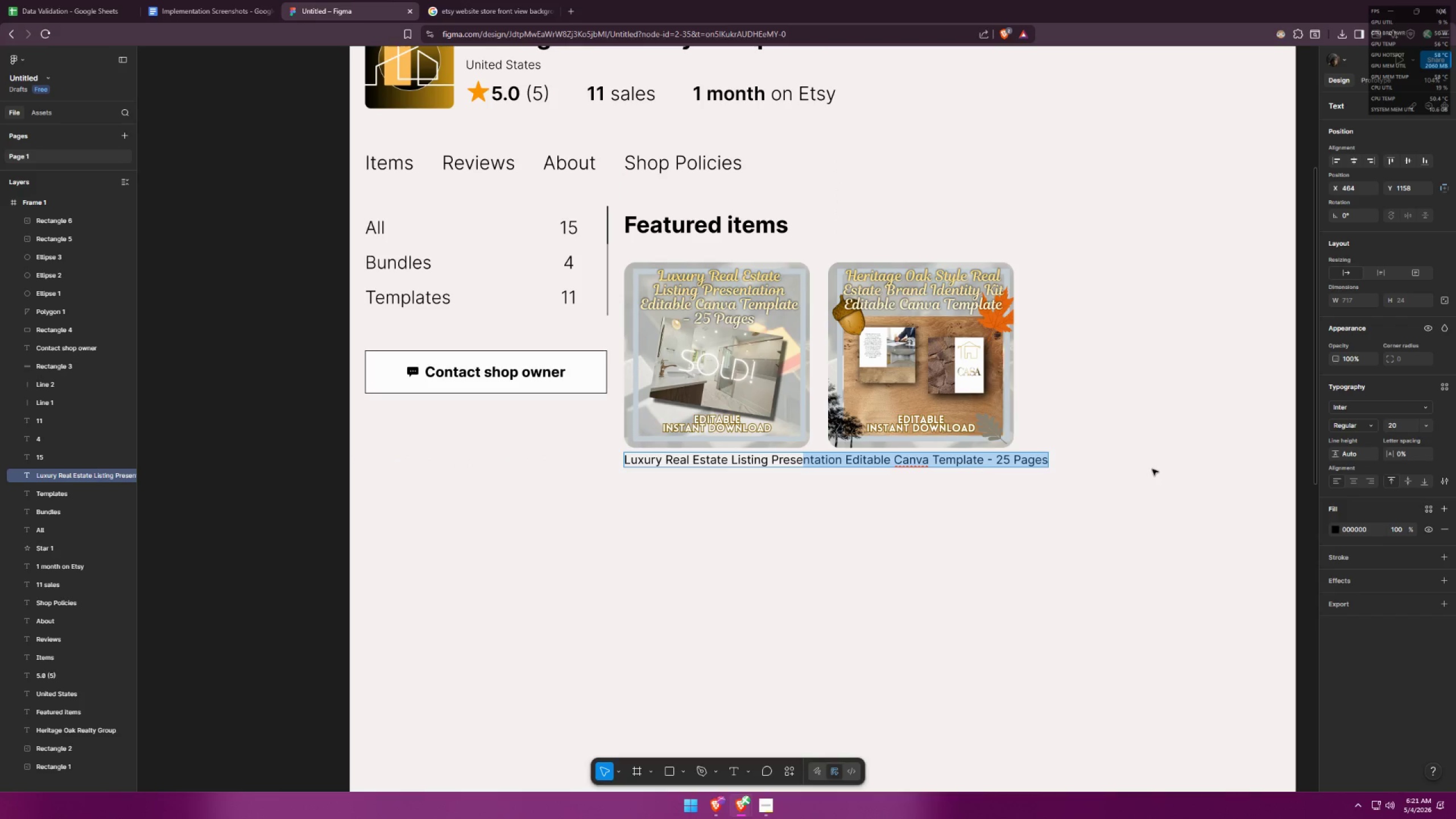 
key(Period)
 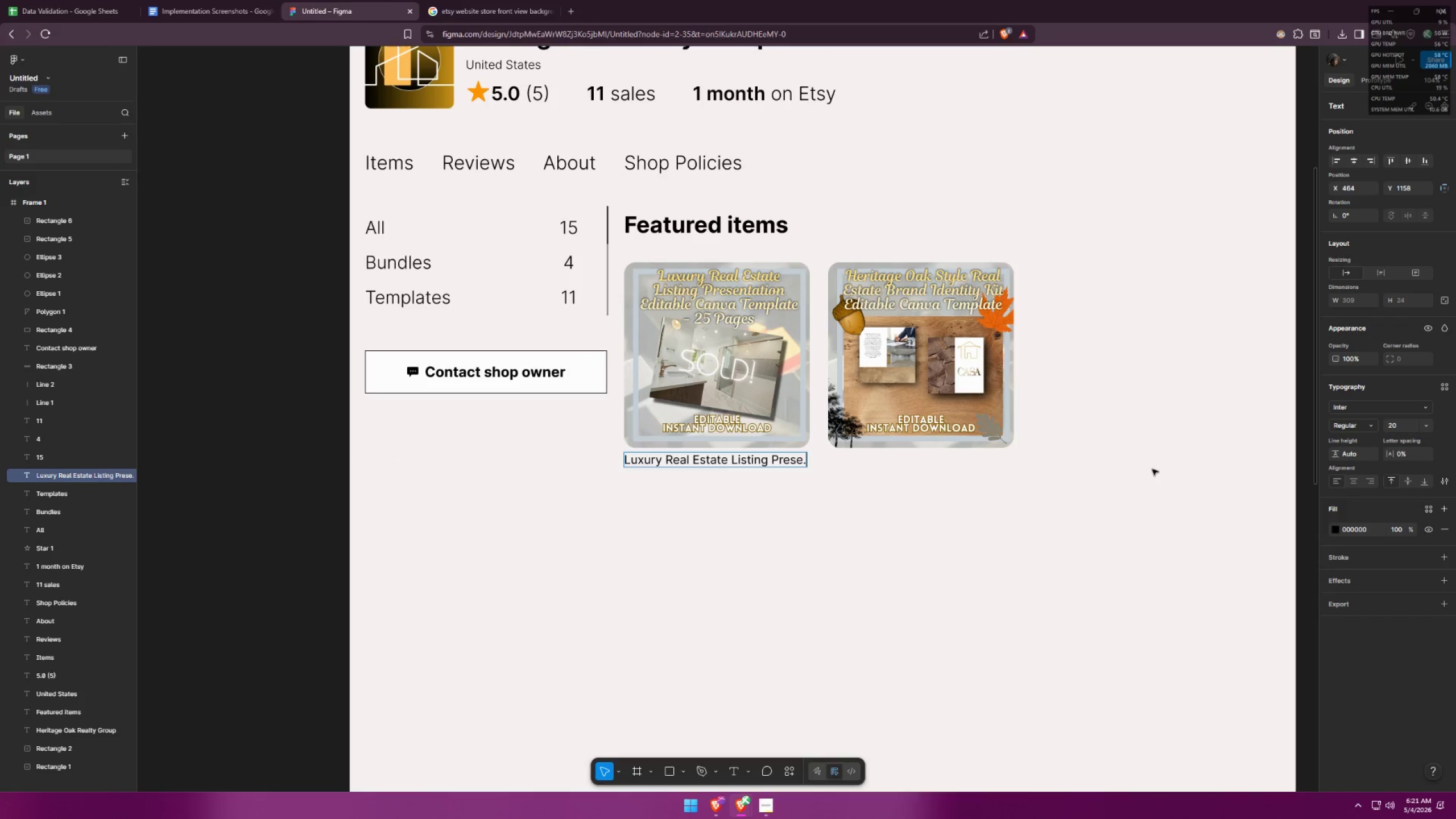 
key(Period)
 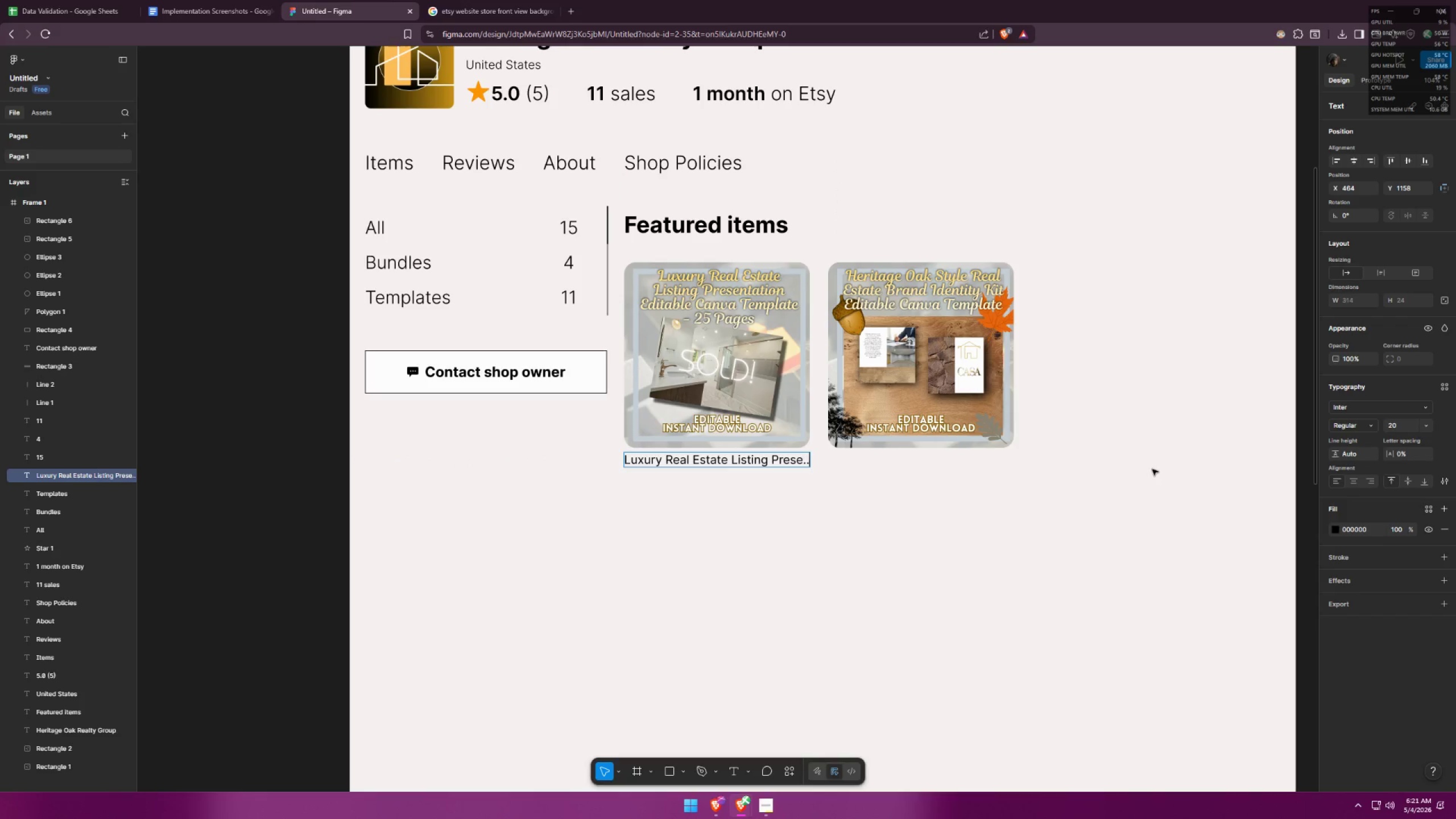 
key(Period)
 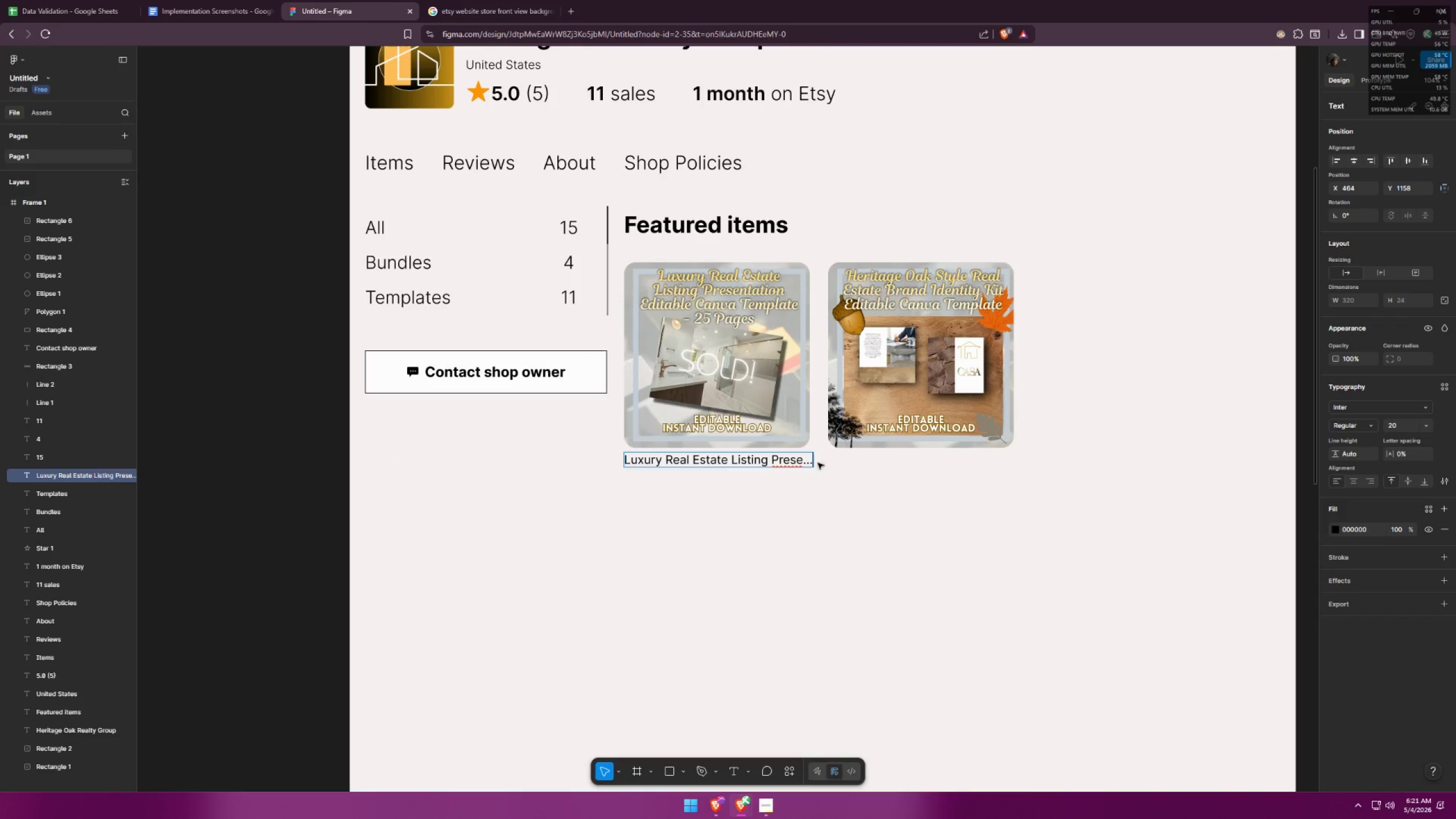 
left_click([800, 462])
 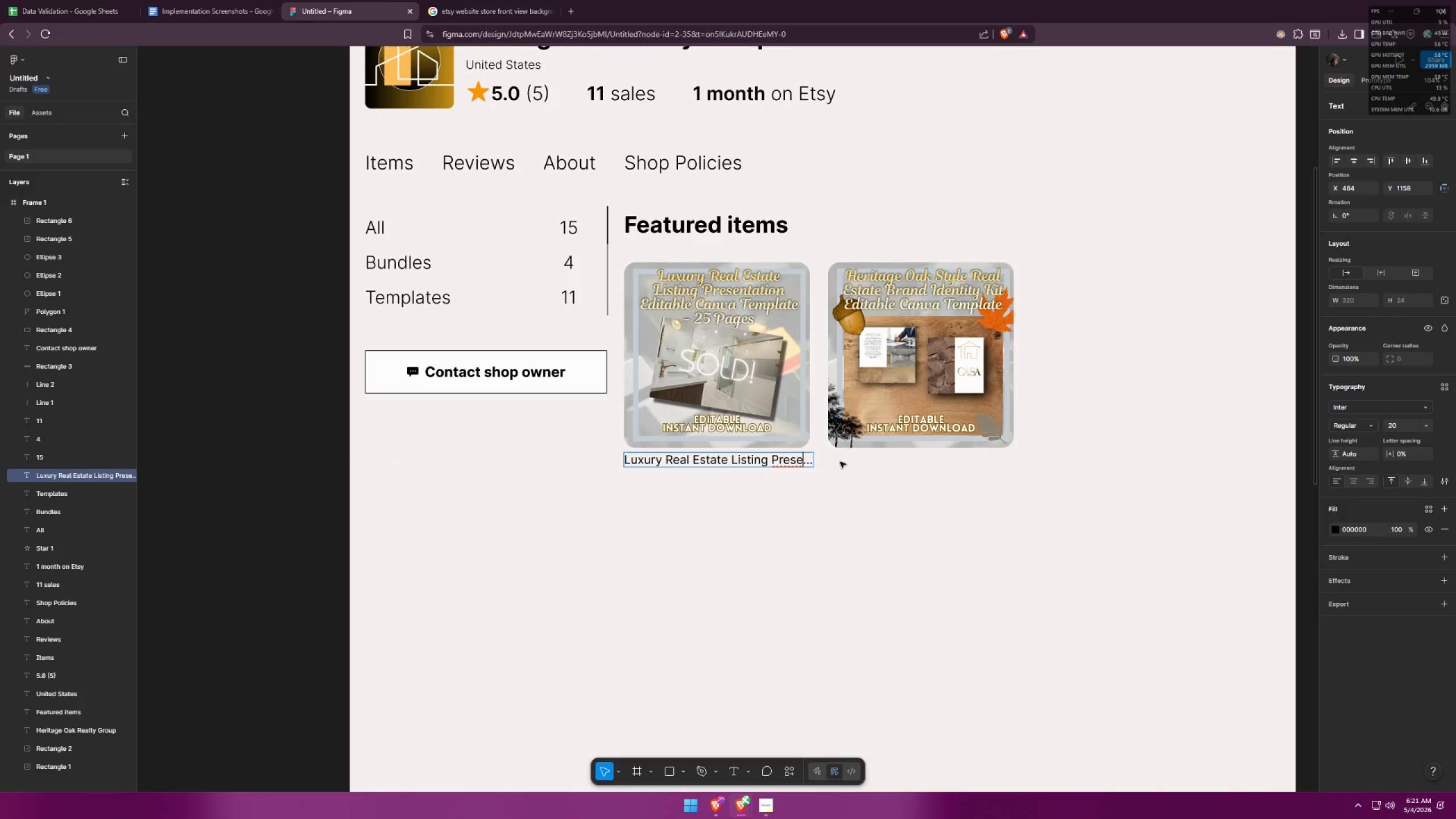 
key(Backspace)
 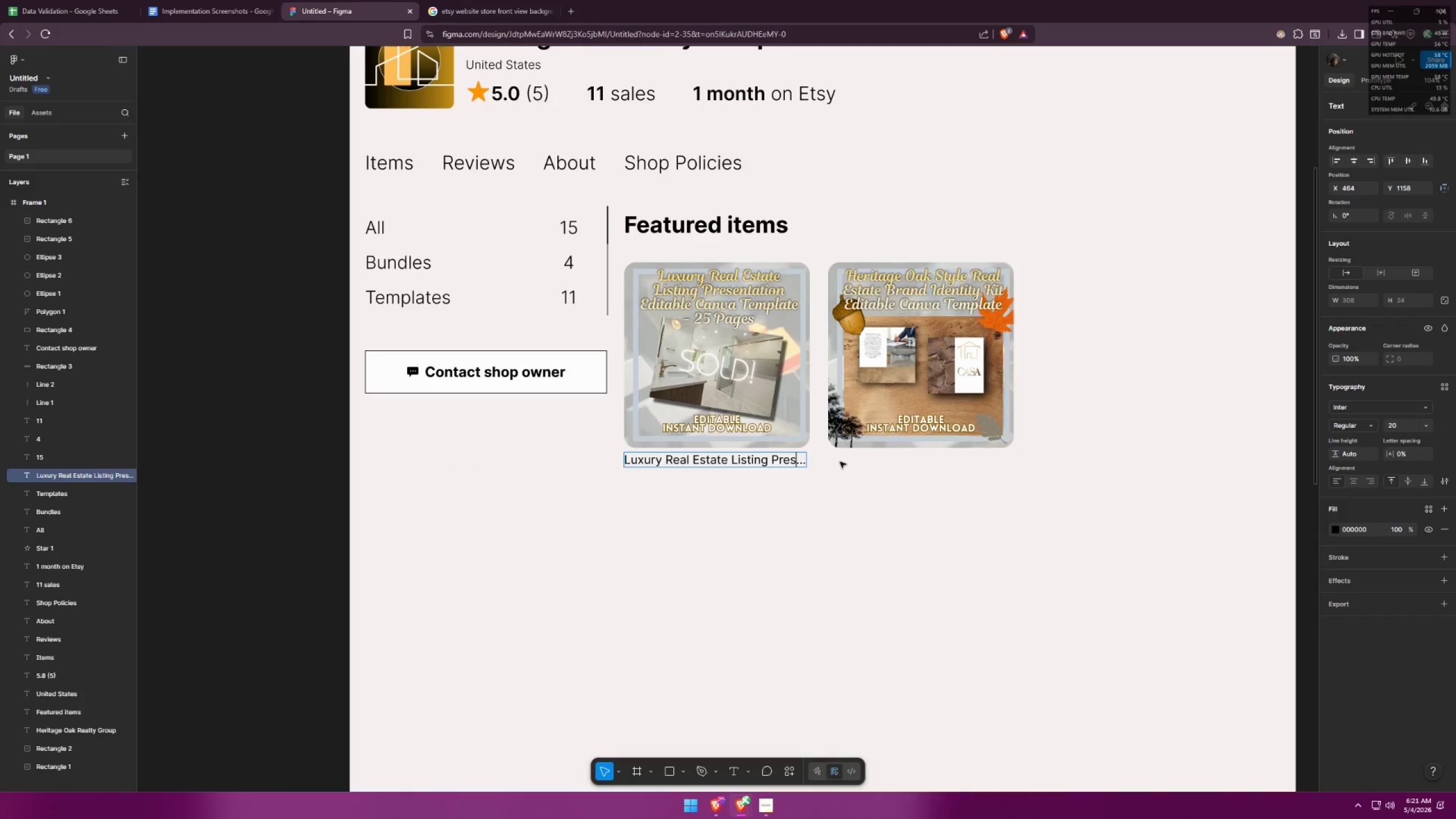 
key(Space)
 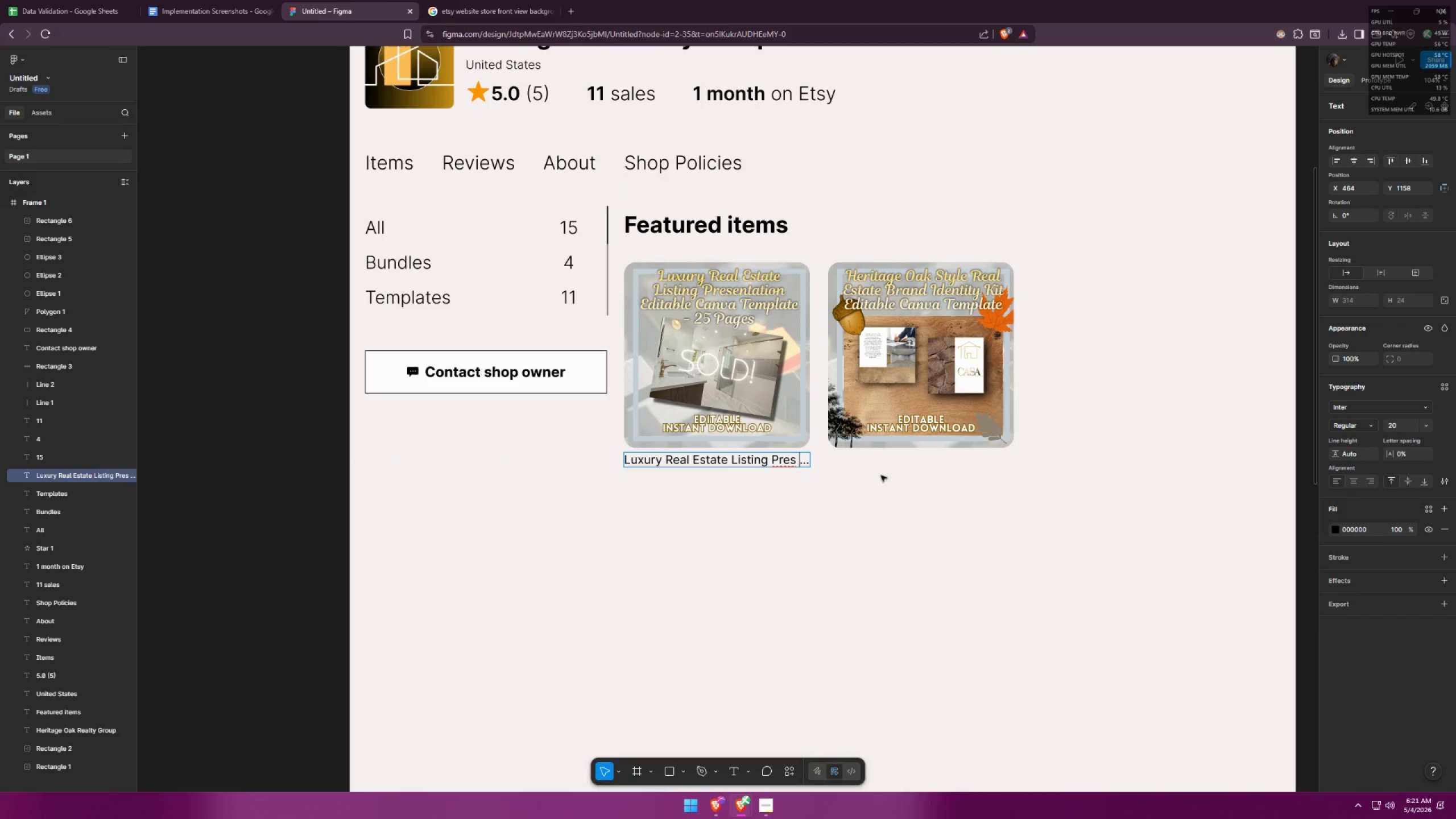 
left_click([890, 488])
 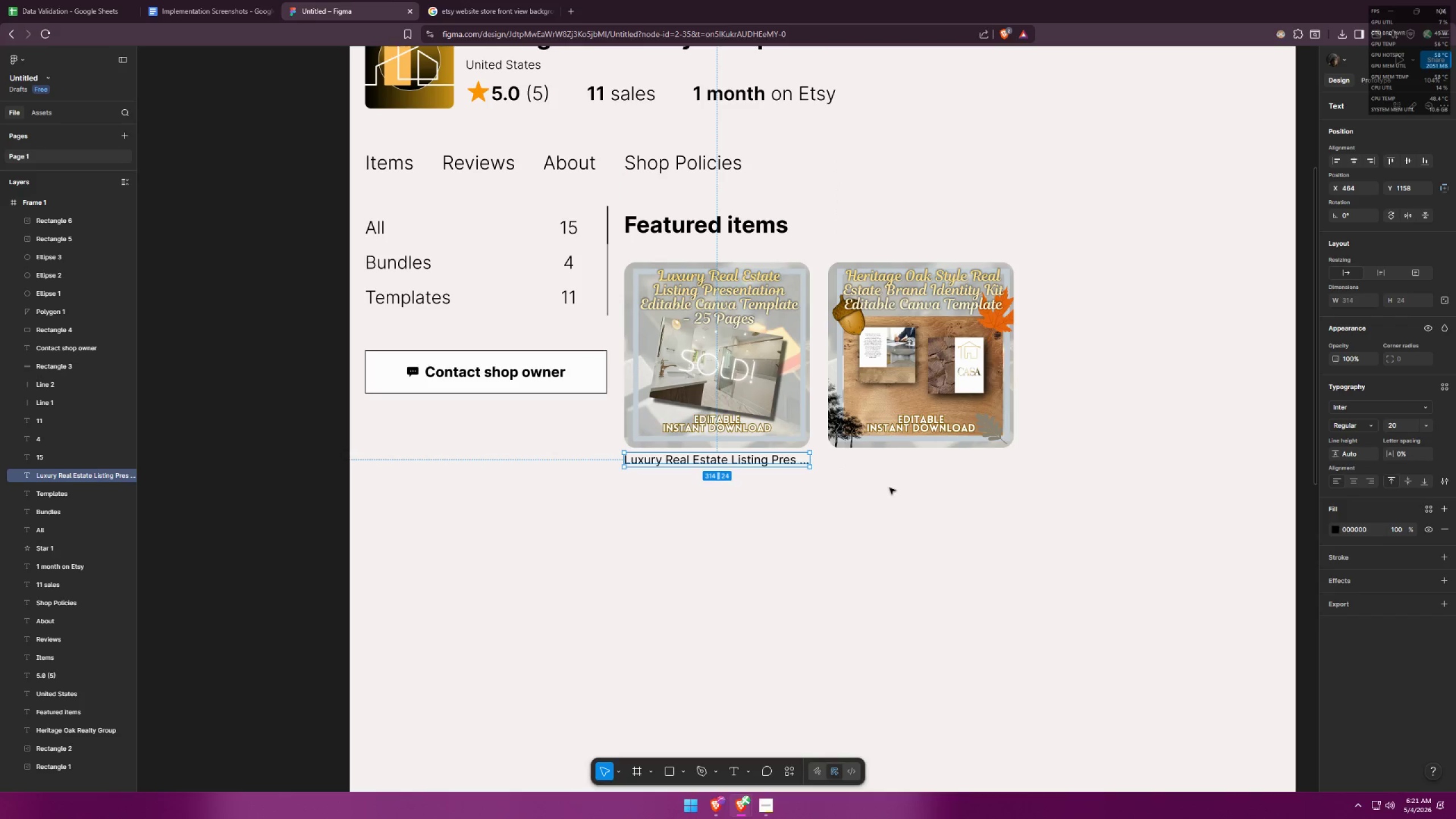 
left_click([909, 504])
 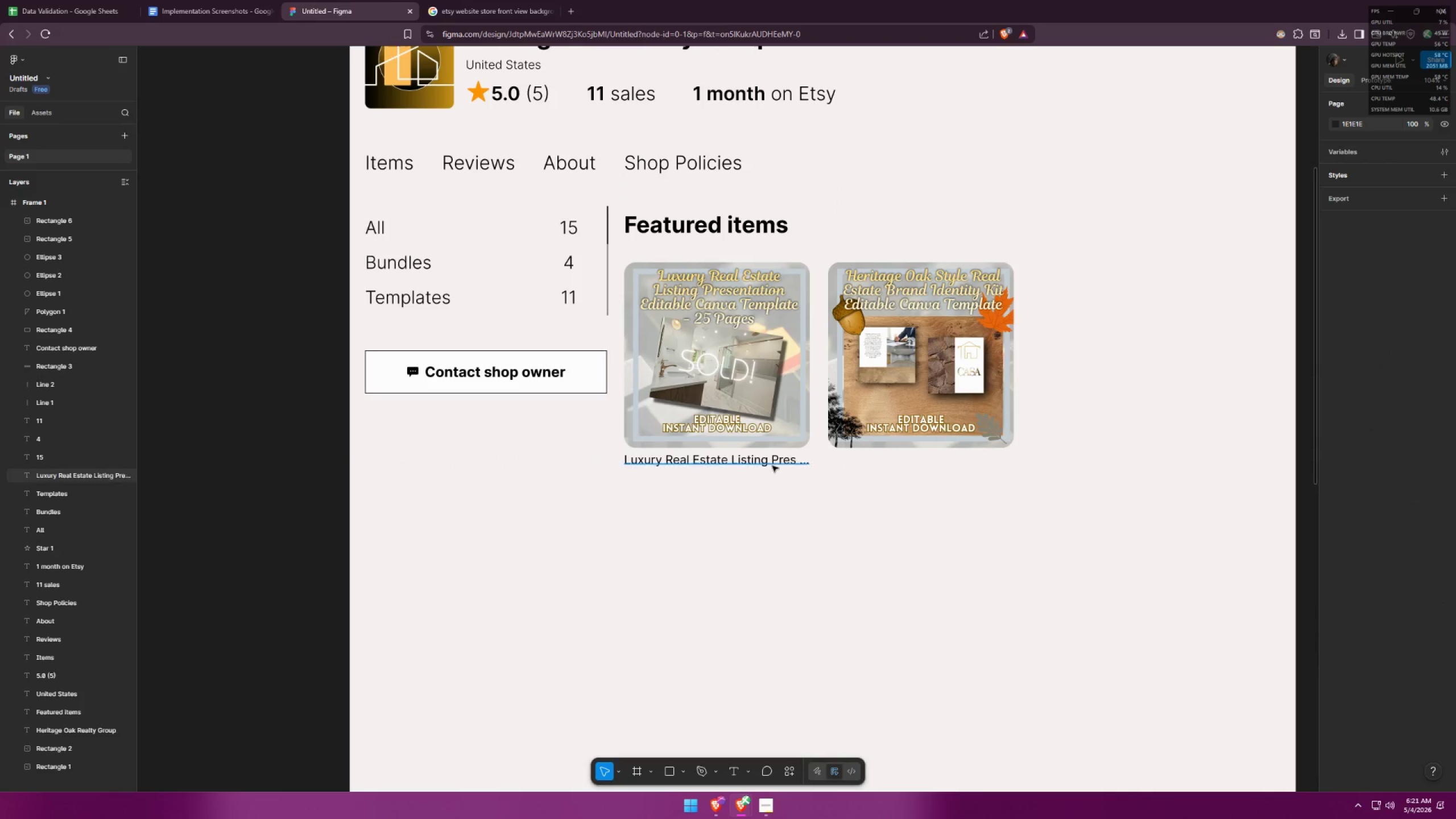 
hold_key(key=AltLeft, duration=3.34)
hold_key(key=ShiftLeft, duration=1.5)
left_click_drag(start_coordinate=[750, 464], to_coordinate=[952, 474])
 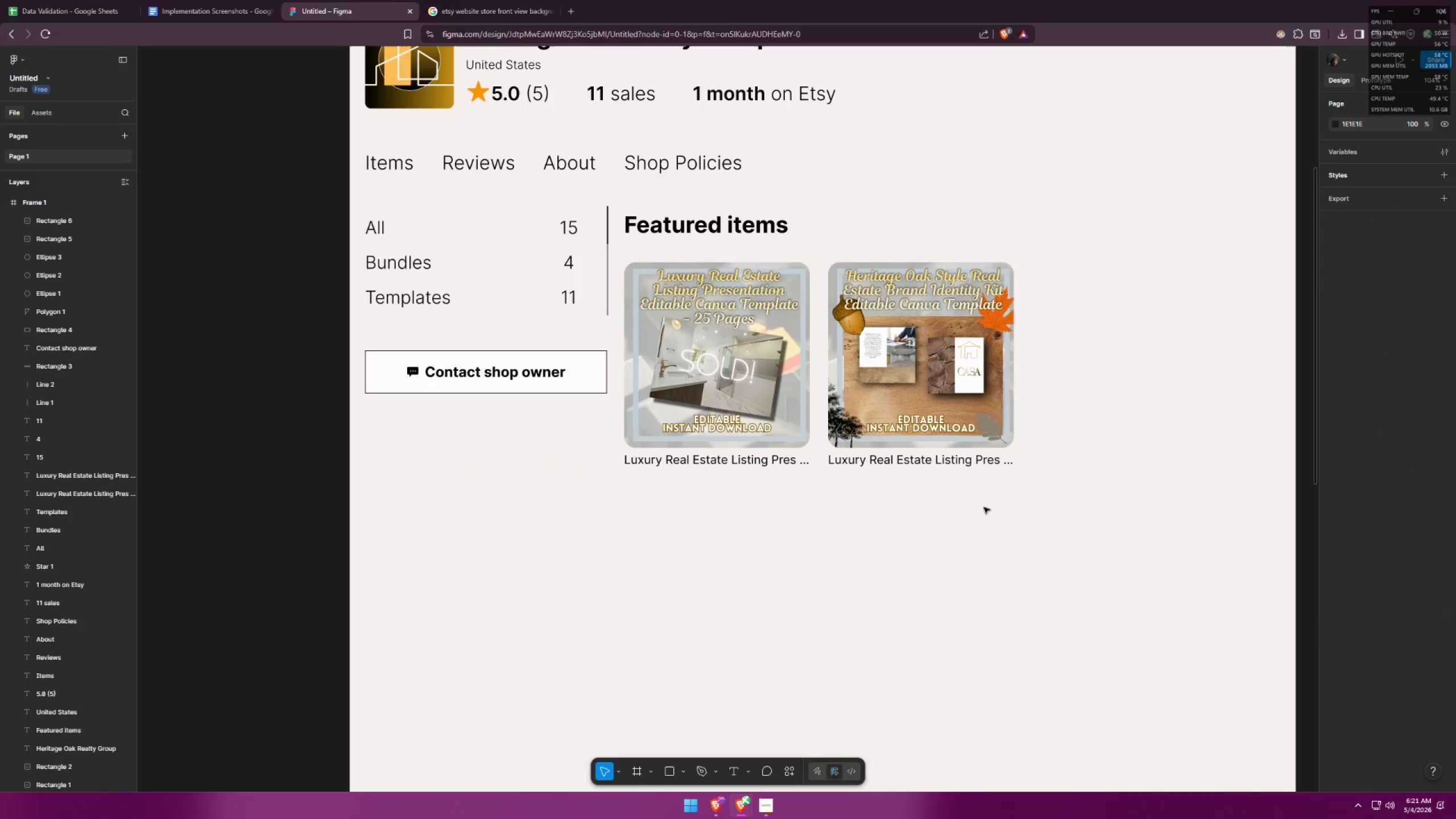 
hold_key(key=ShiftLeft, duration=1.52)
 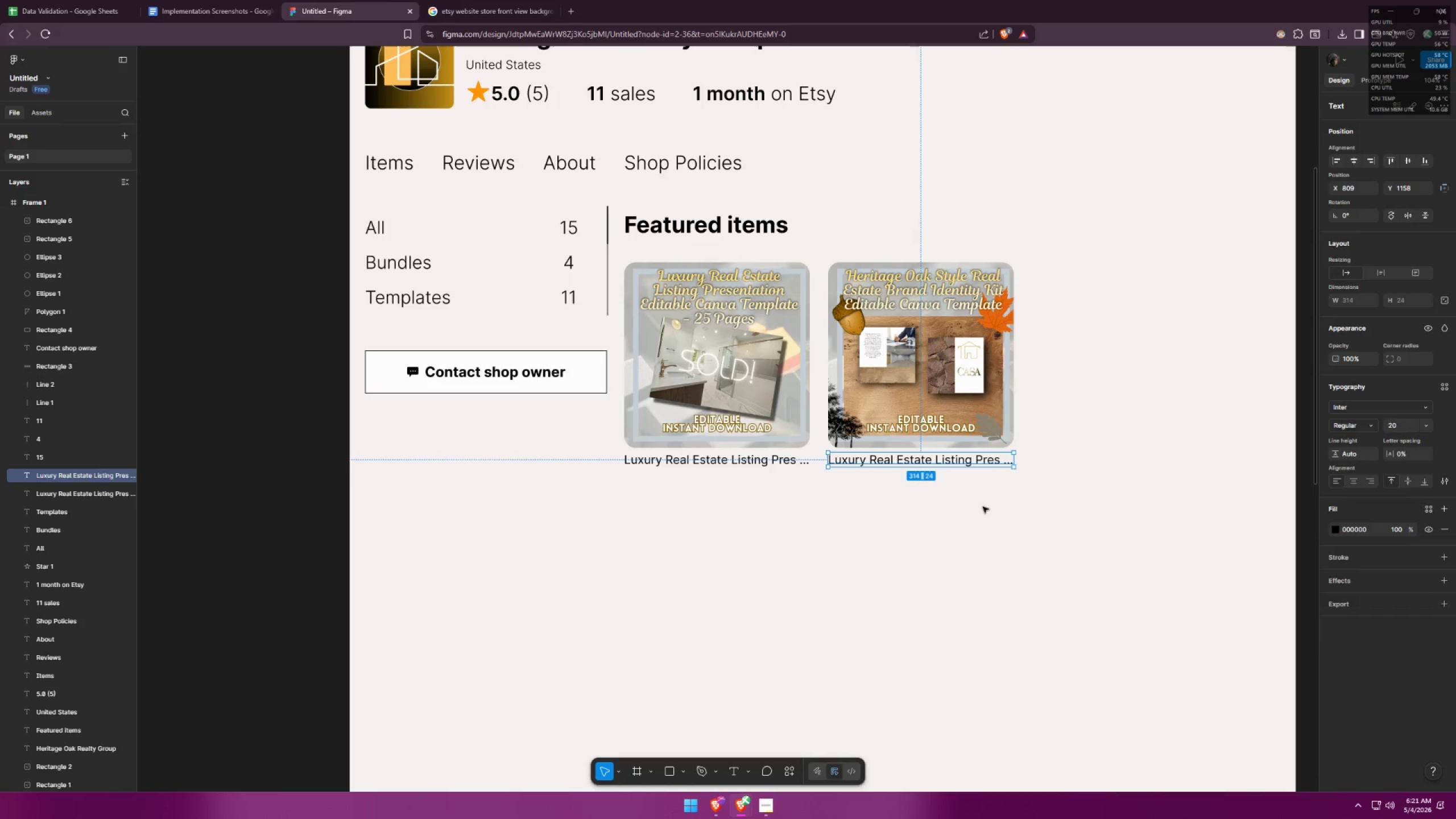 
hold_key(key=ShiftLeft, duration=0.33)
 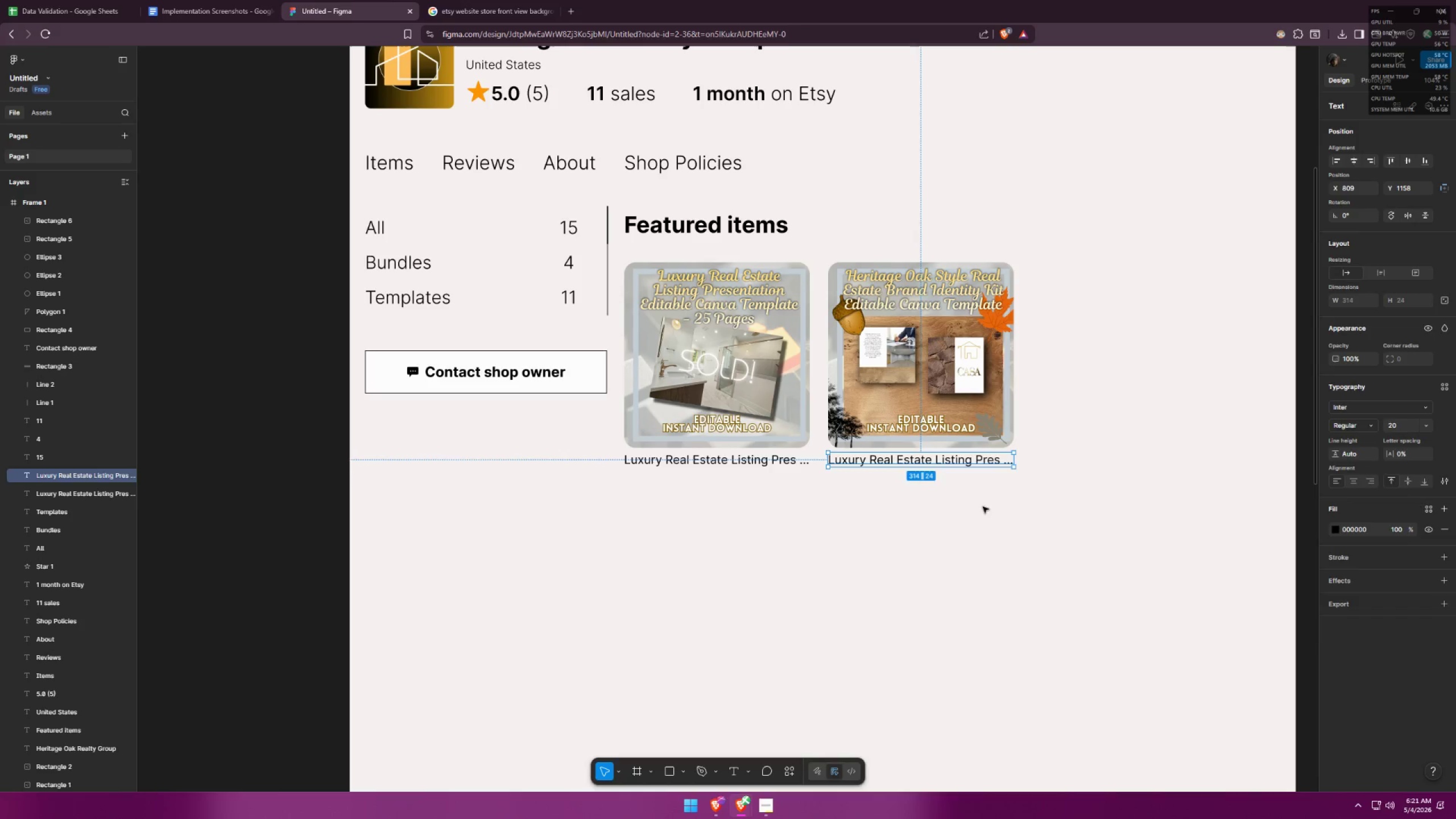 
left_click([984, 507])
 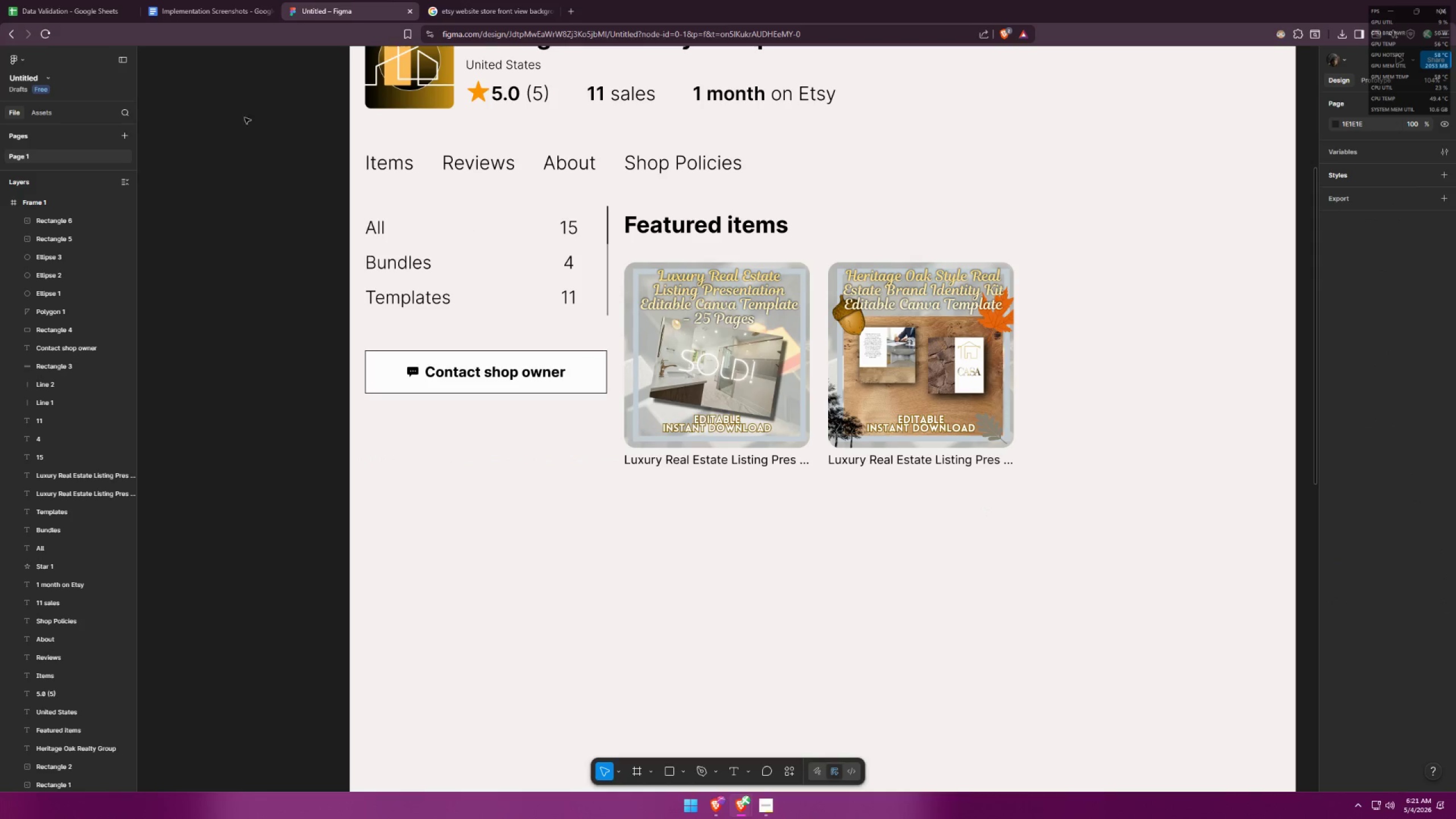 
left_click([65, 0])
 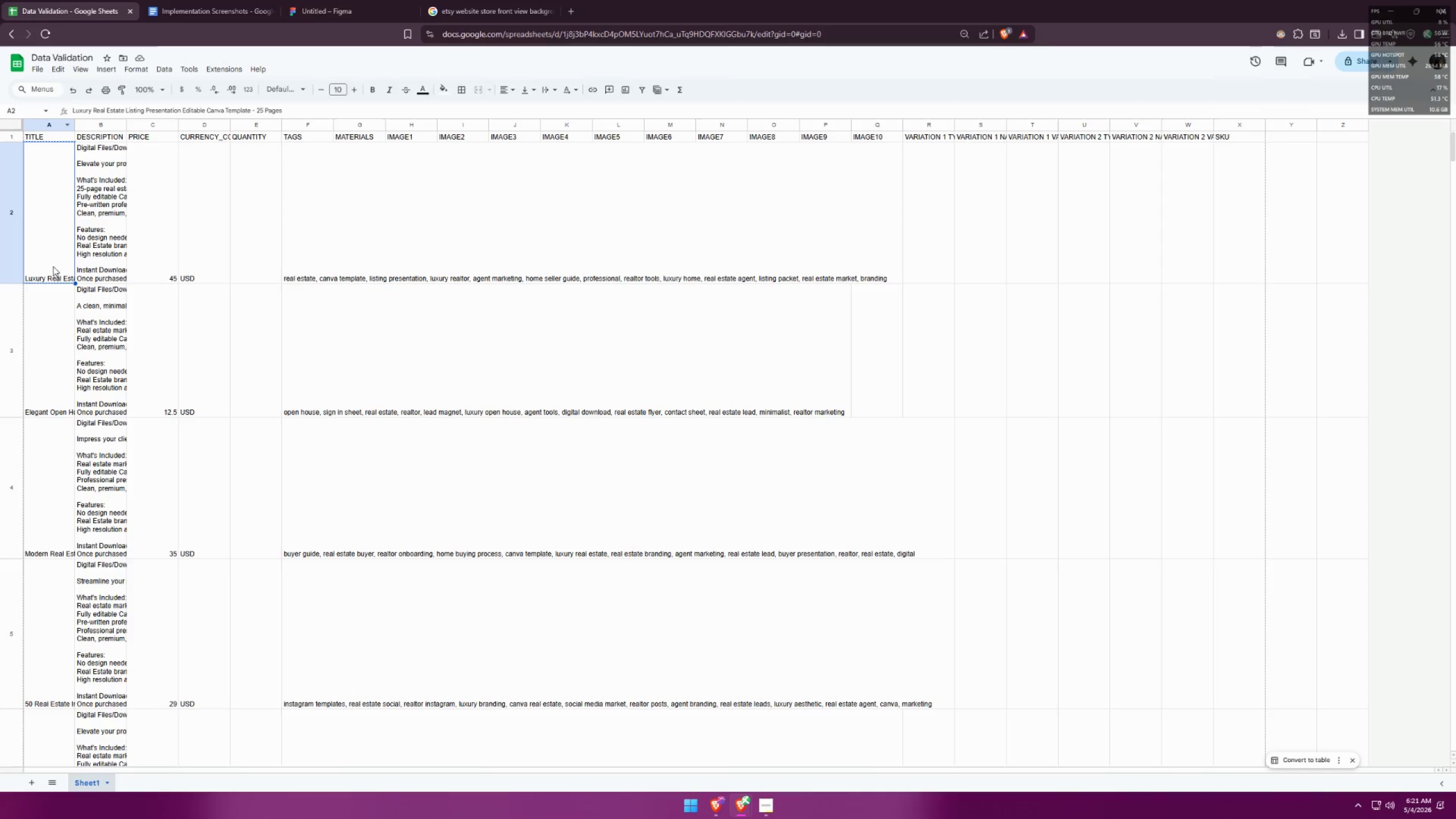 
left_click([56, 338])
 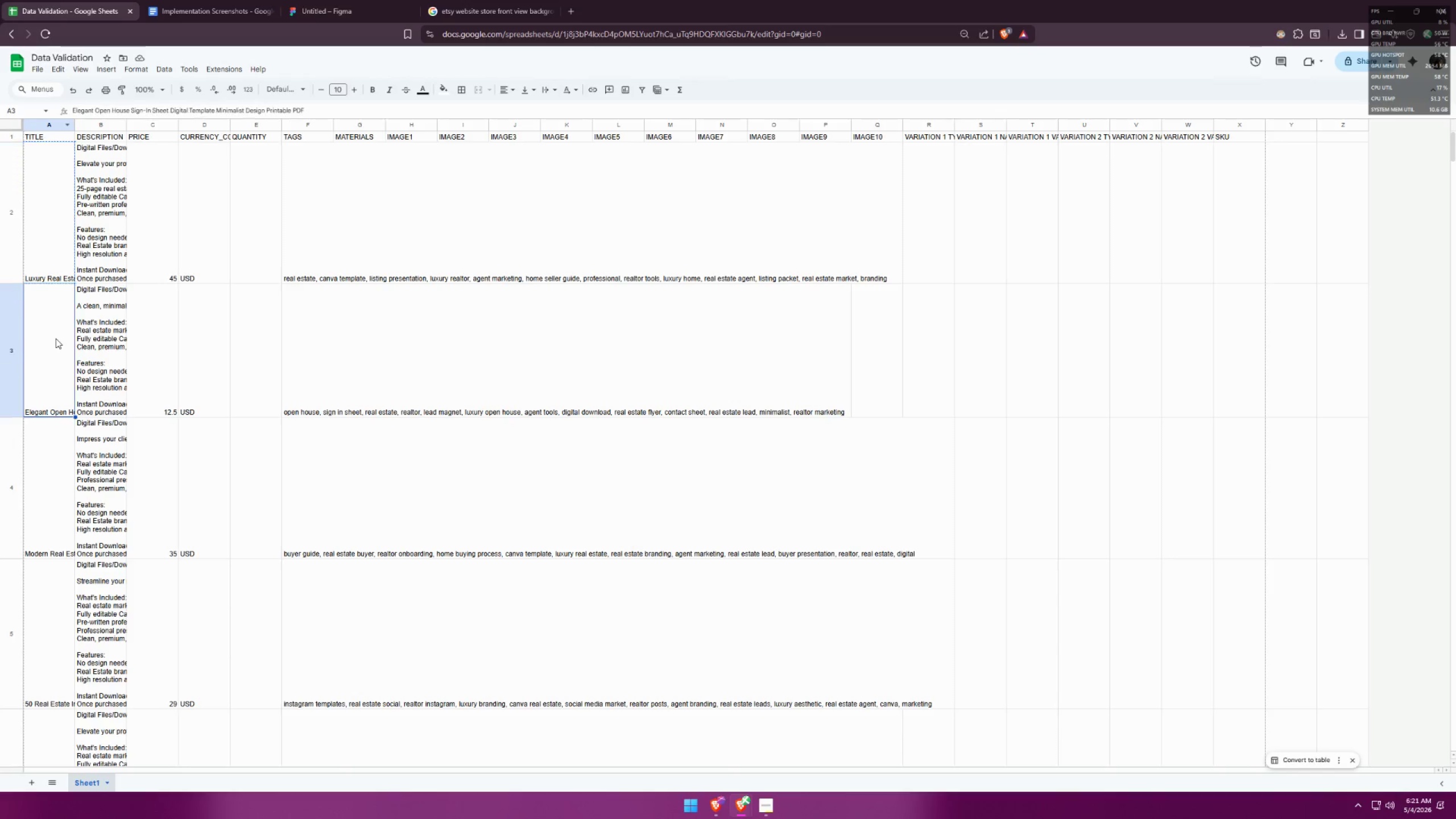 
key(Control+ControlLeft)
 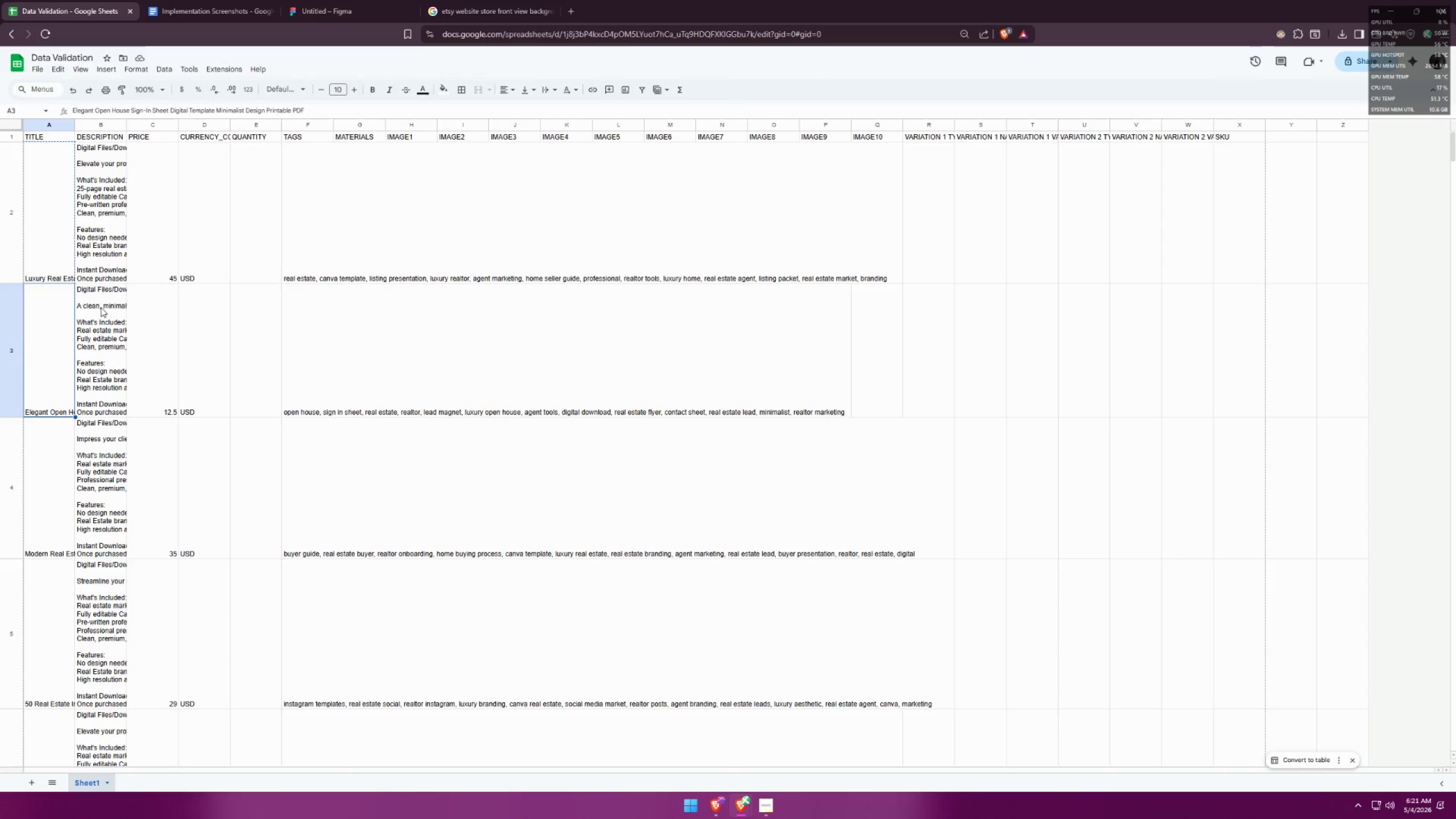 
scroll: coordinate [127, 322], scroll_direction: down, amount: 28.0
 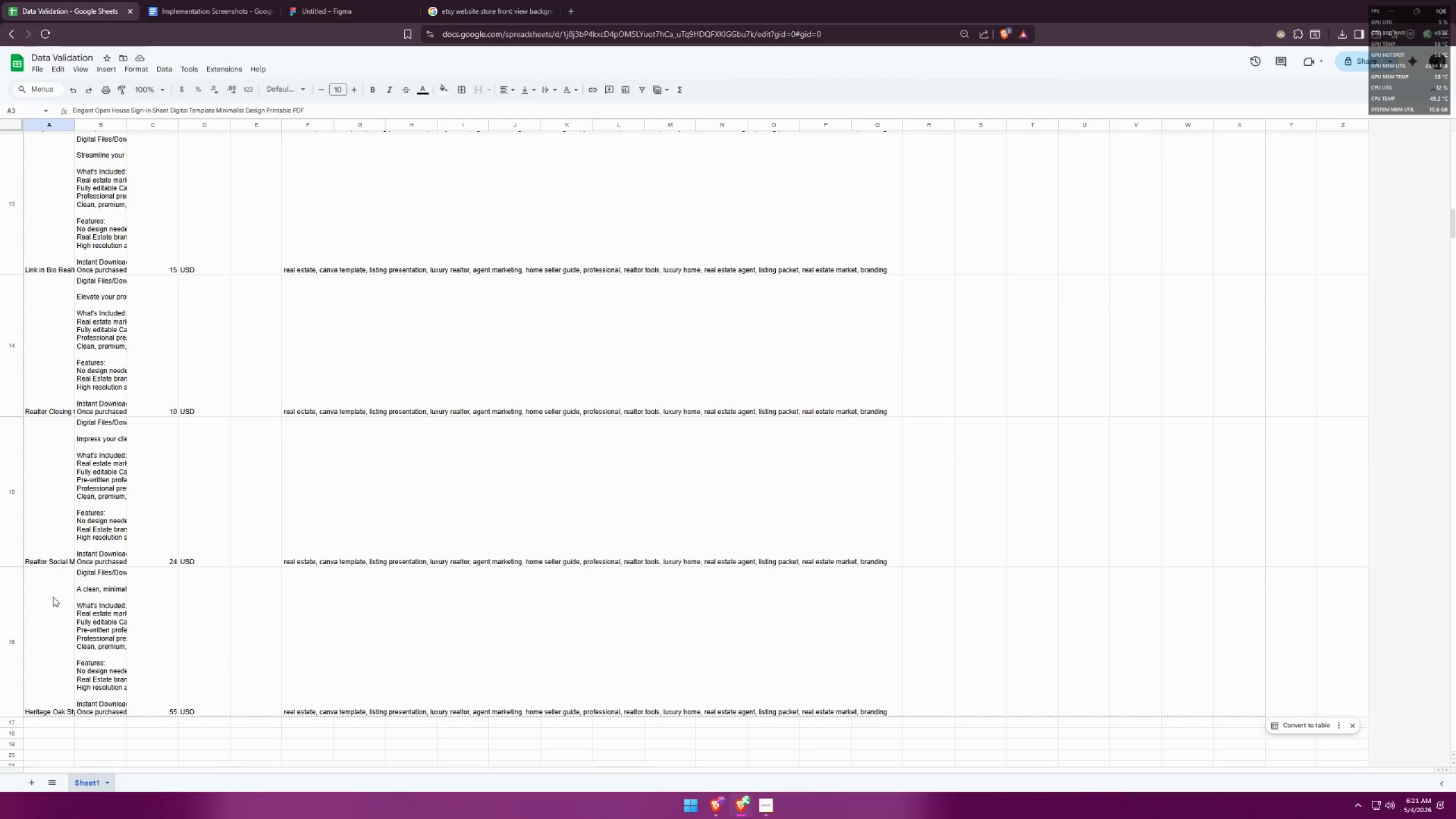 
key(Control+ControlLeft)
 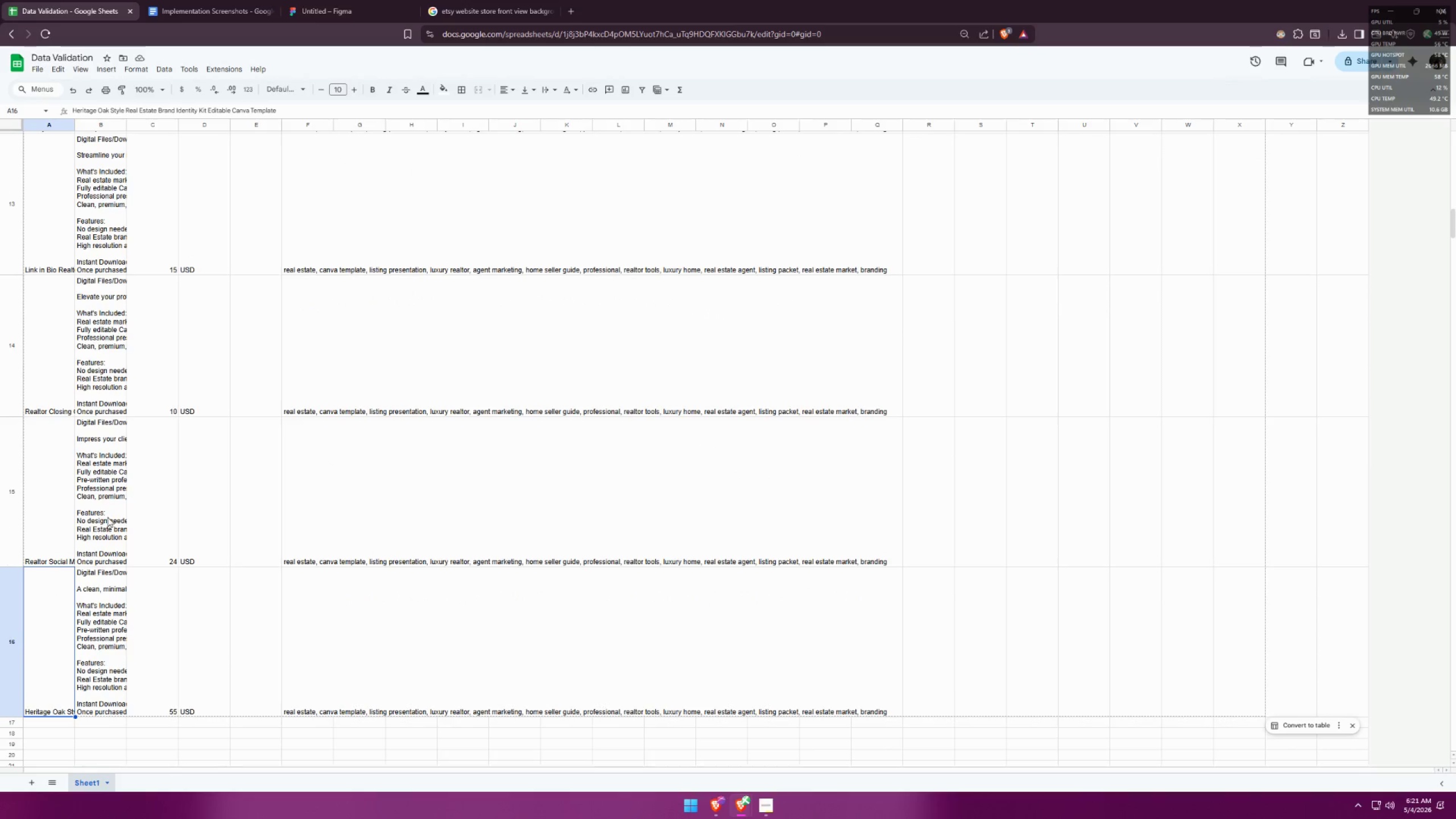 
key(Control+C)
 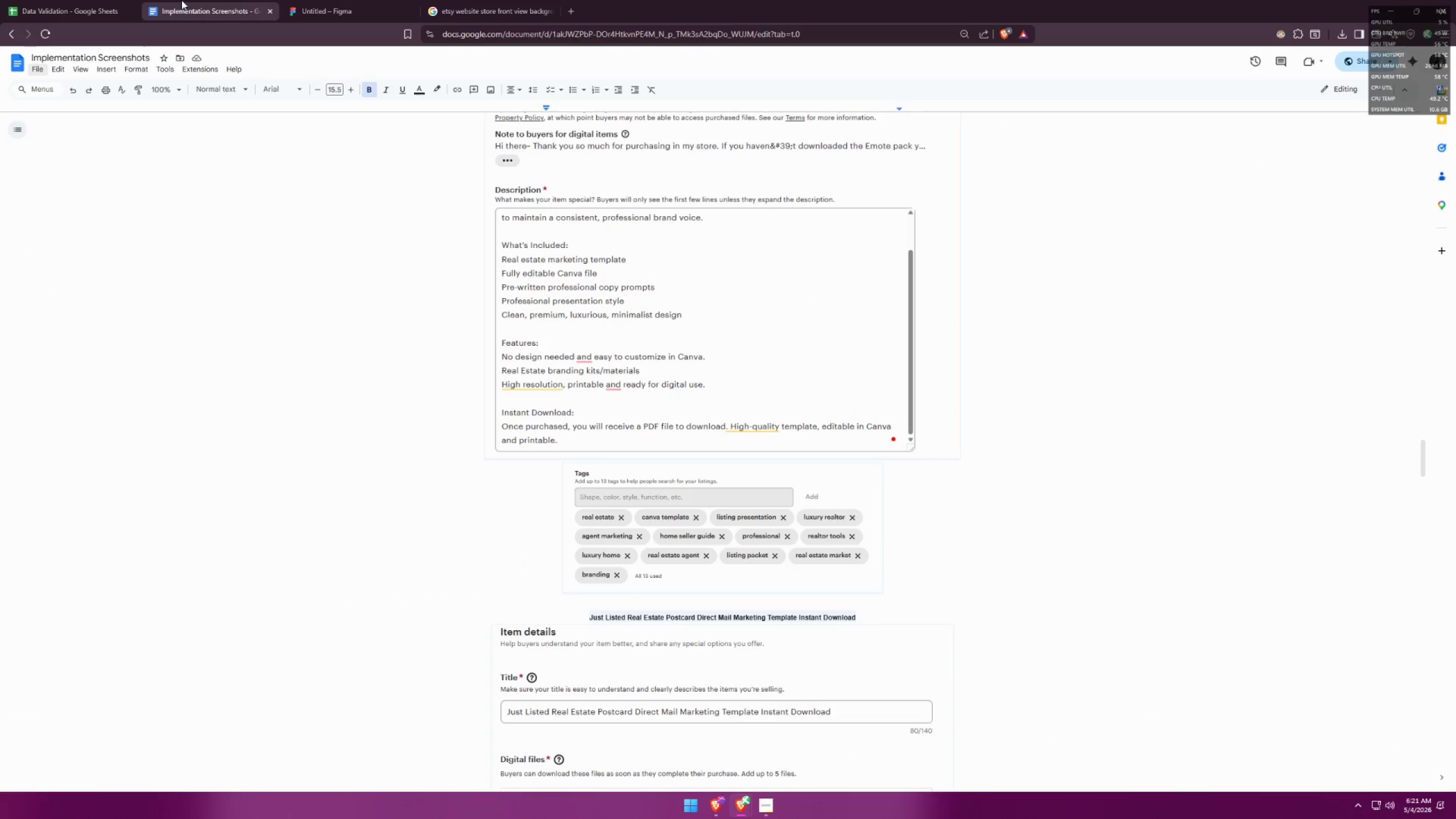 
double_click([312, 0])
 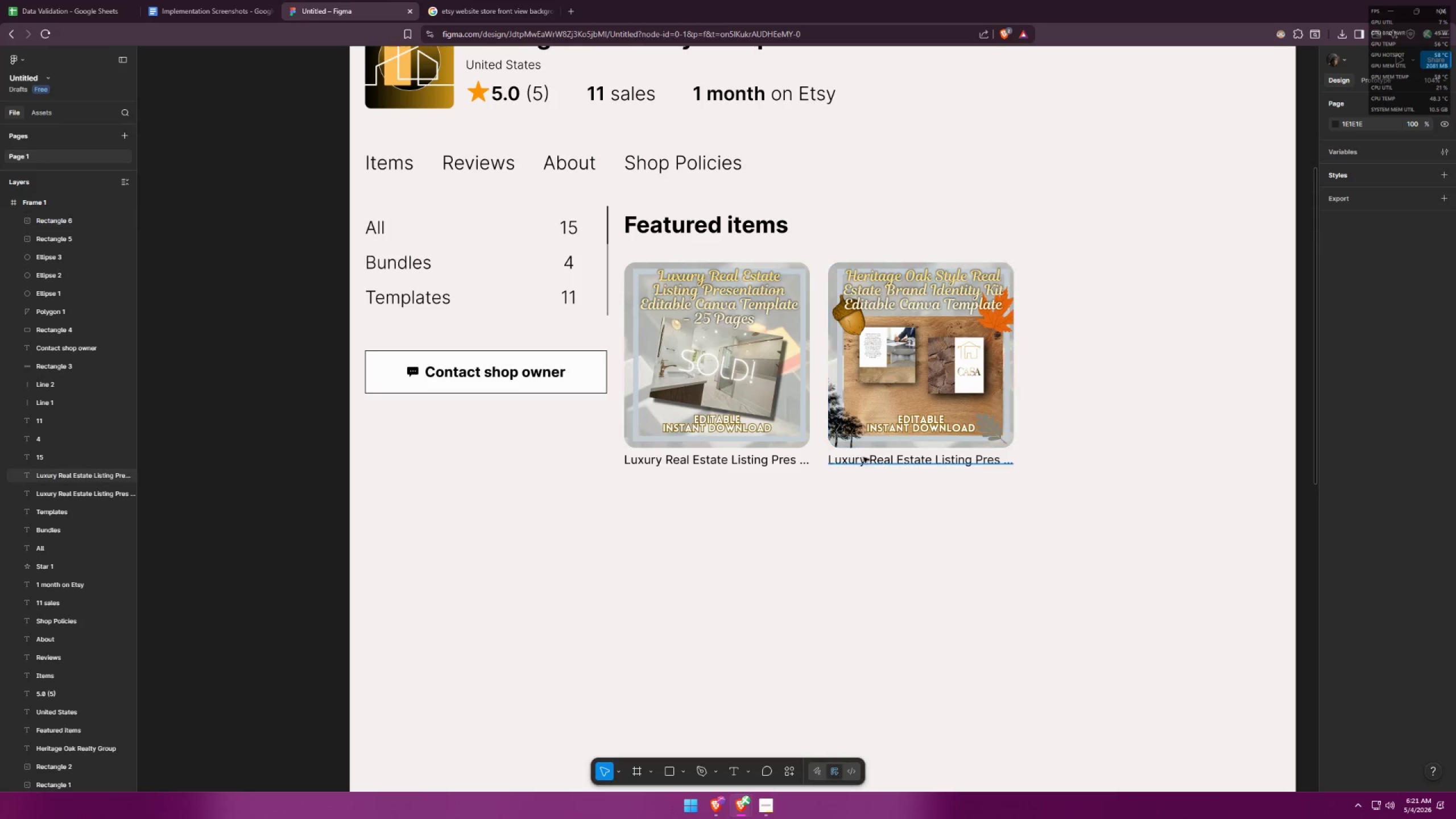 
double_click([868, 462])
 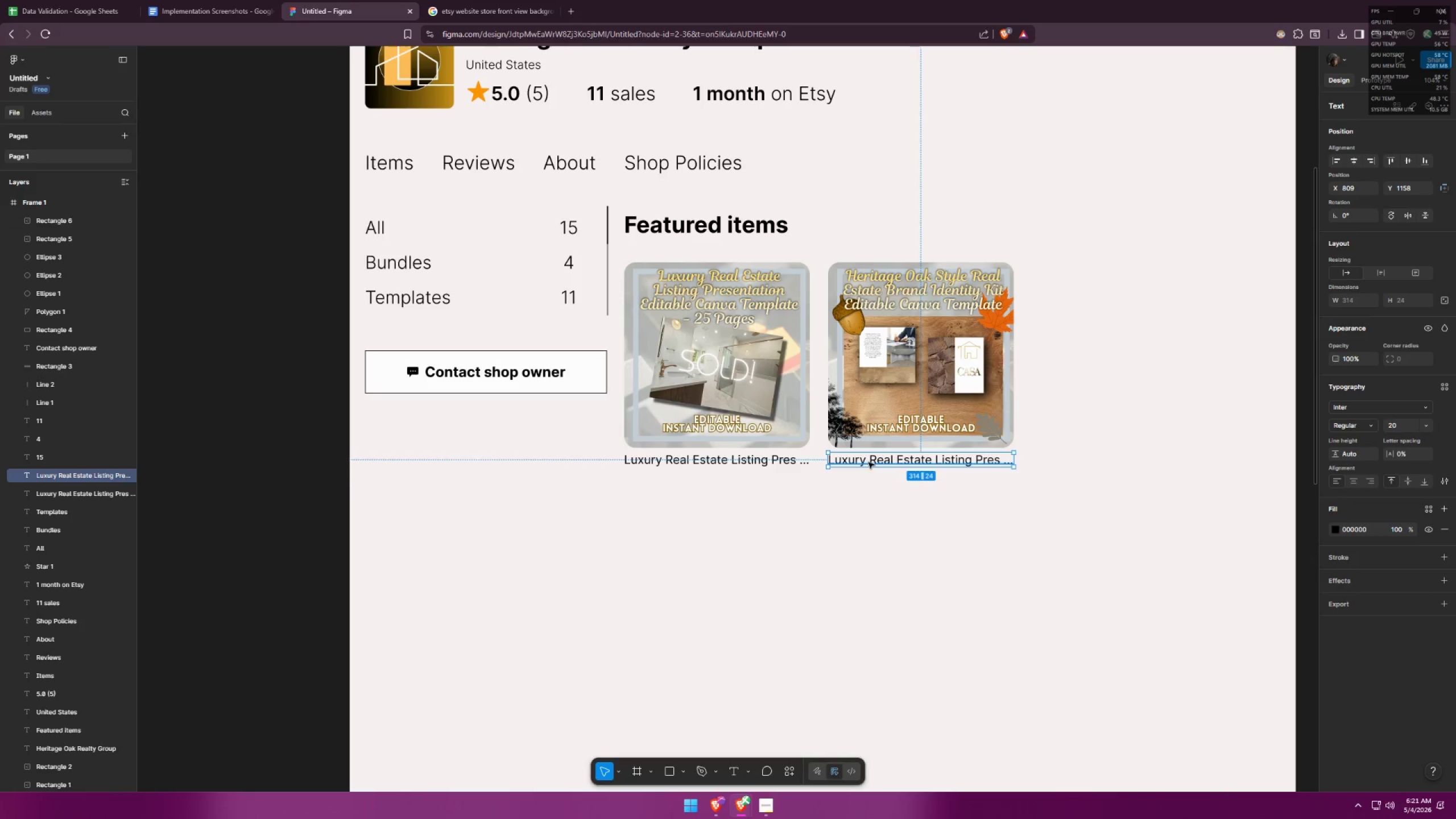 
triple_click([868, 462])
 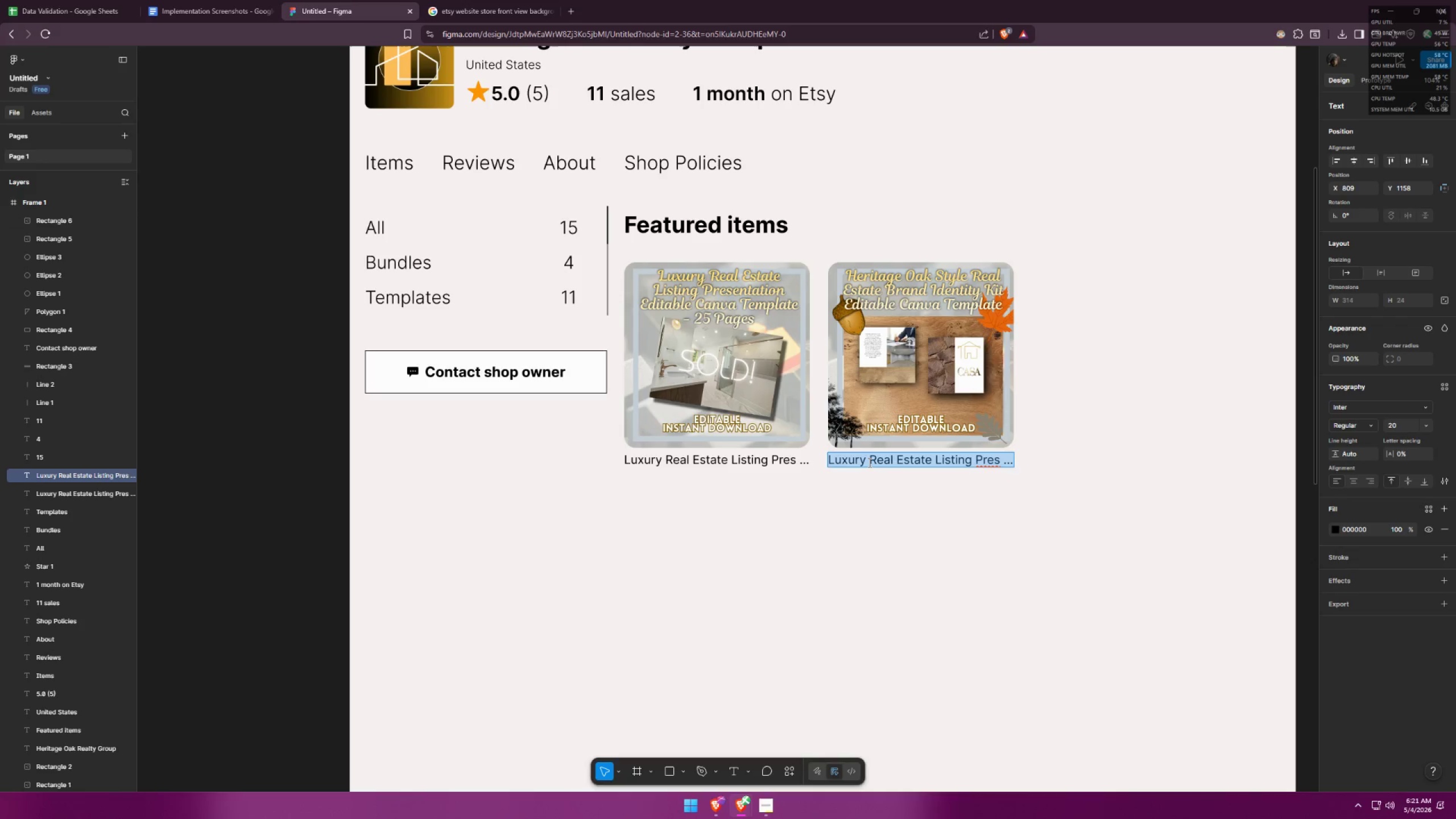 
key(Control+V)
 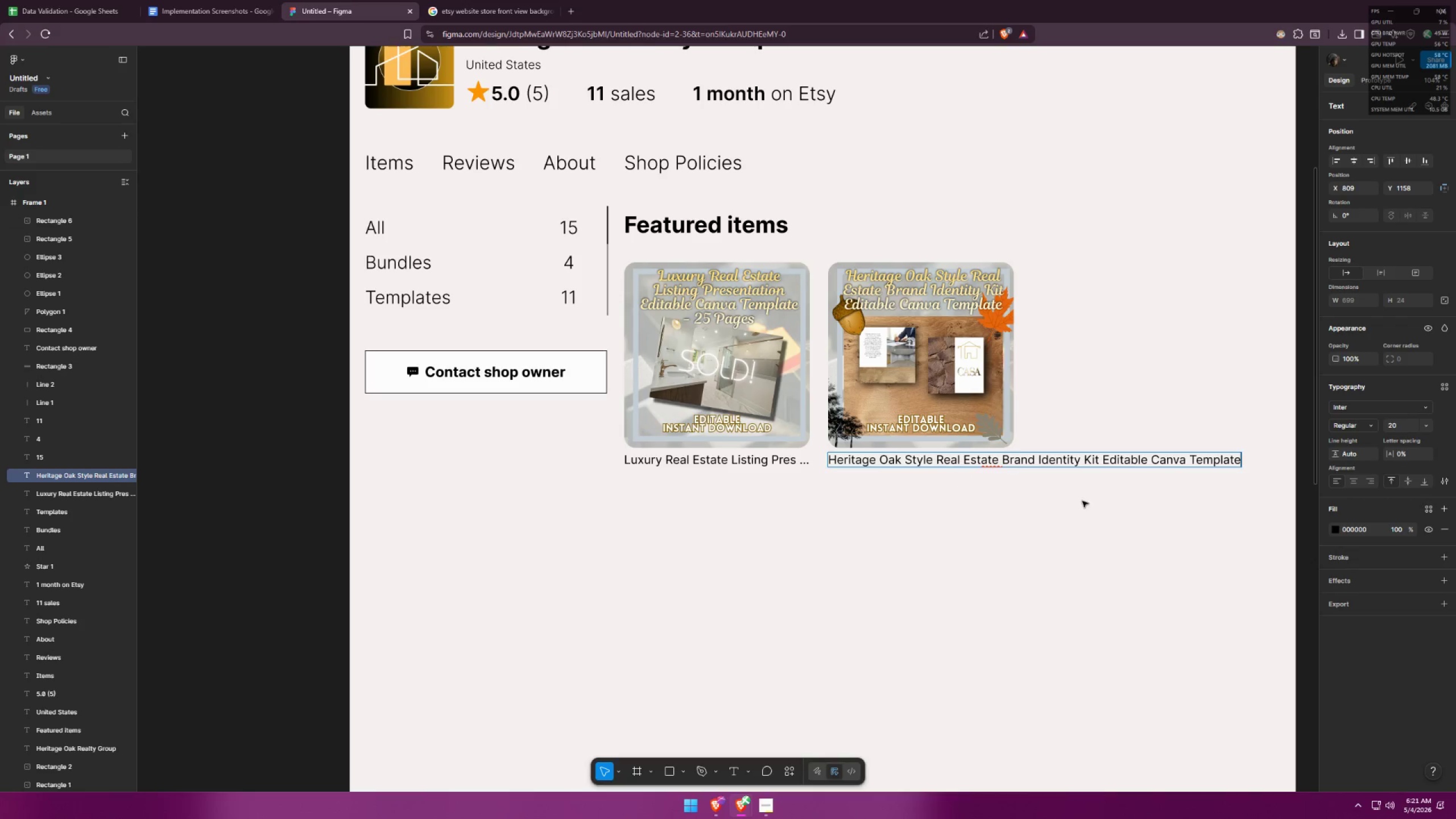 
left_click([1086, 500])
 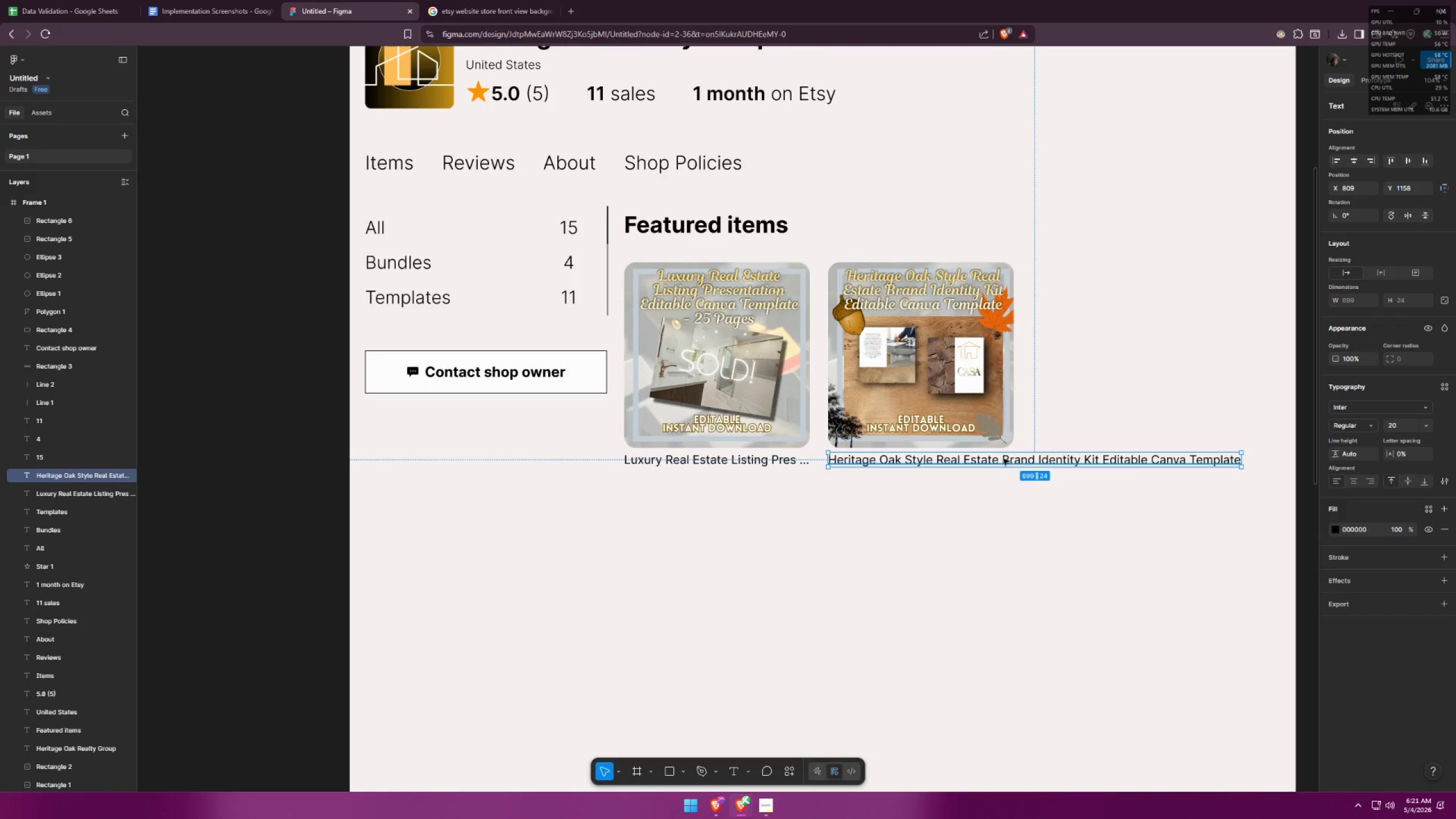 
double_click([1007, 461])
 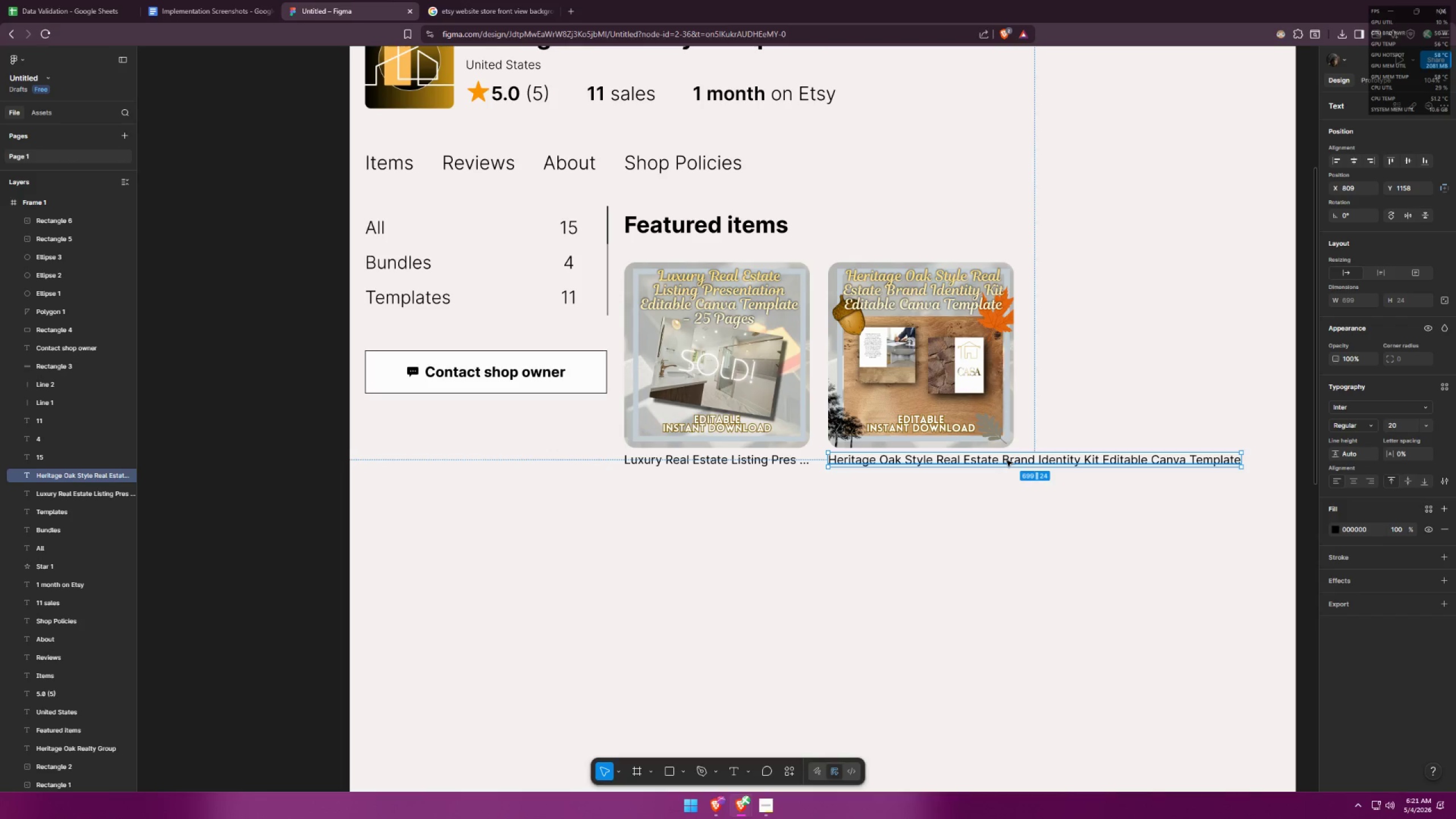 
triple_click([1007, 461])
 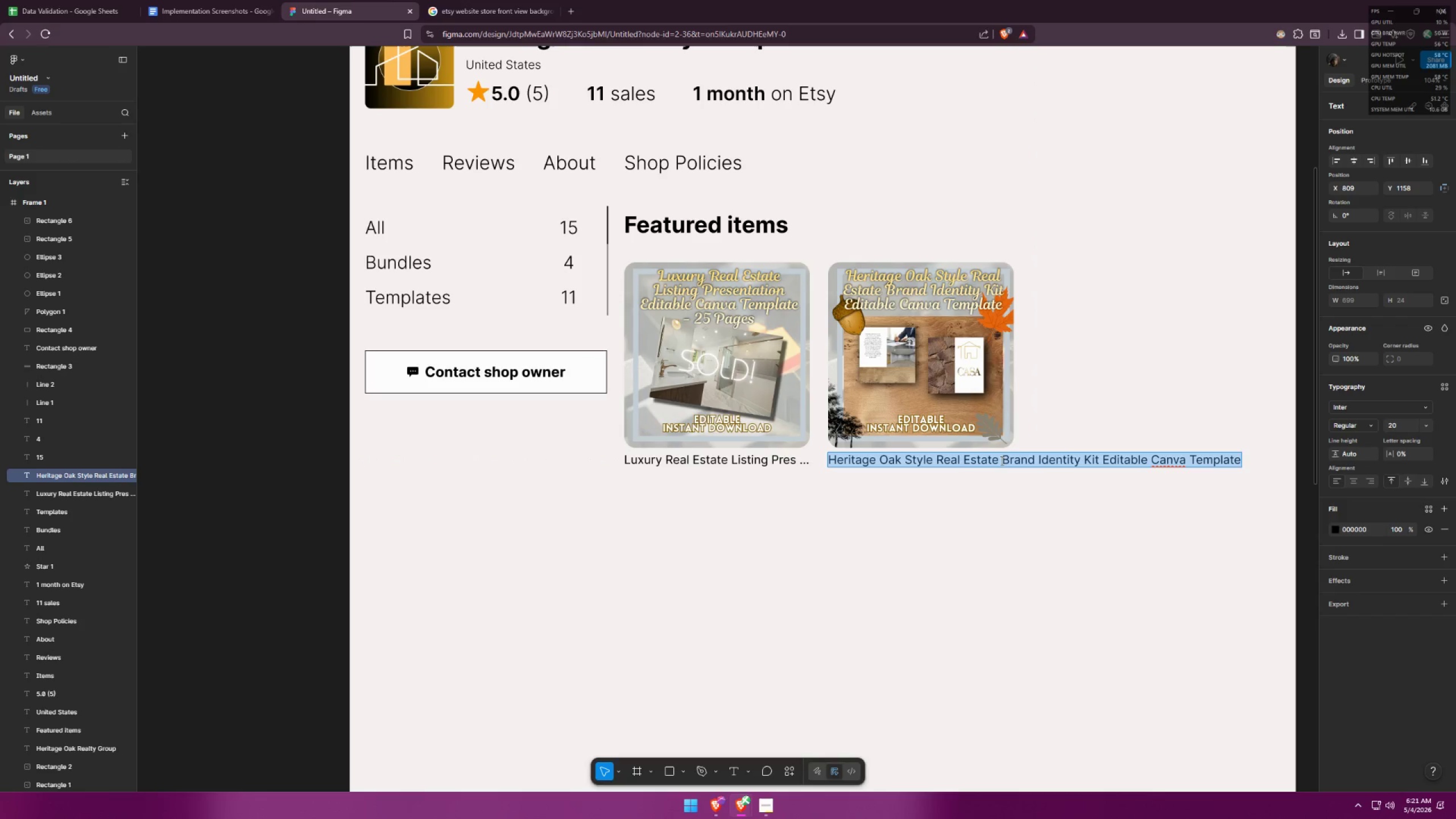 
triple_click([1001, 460])
 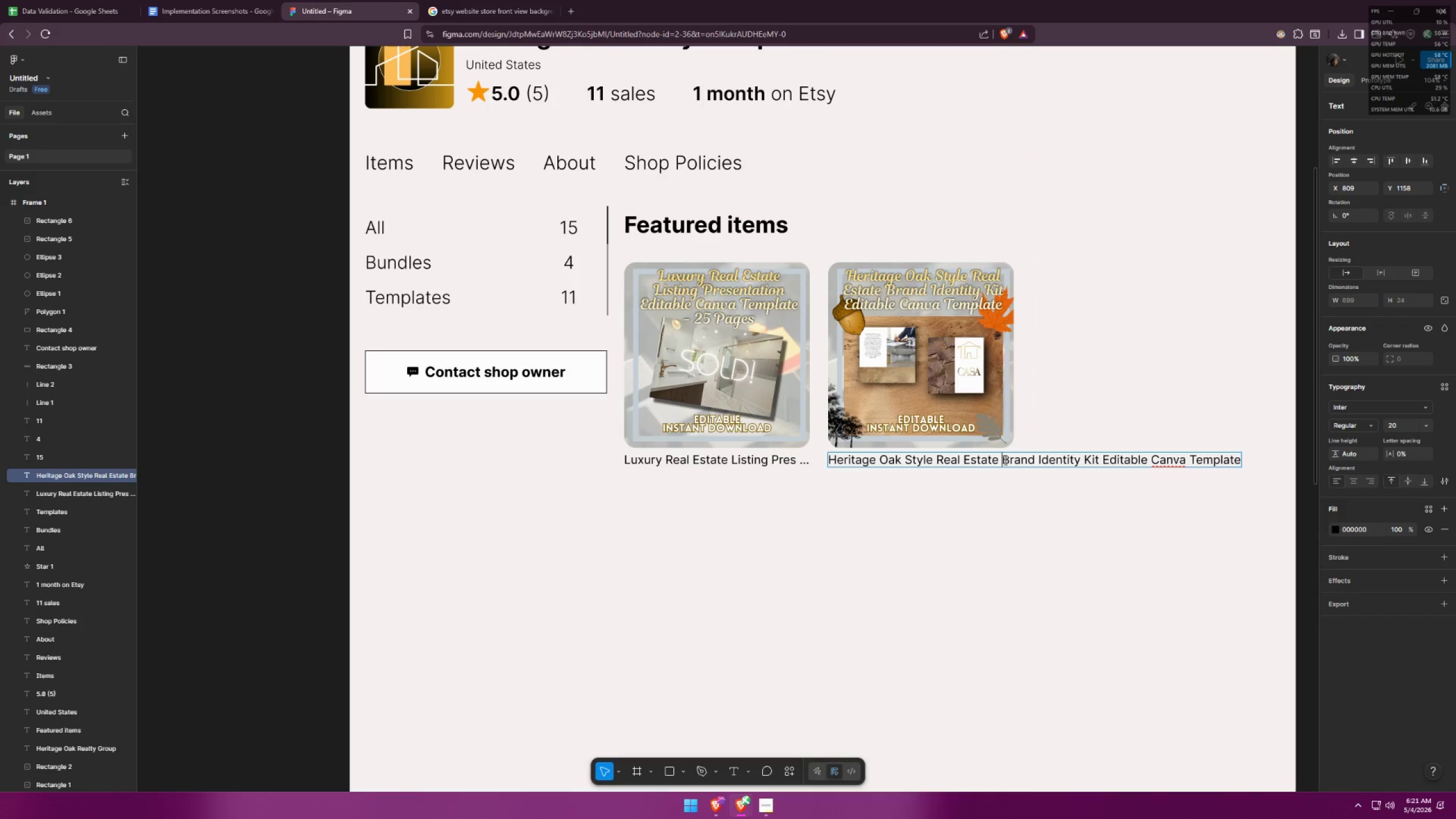 
left_click_drag(start_coordinate=[1004, 460], to_coordinate=[1269, 456])
 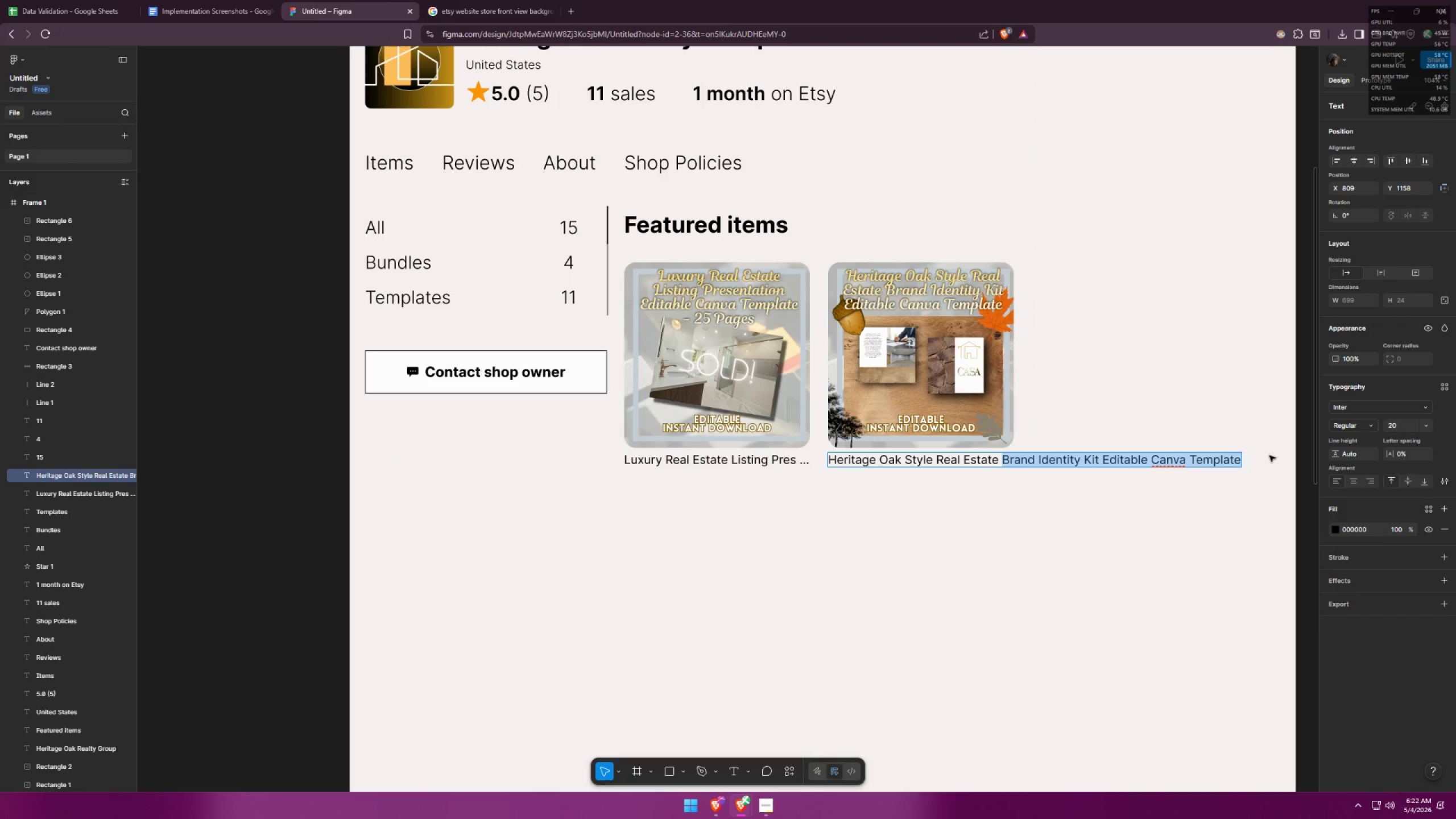 
key(Period)
 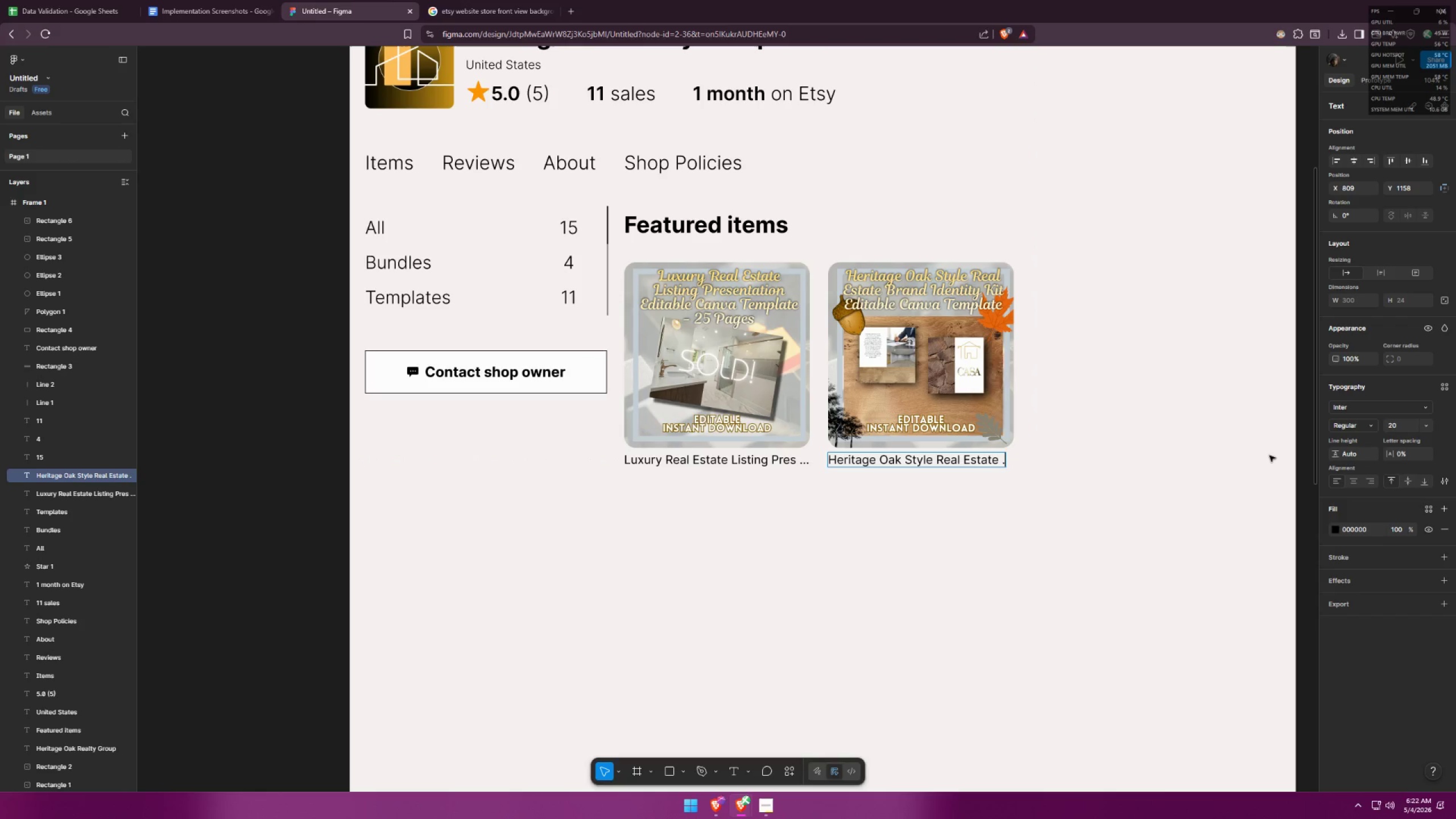 
key(Period)
 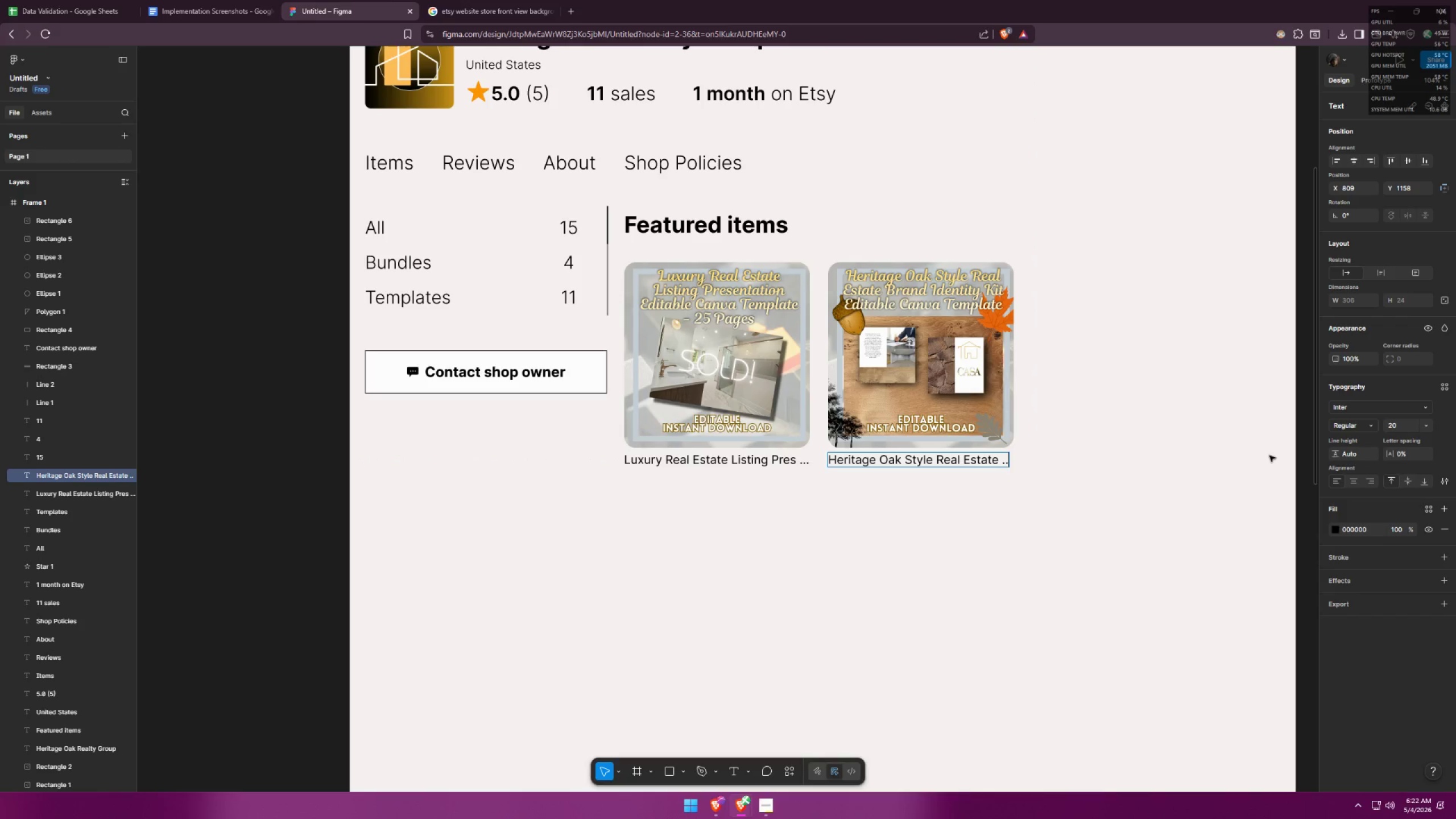 
key(Period)
 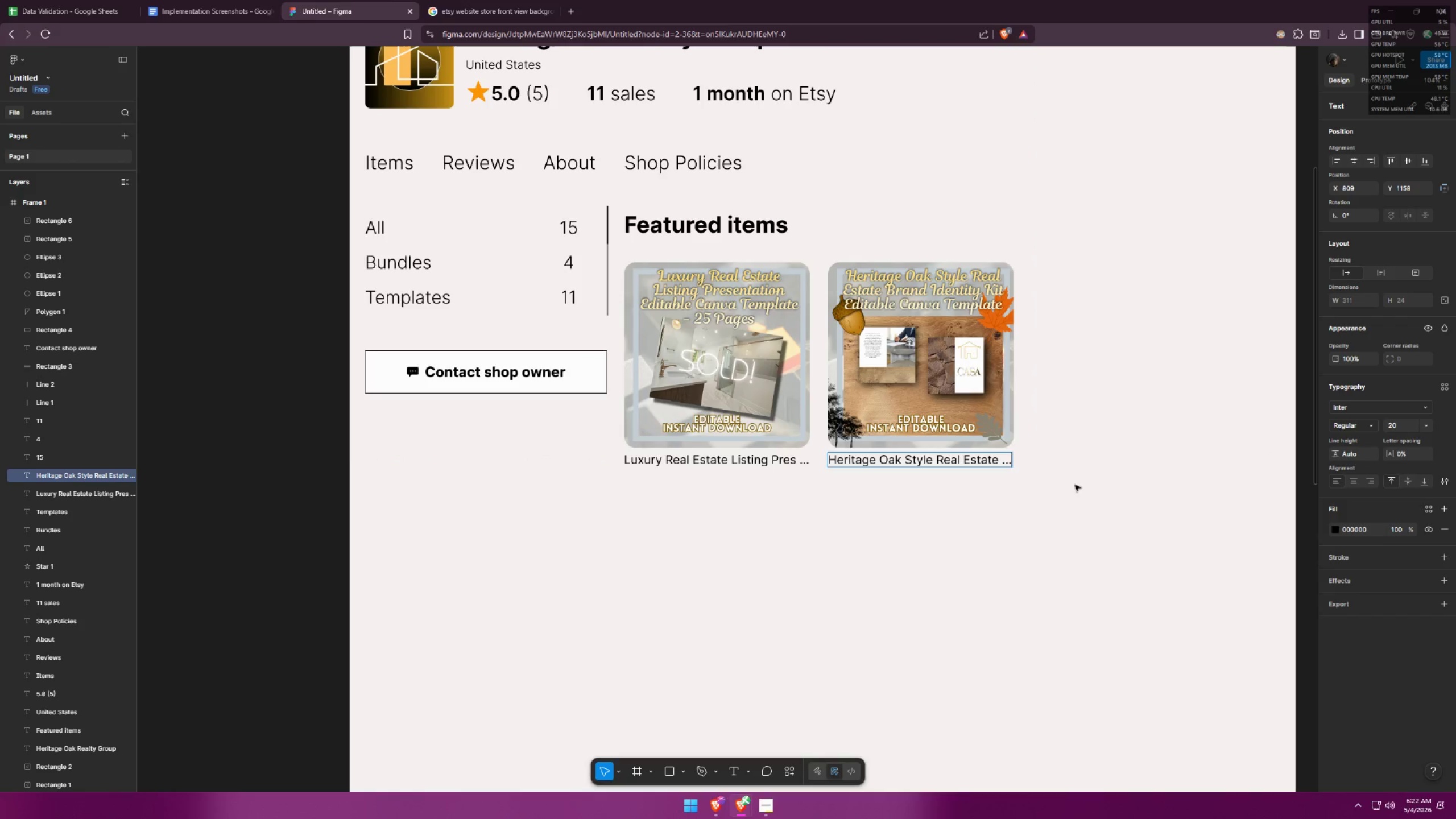 
double_click([1075, 485])
 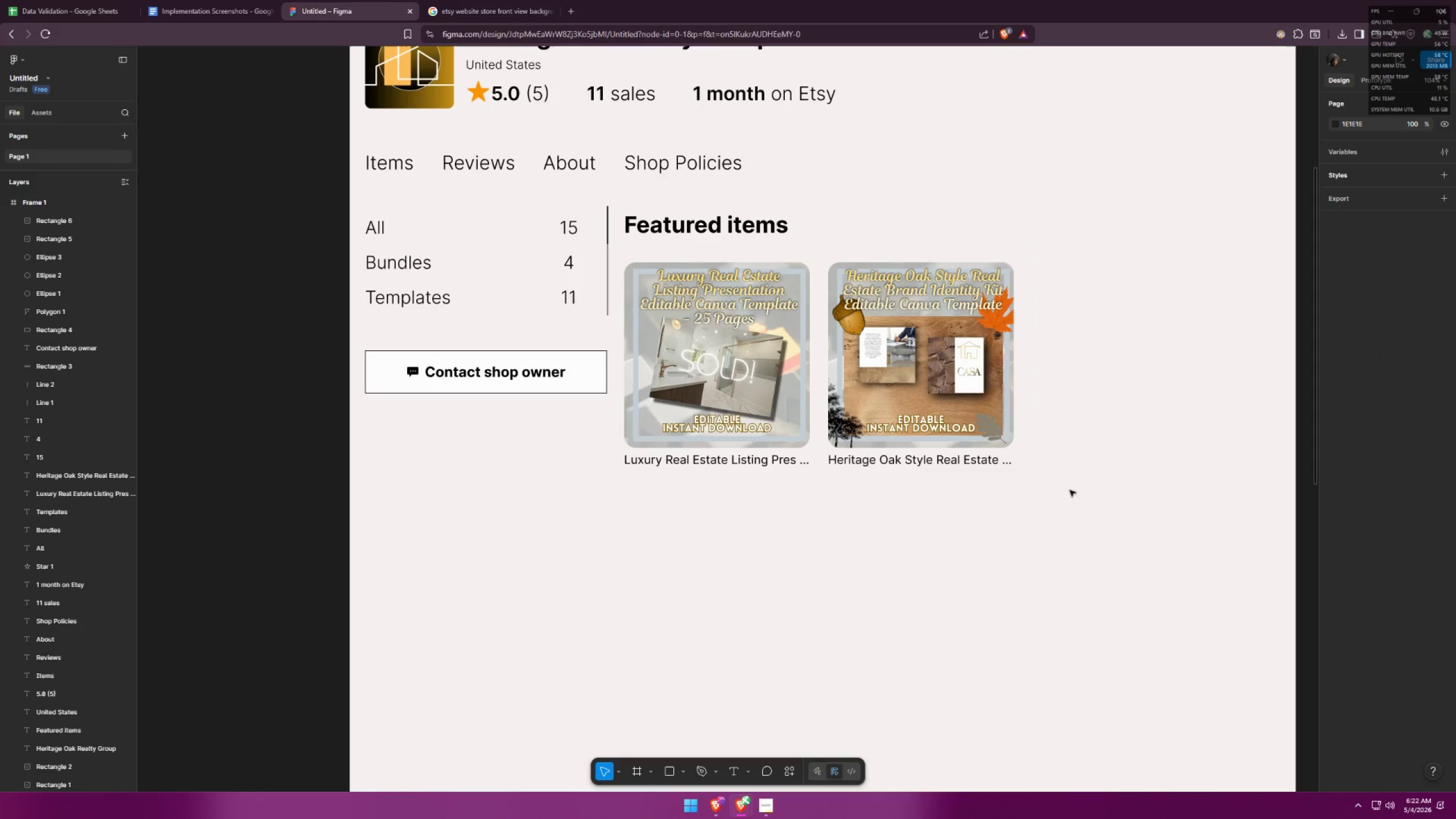 
hold_key(key=ControlLeft, duration=0.38)
scroll: coordinate [846, 516], scroll_direction: down, amount: 5.0
 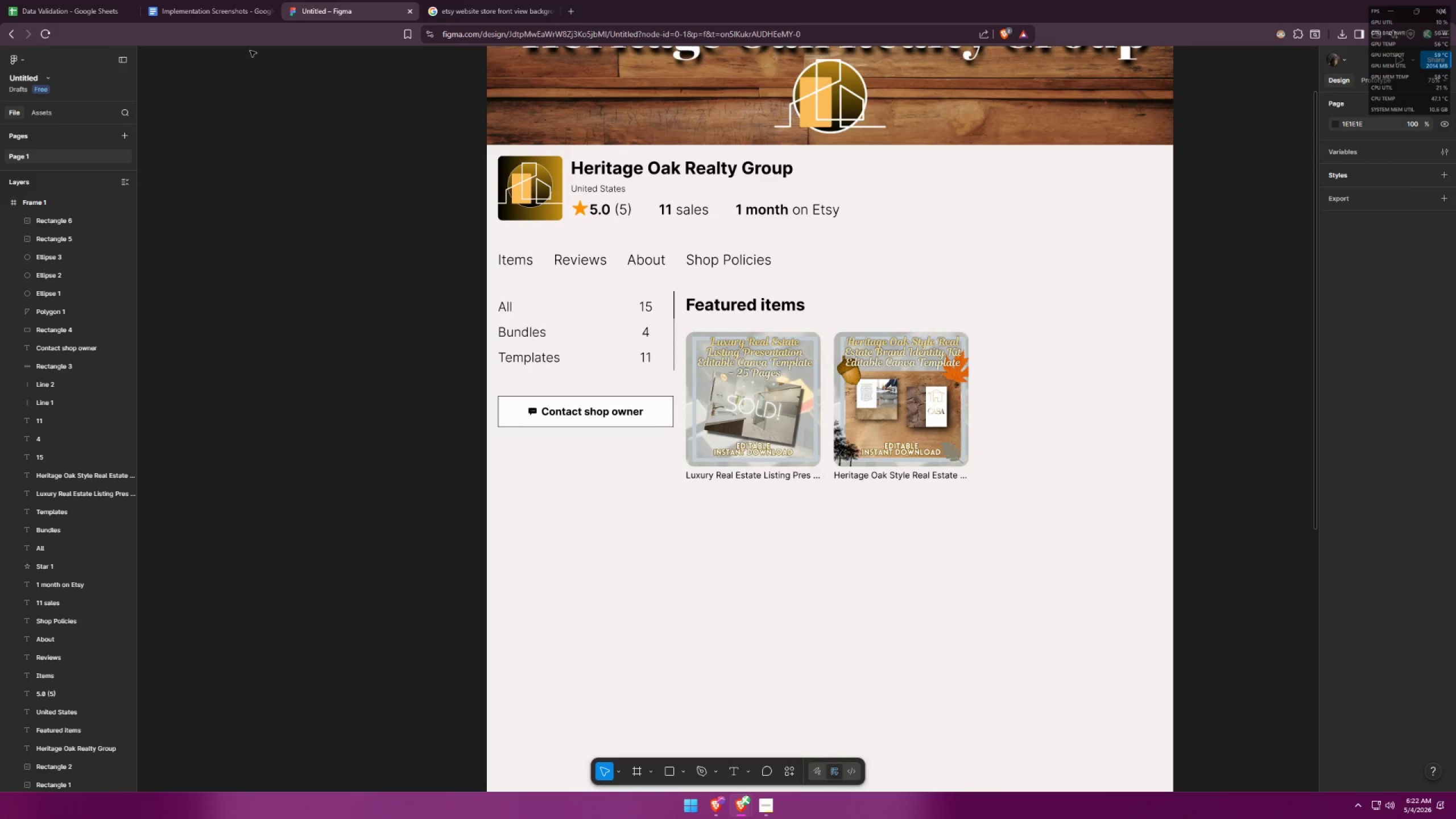 
left_click([173, 0])
 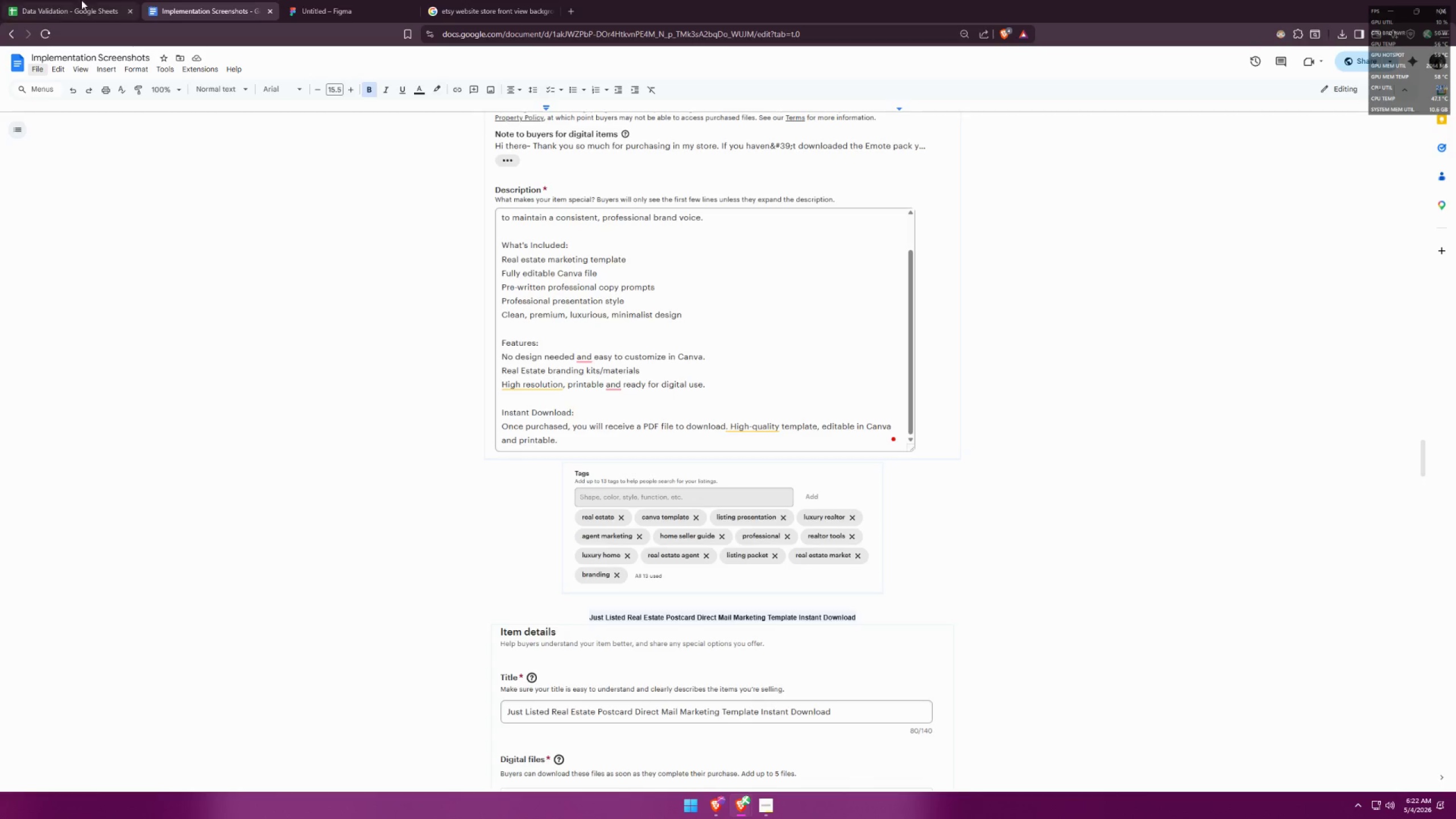 
left_click([10, 0])
 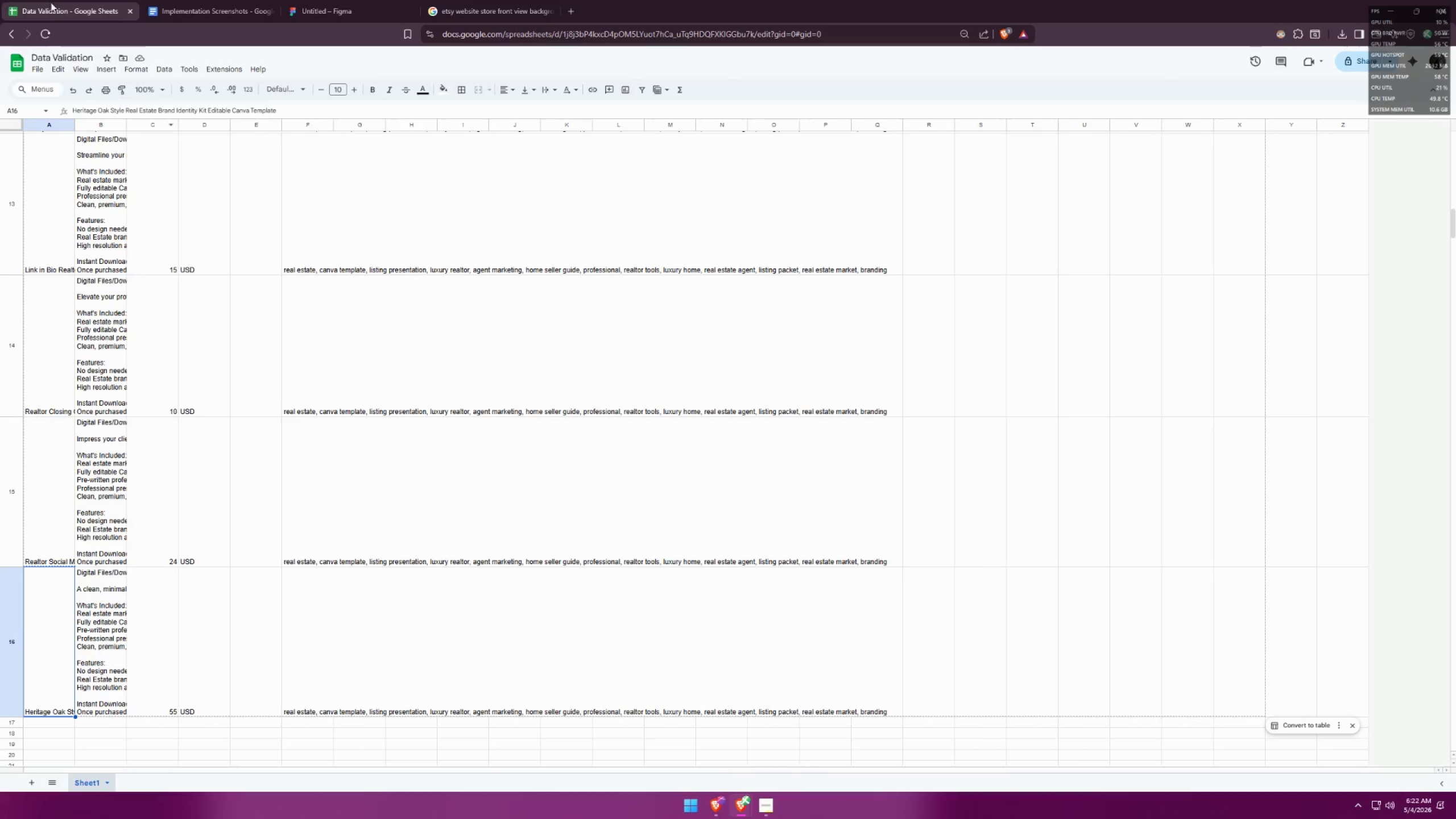 
left_click([329, 0])
 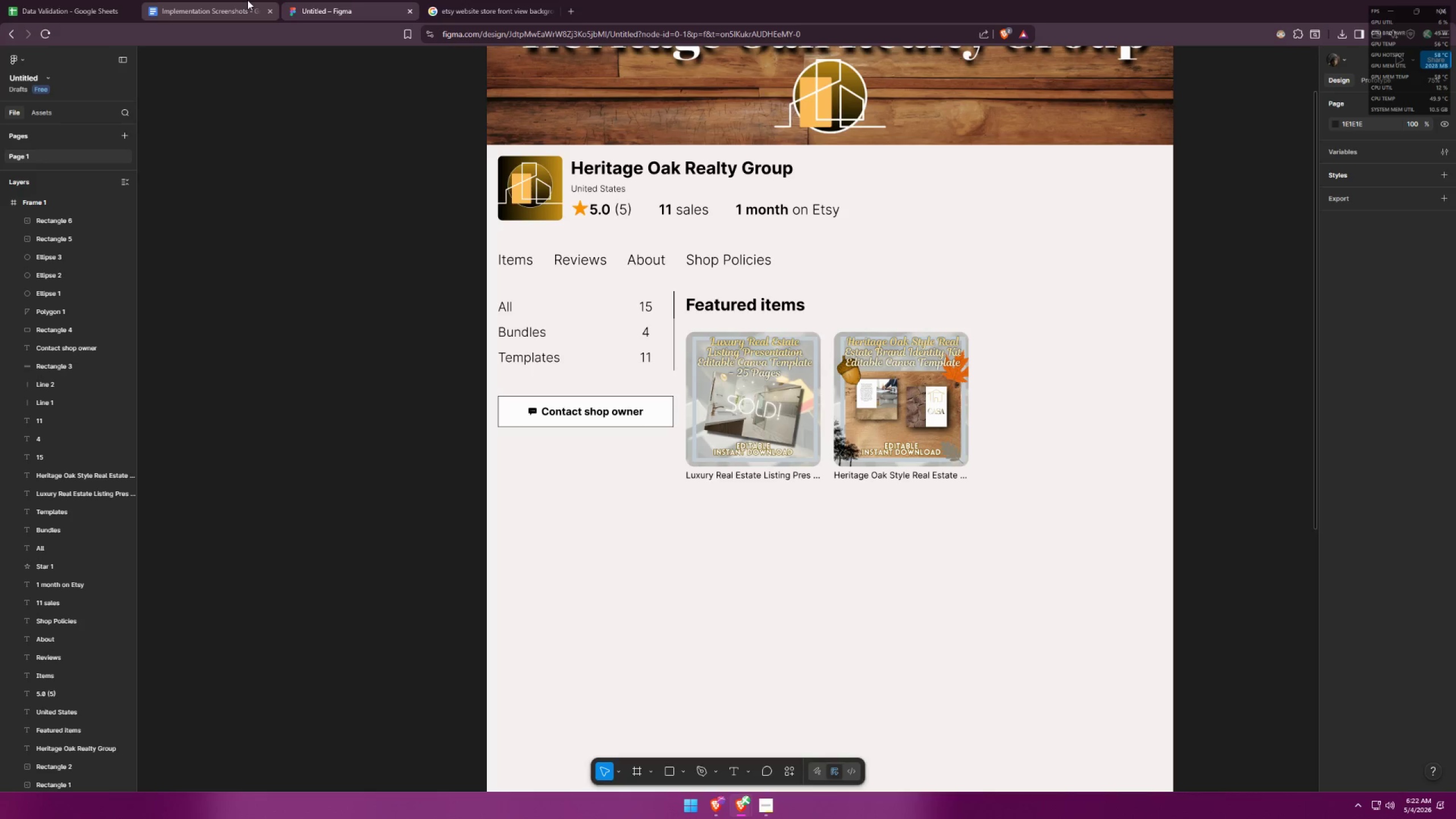 
key(Alt+AltLeft)
 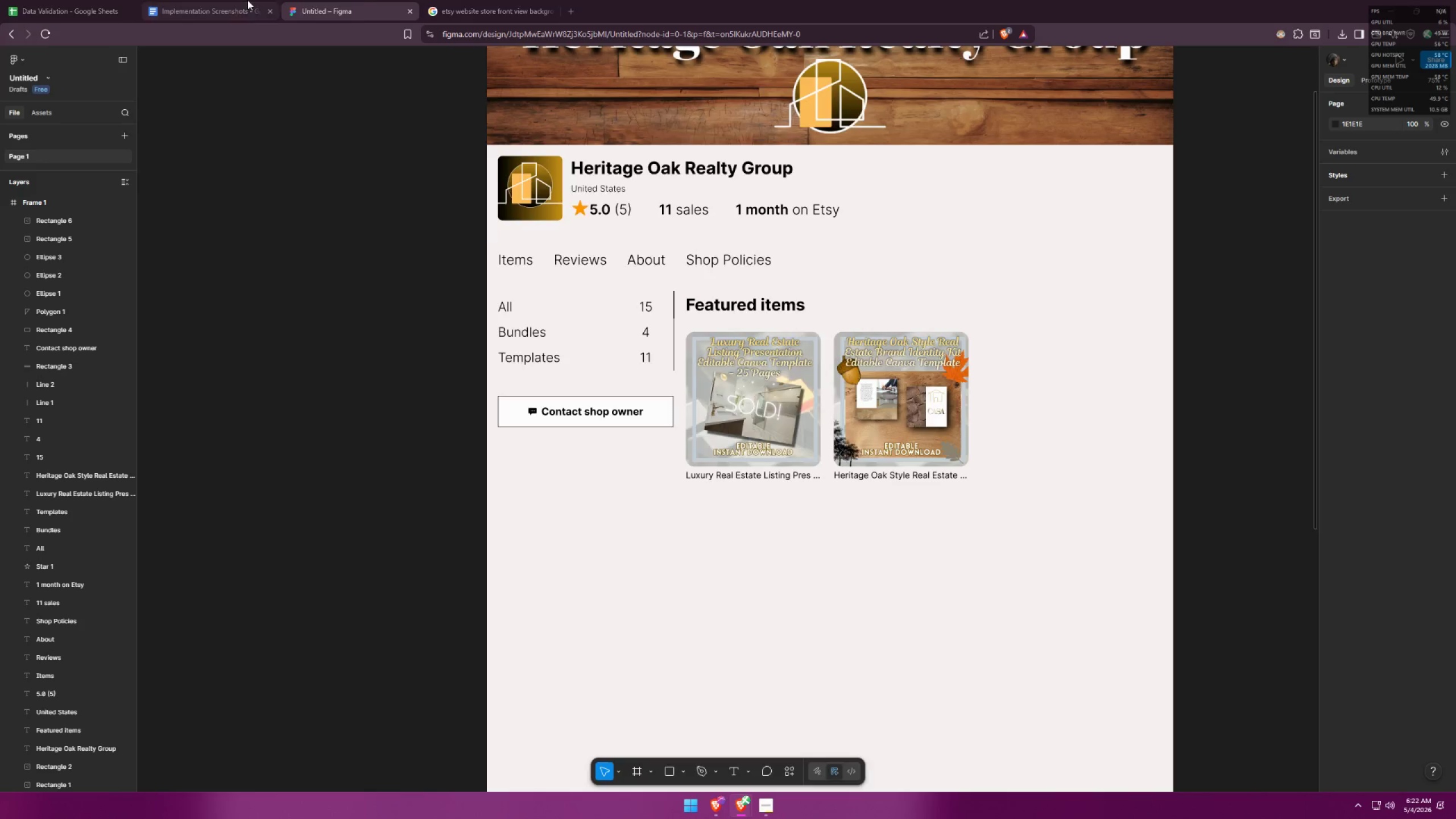 
key(Alt+Tab)
 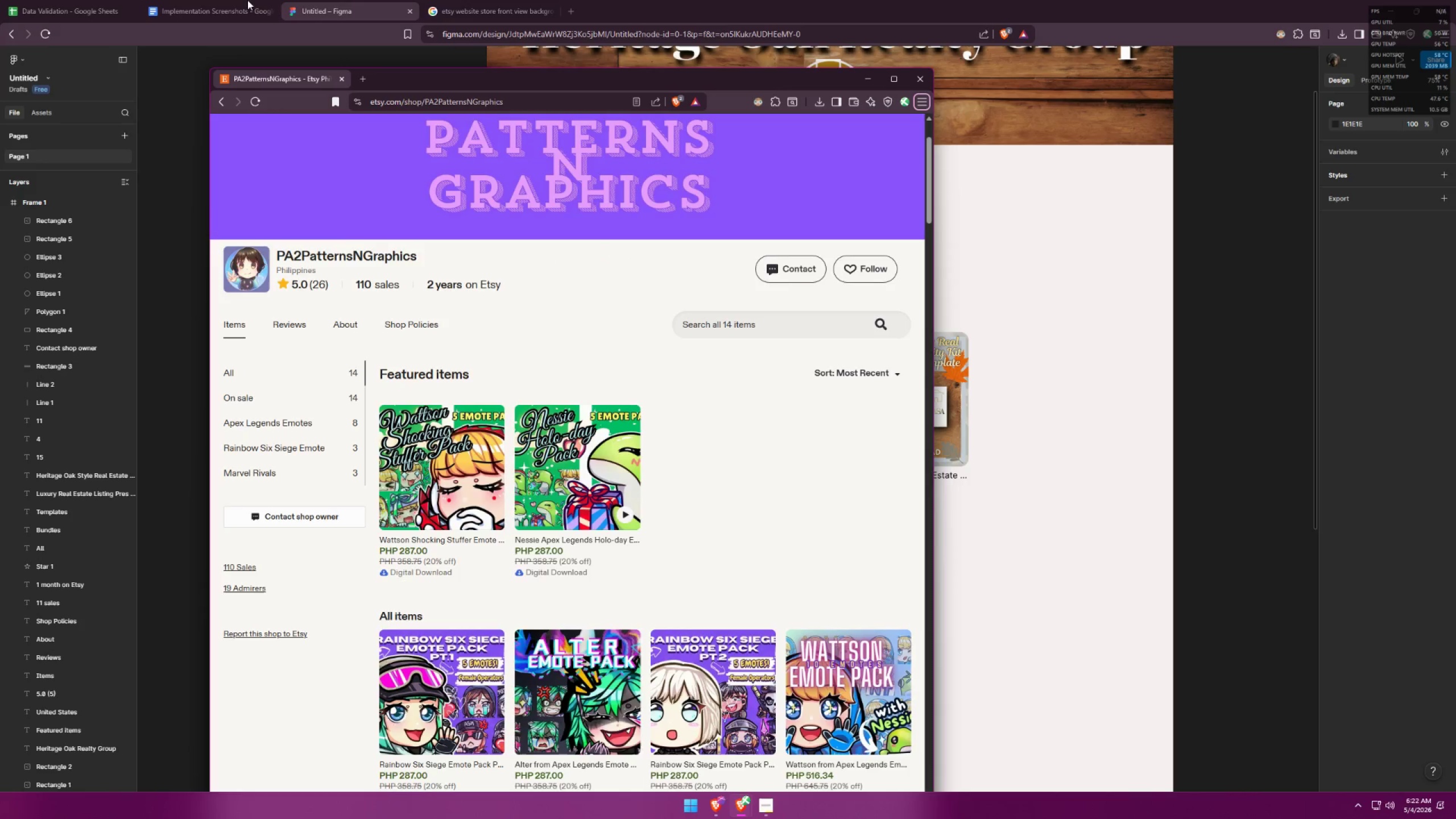 
key(Alt+AltLeft)
 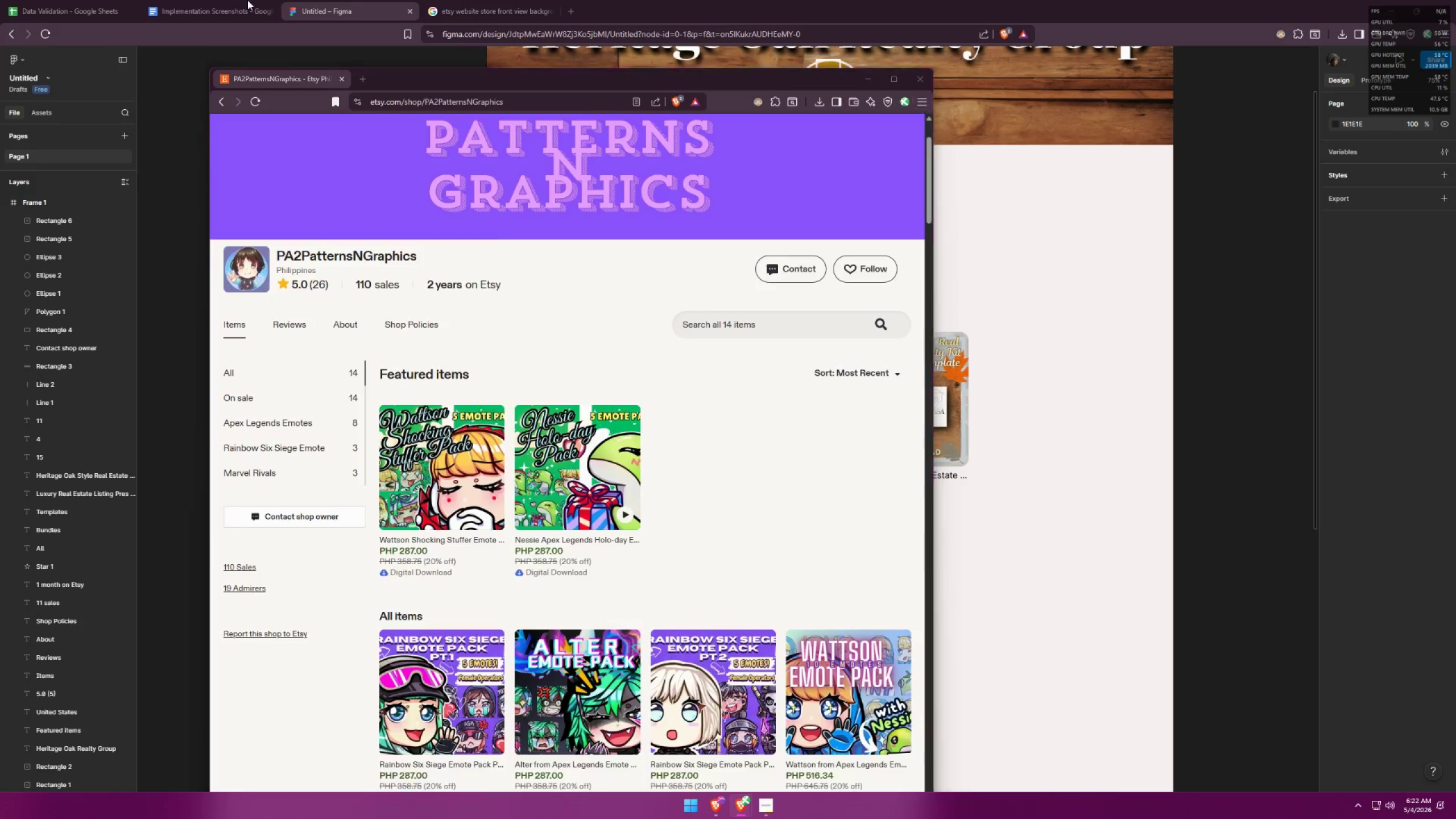 
key(Alt+Tab)
 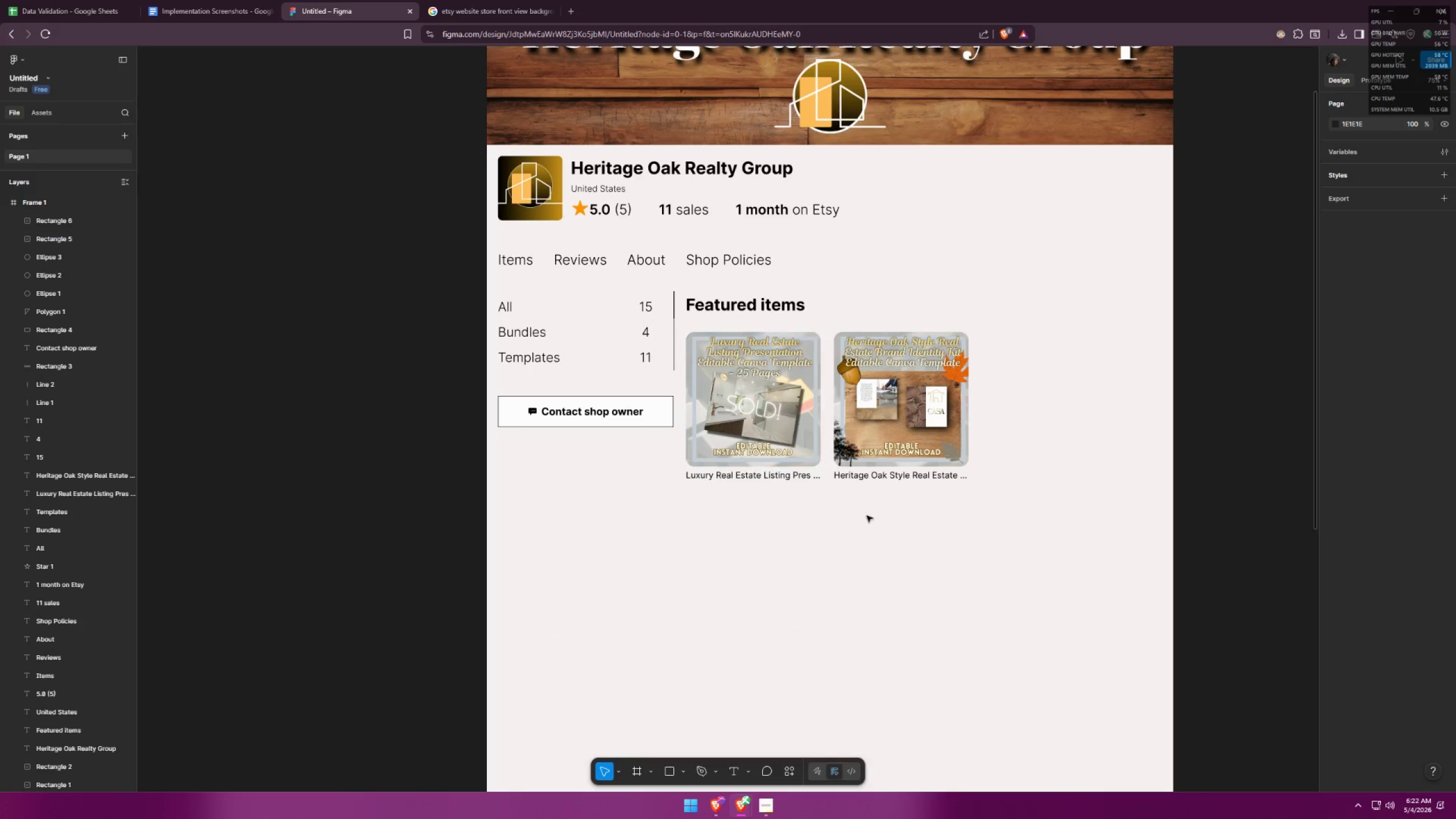 
hold_key(key=ControlLeft, duration=0.84)
scroll: coordinate [770, 499], scroll_direction: up, amount: 8.0
 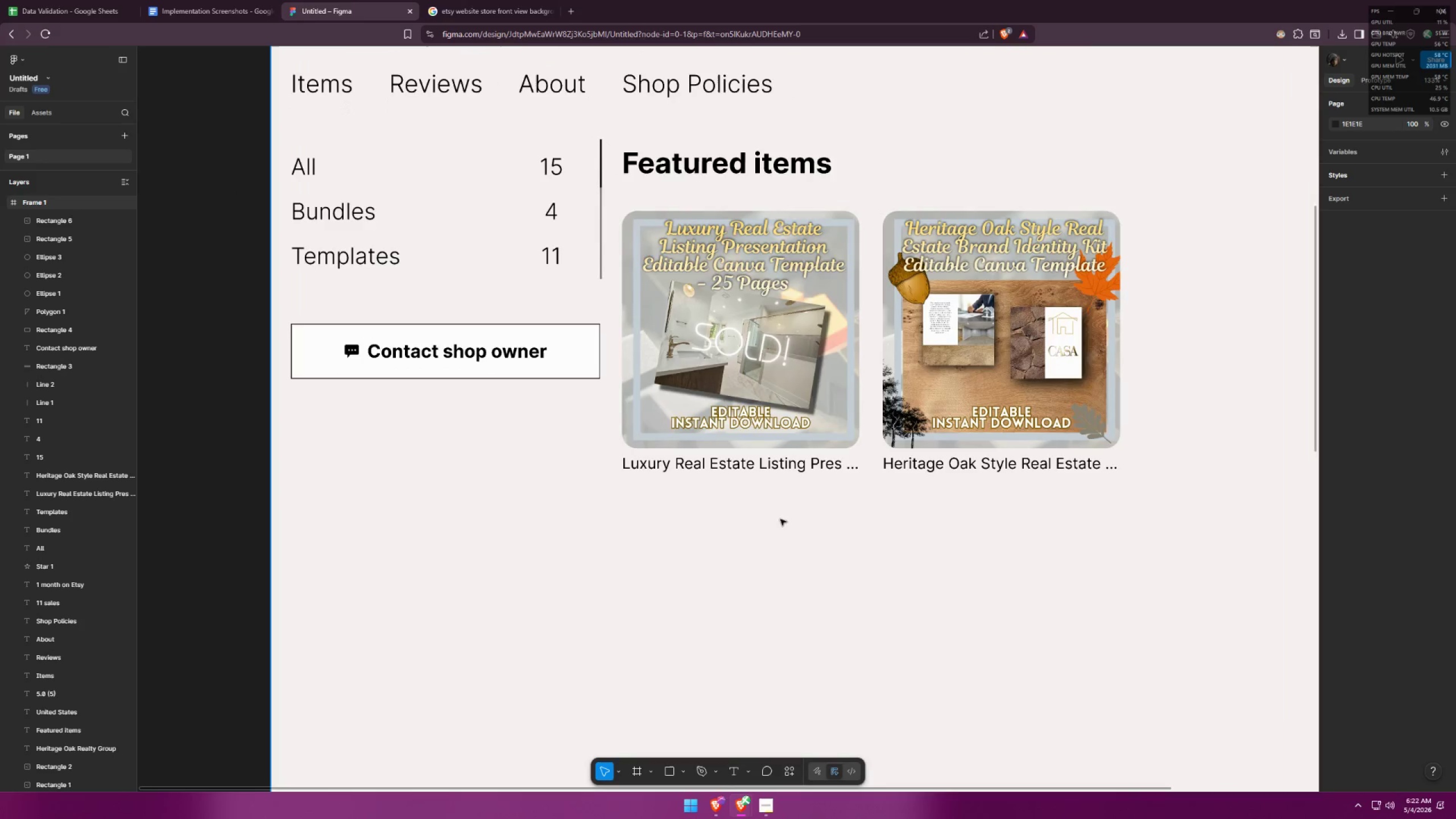 
left_click([731, 772])
 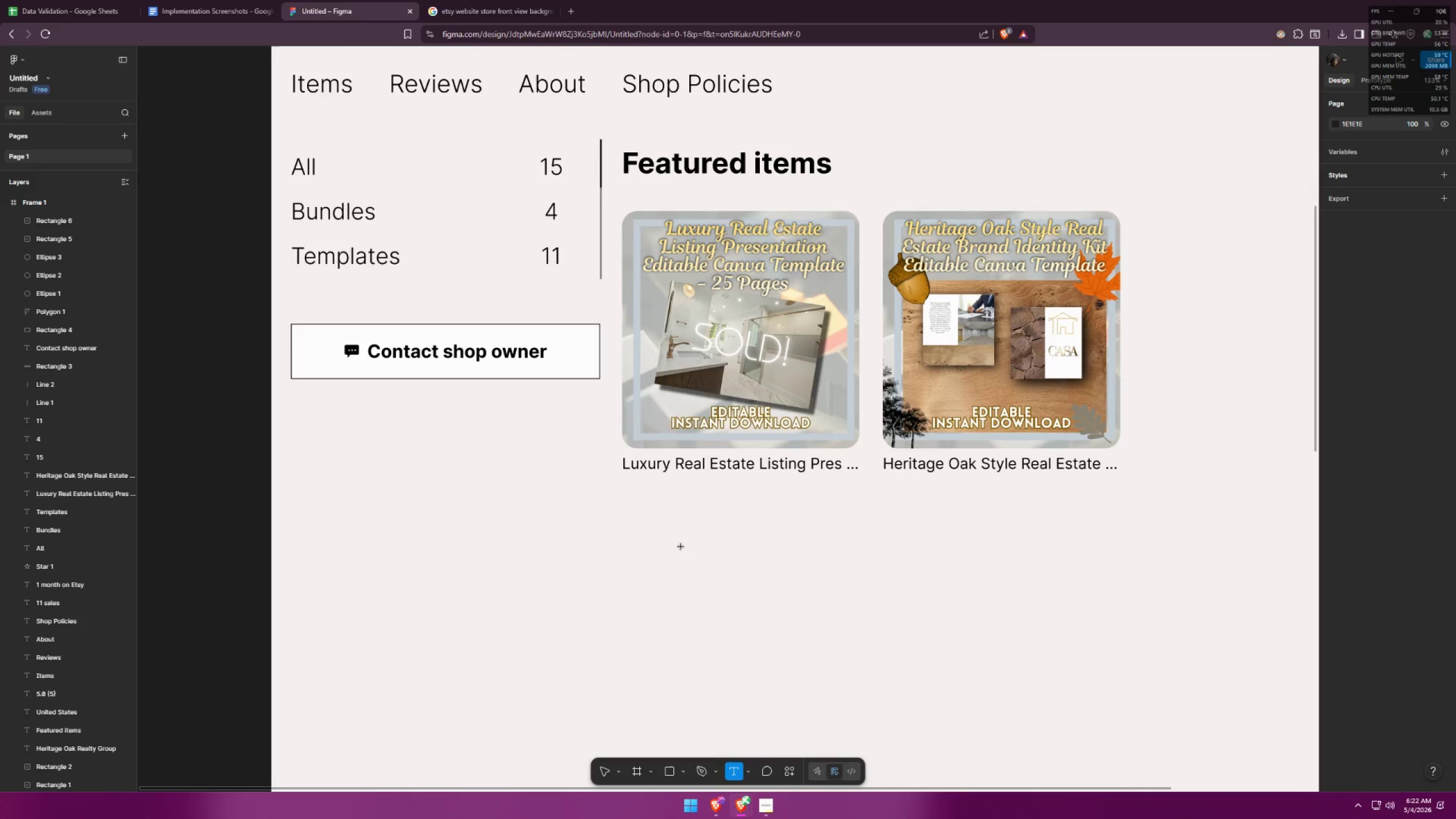 
left_click([662, 490])
 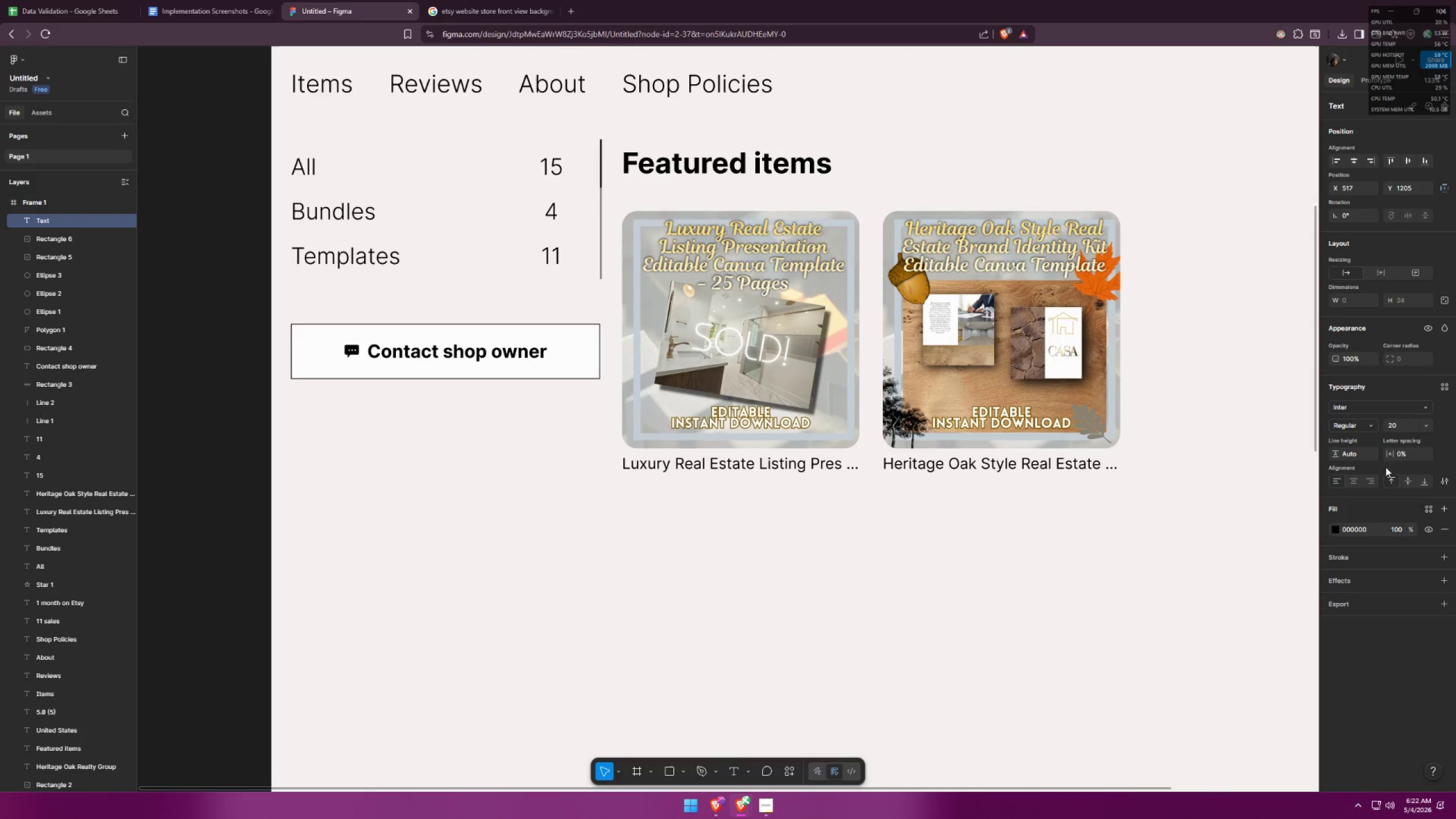 
left_click([1426, 423])
 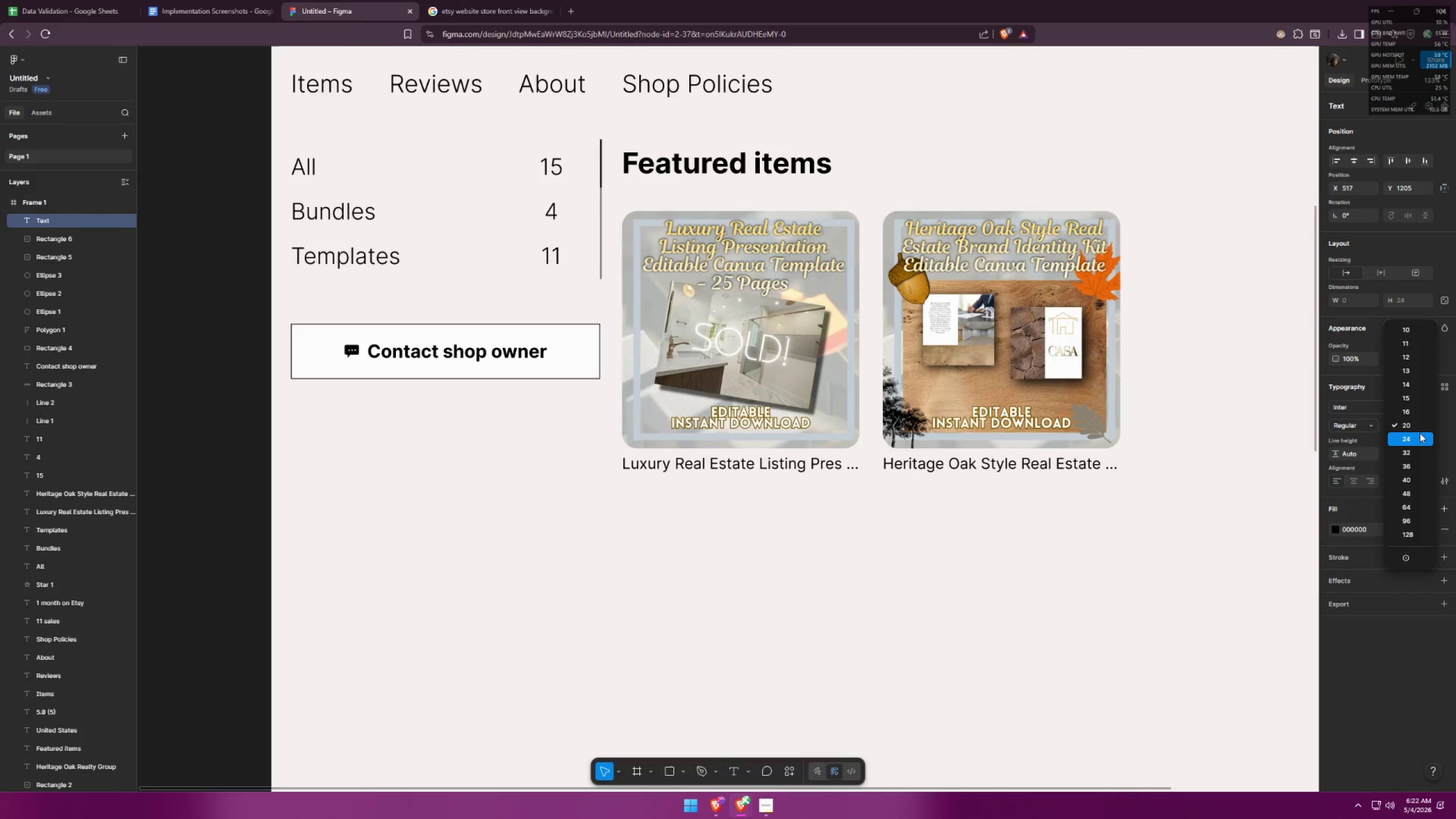 
left_click([1420, 433])
 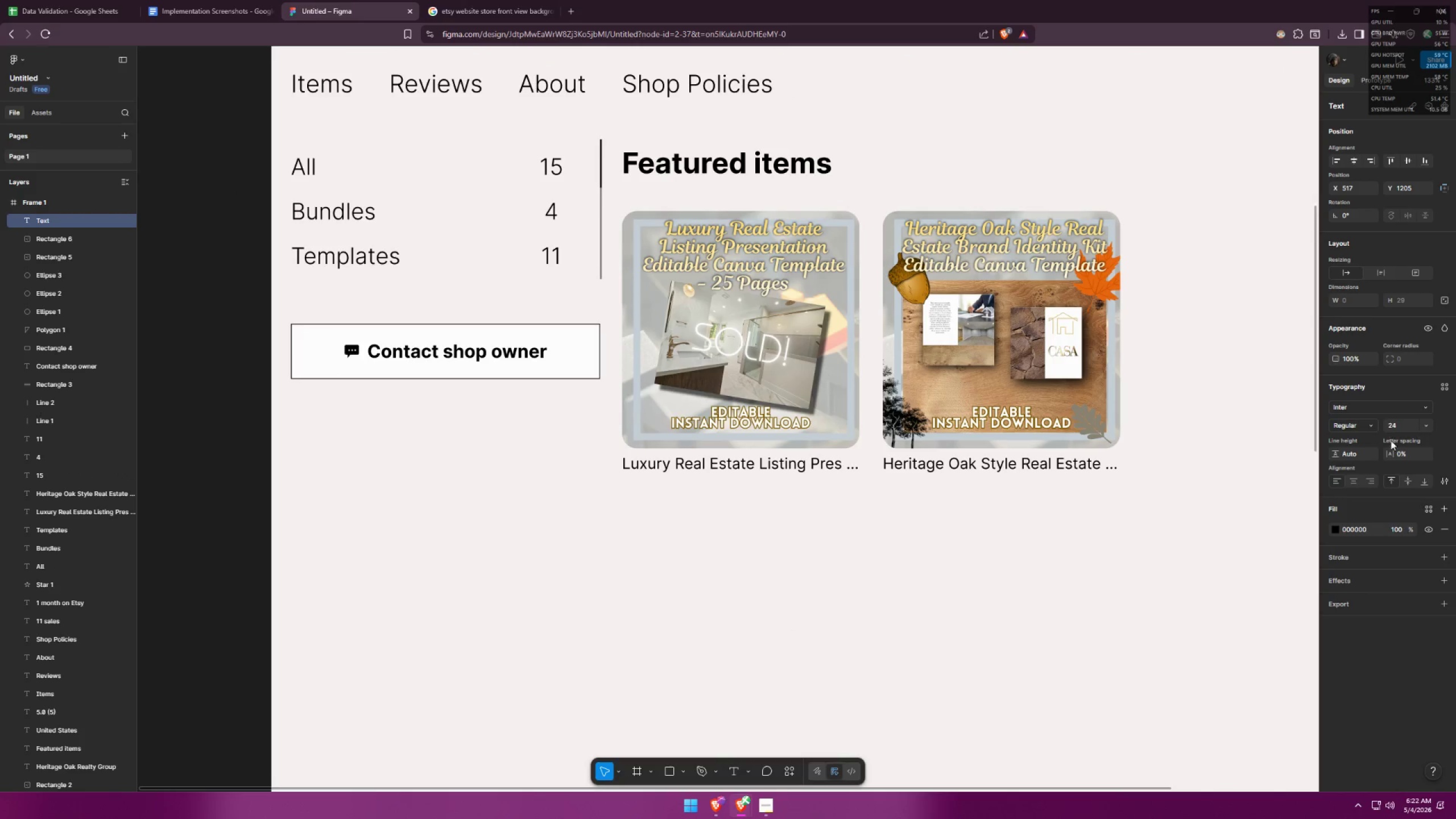 
key(Alt+AltLeft)
 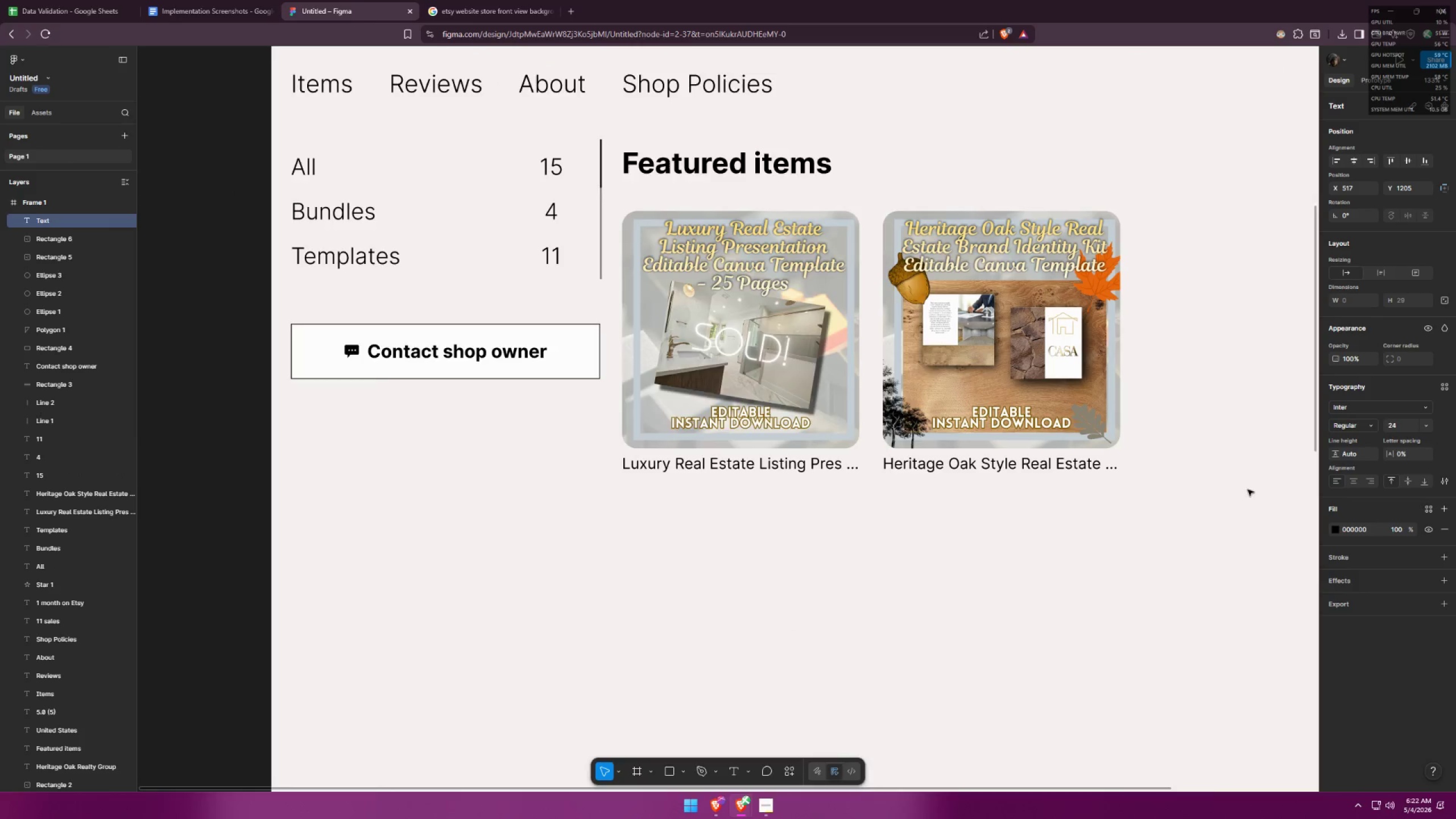 
key(Alt+Tab)
 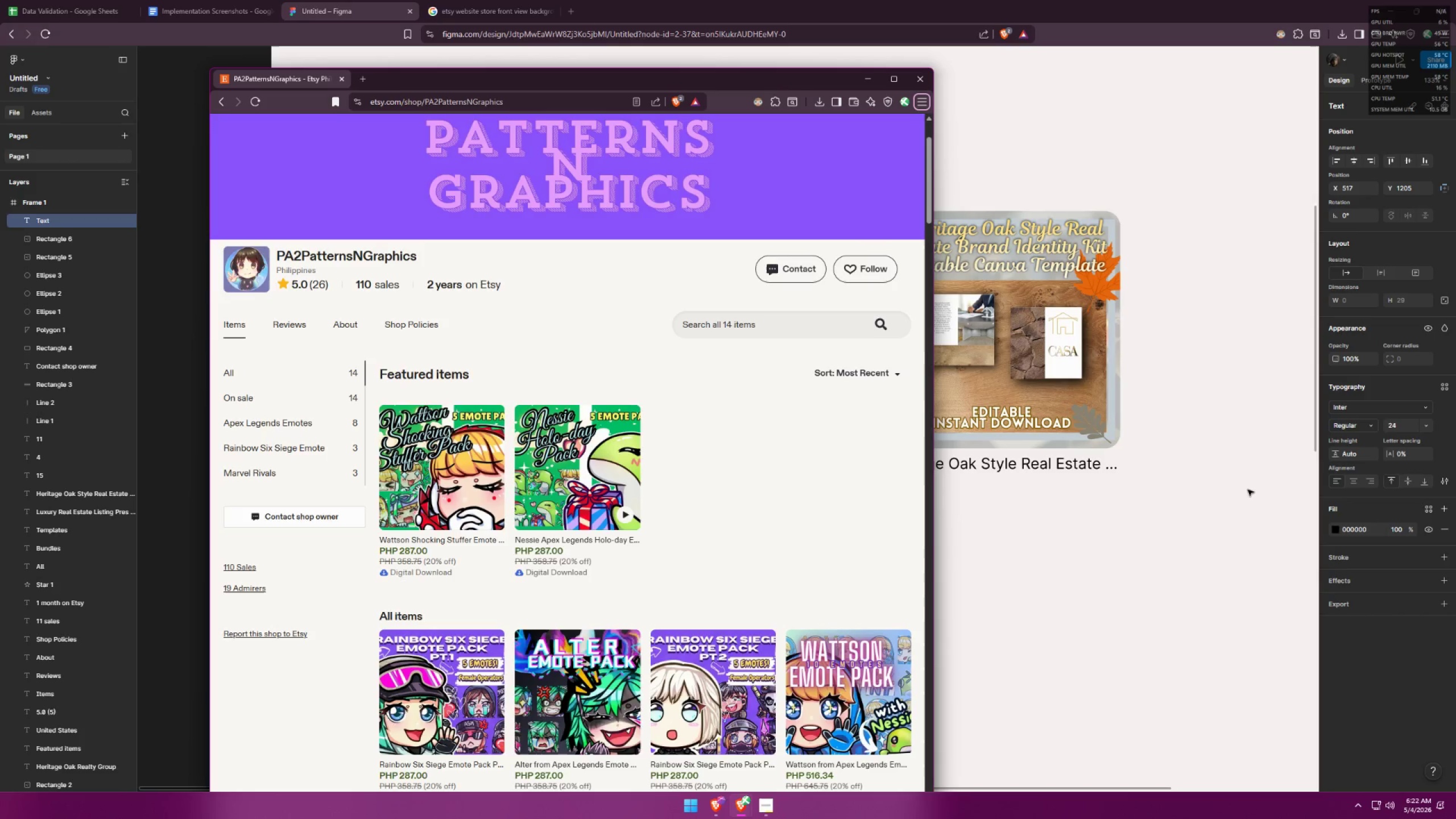 
key(Alt+AltLeft)
 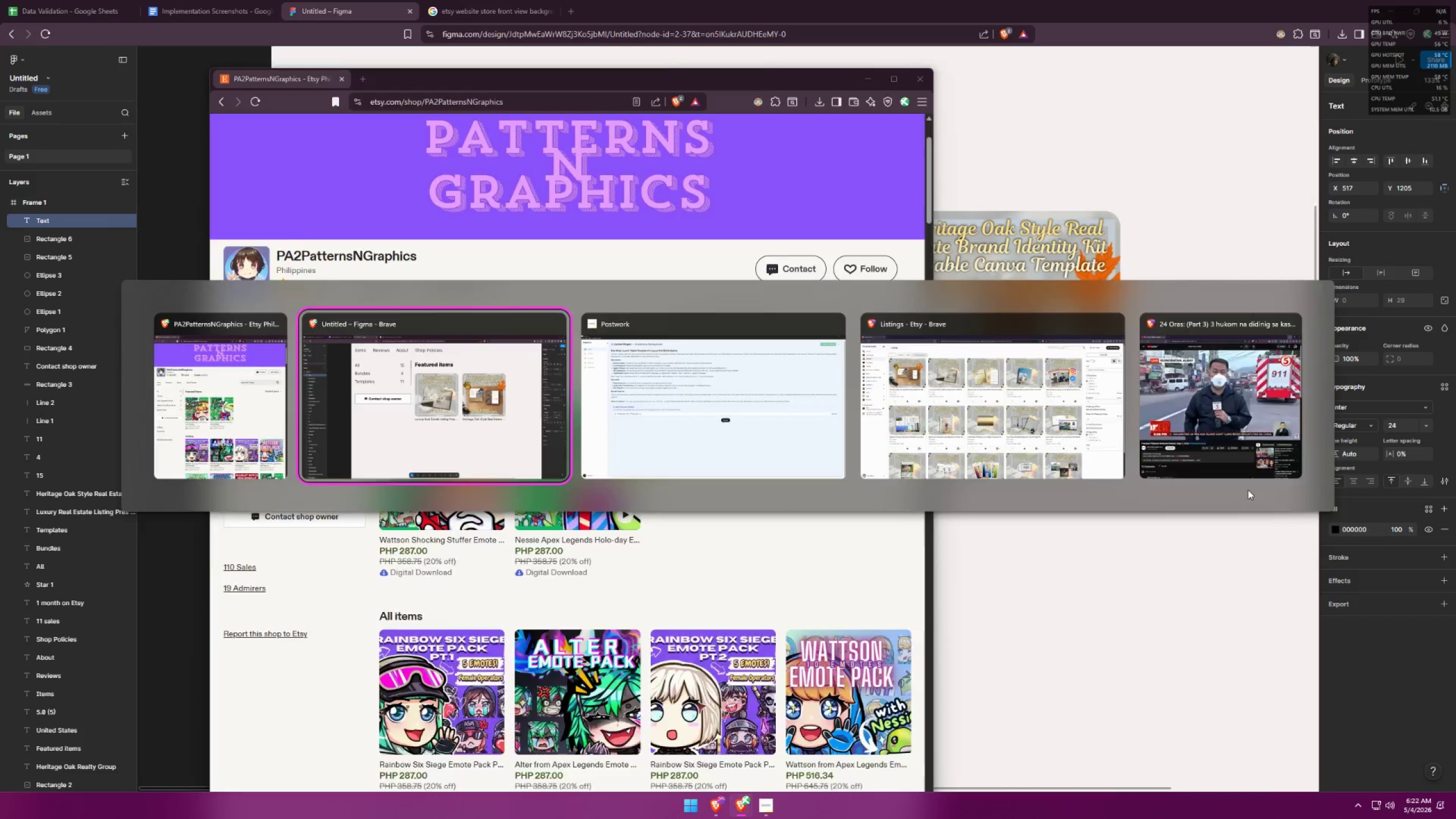 
key(Alt+Tab)
 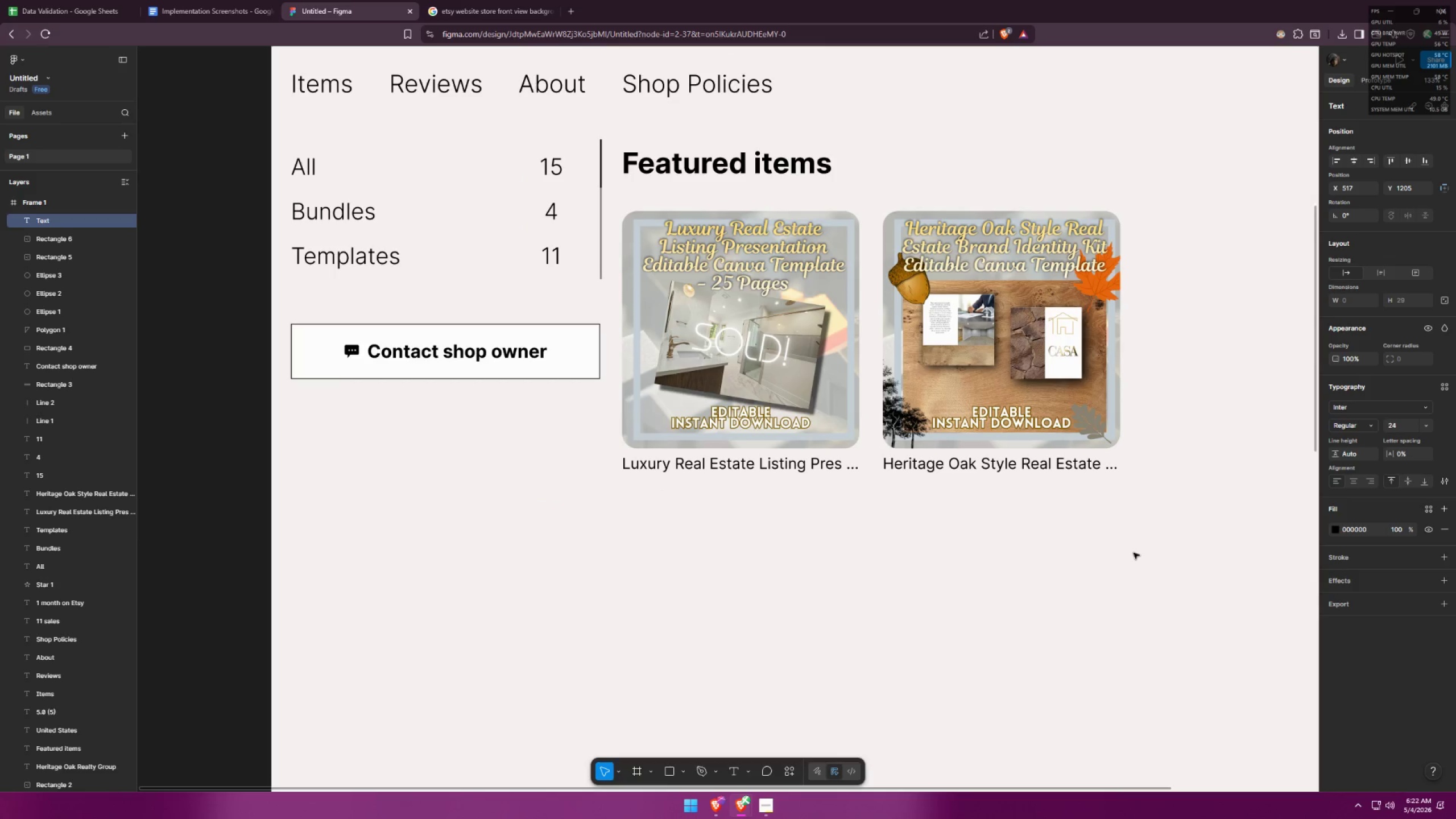 
key(Shift+4)
 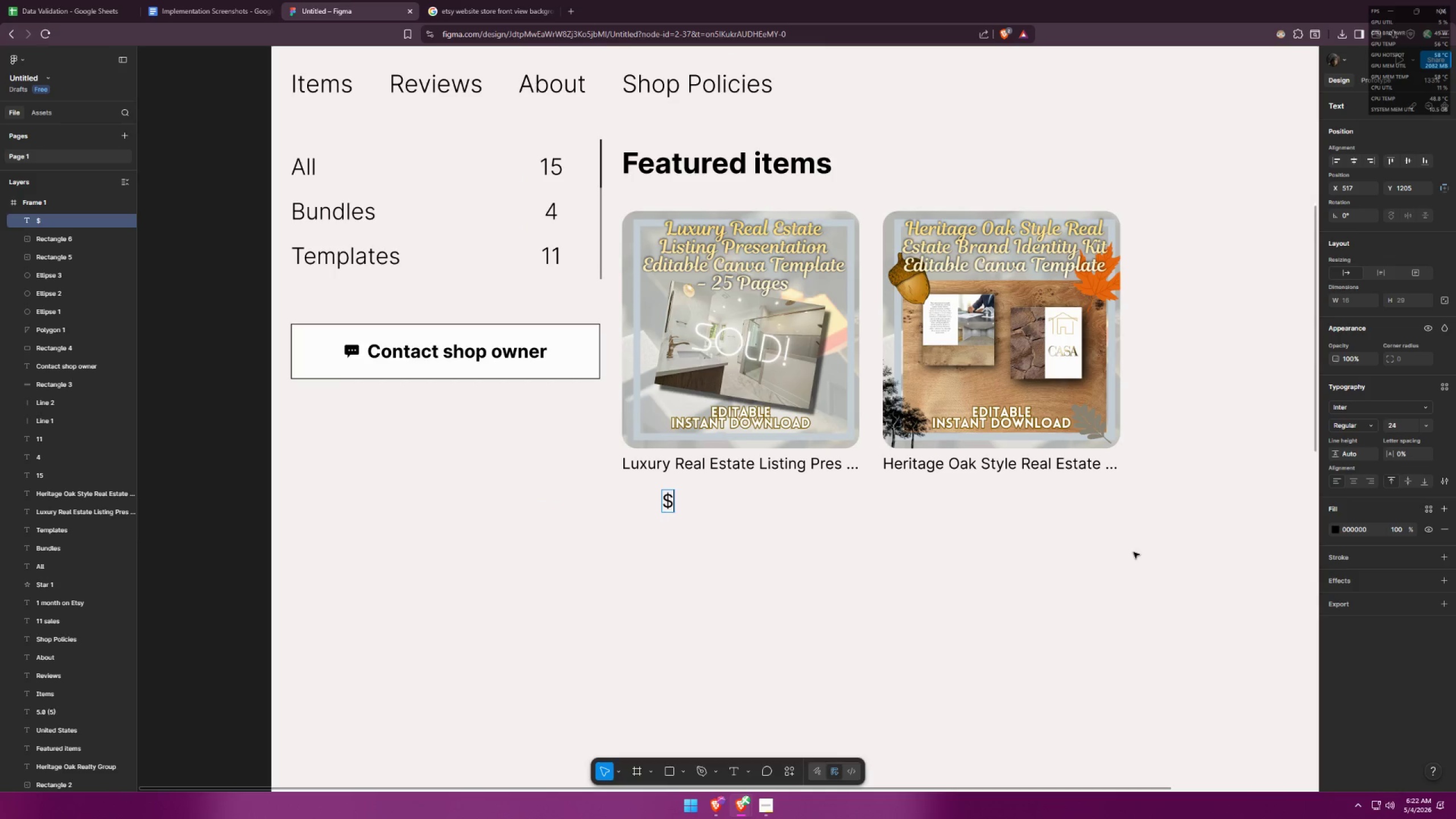 
key(Alt+AltLeft)
 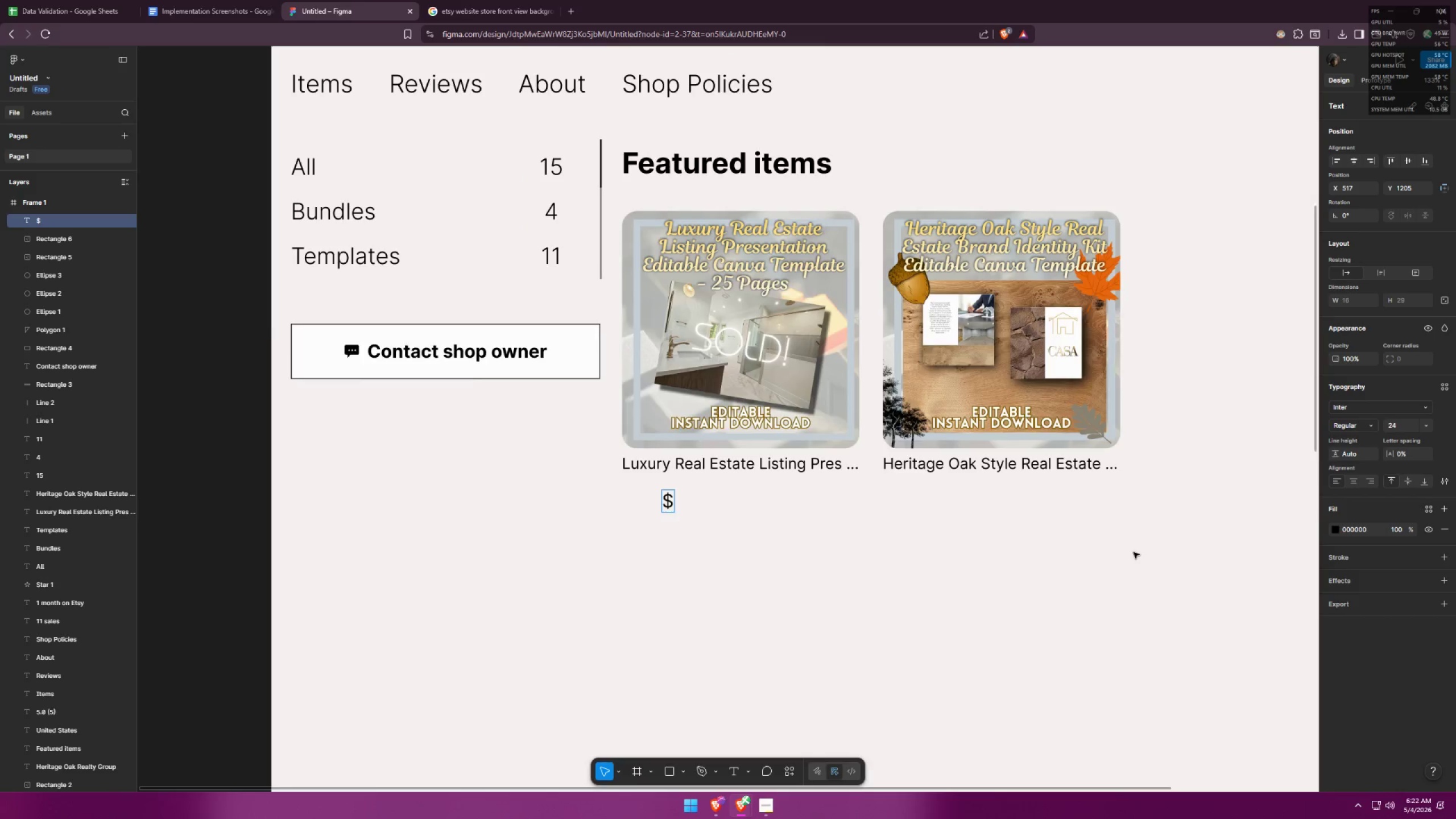 
key(Alt+Tab)
 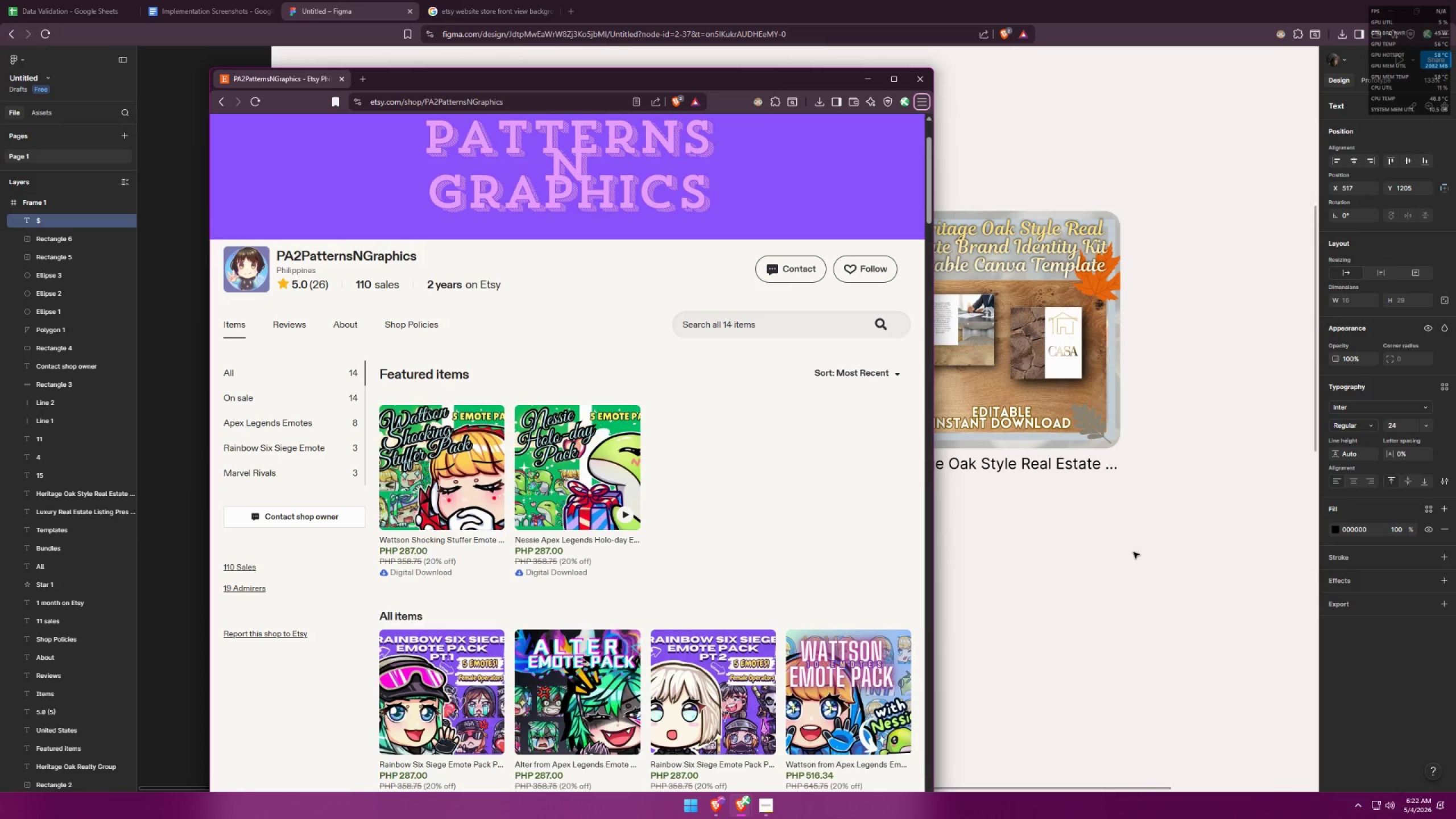 
key(Alt+AltLeft)
 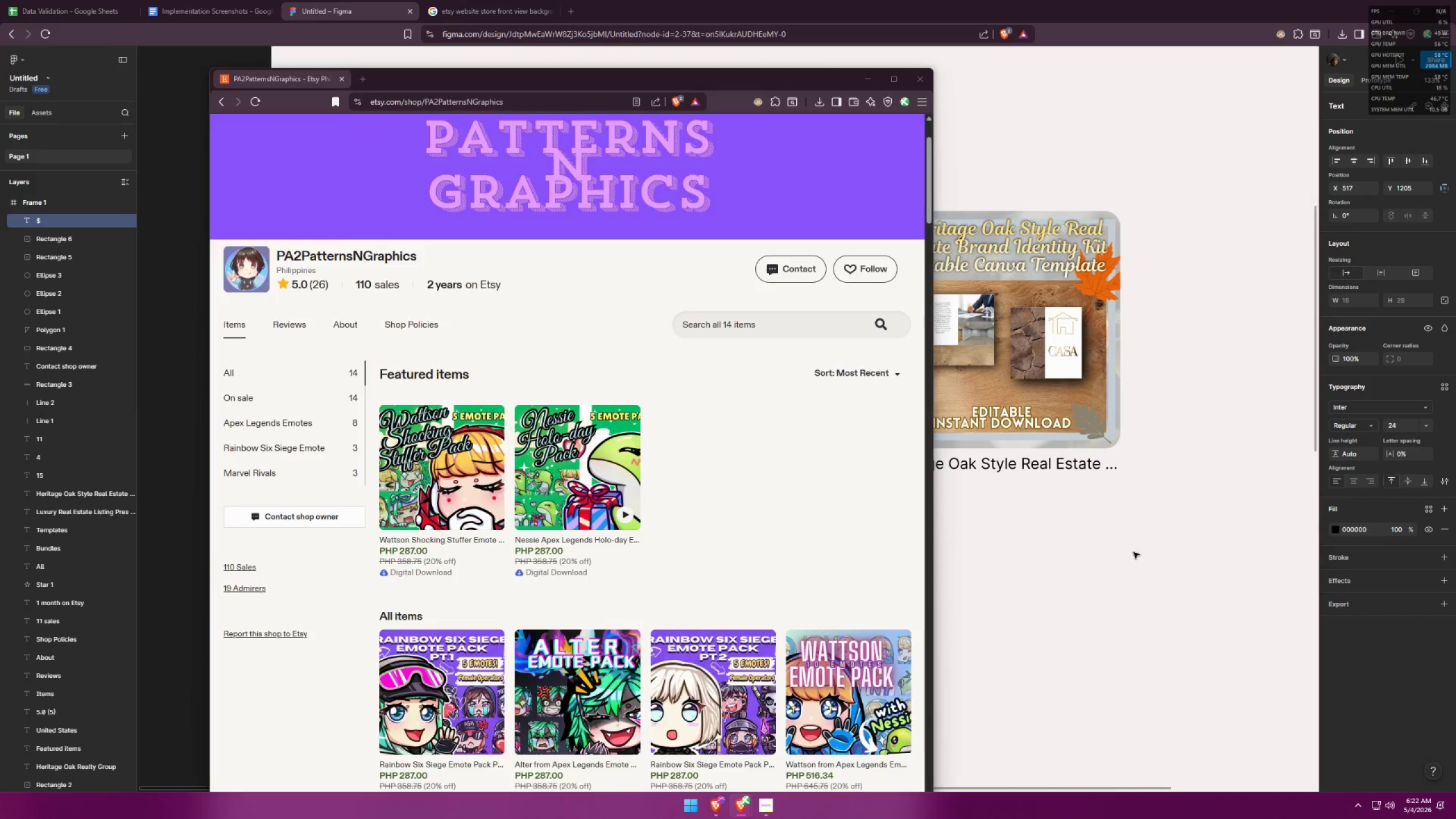 
key(Alt+Tab)
 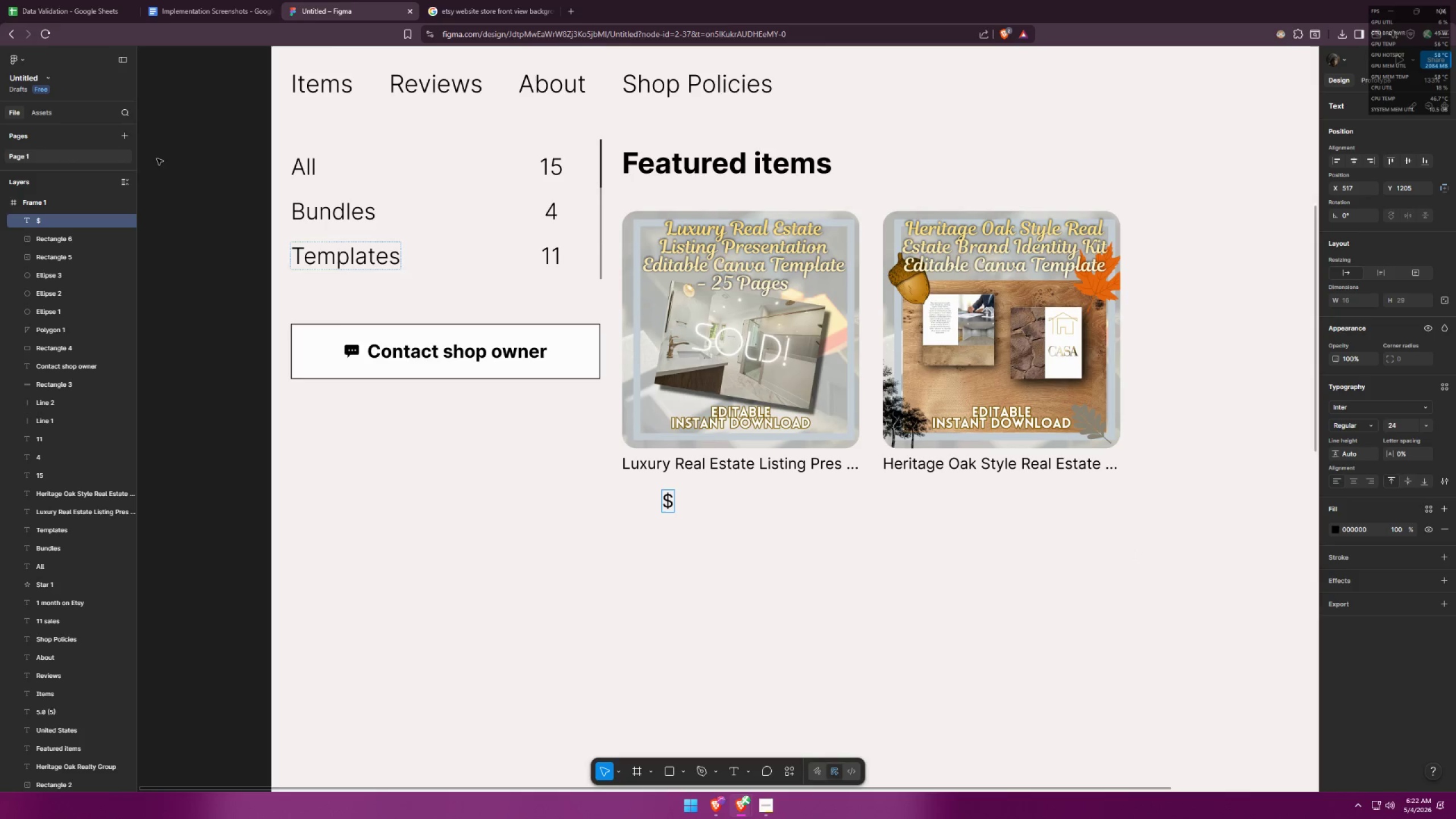 
left_click([56, 0])
 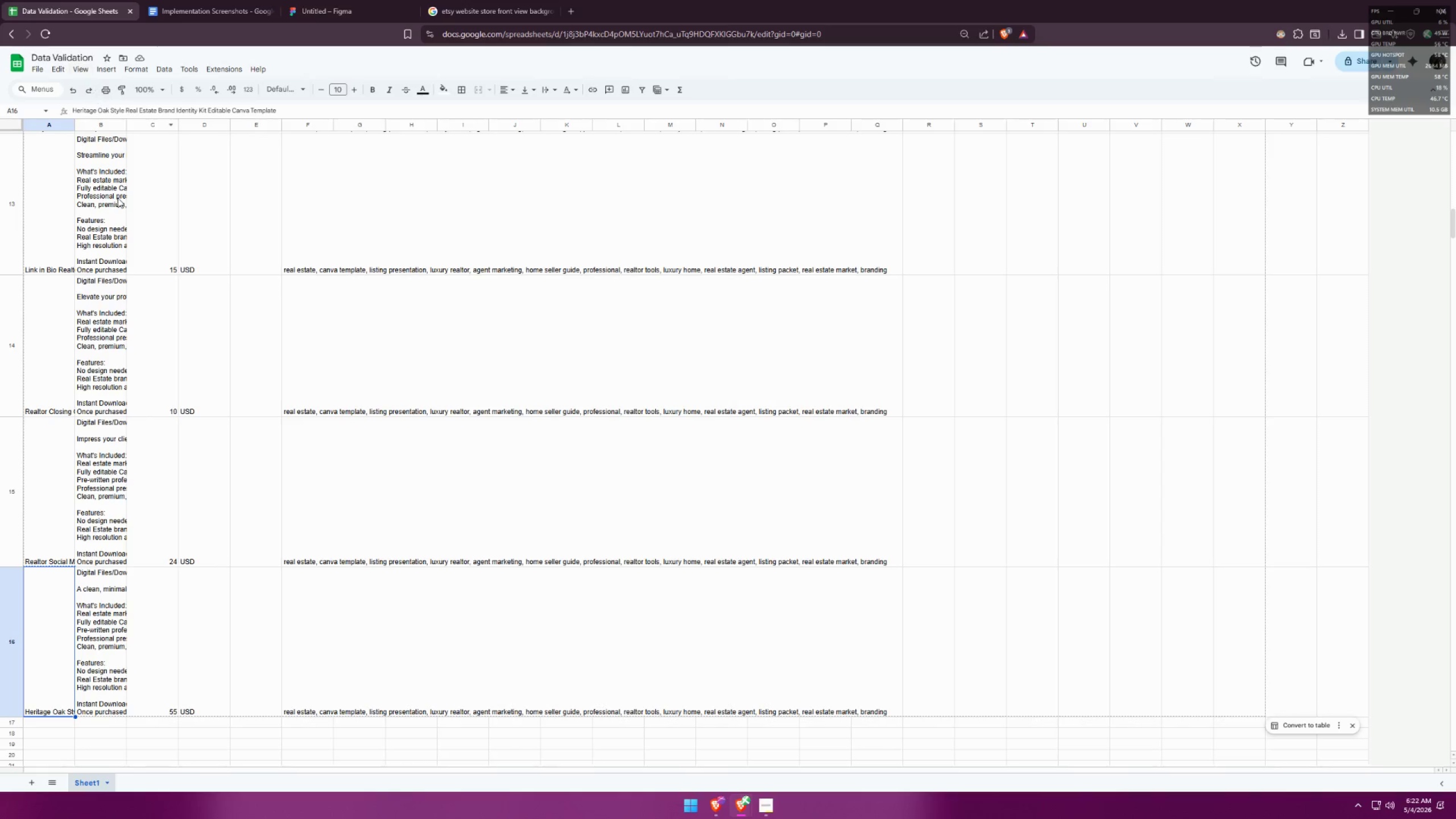 
key(Alt+AltLeft)
 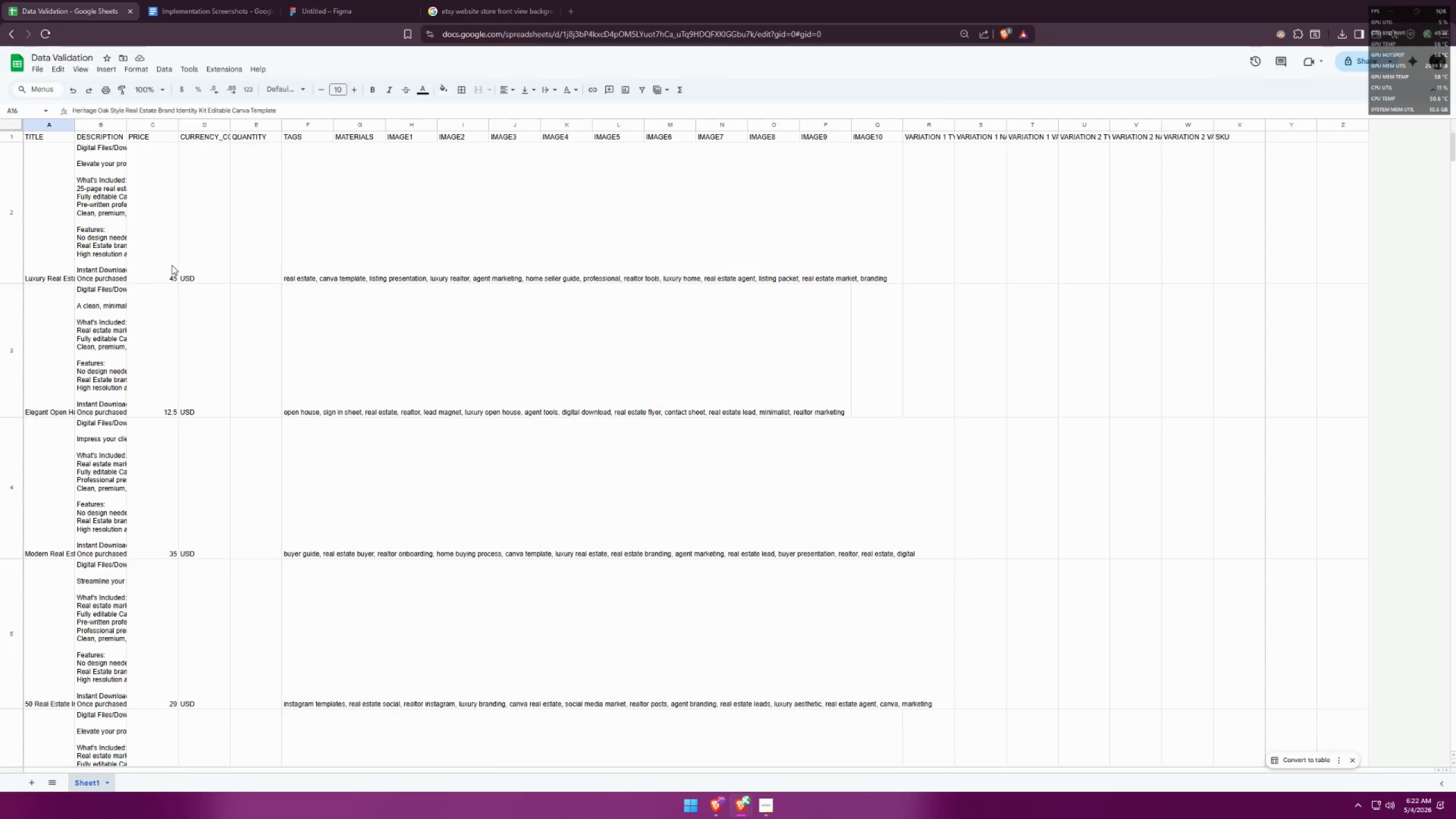 
key(Alt+Tab)
 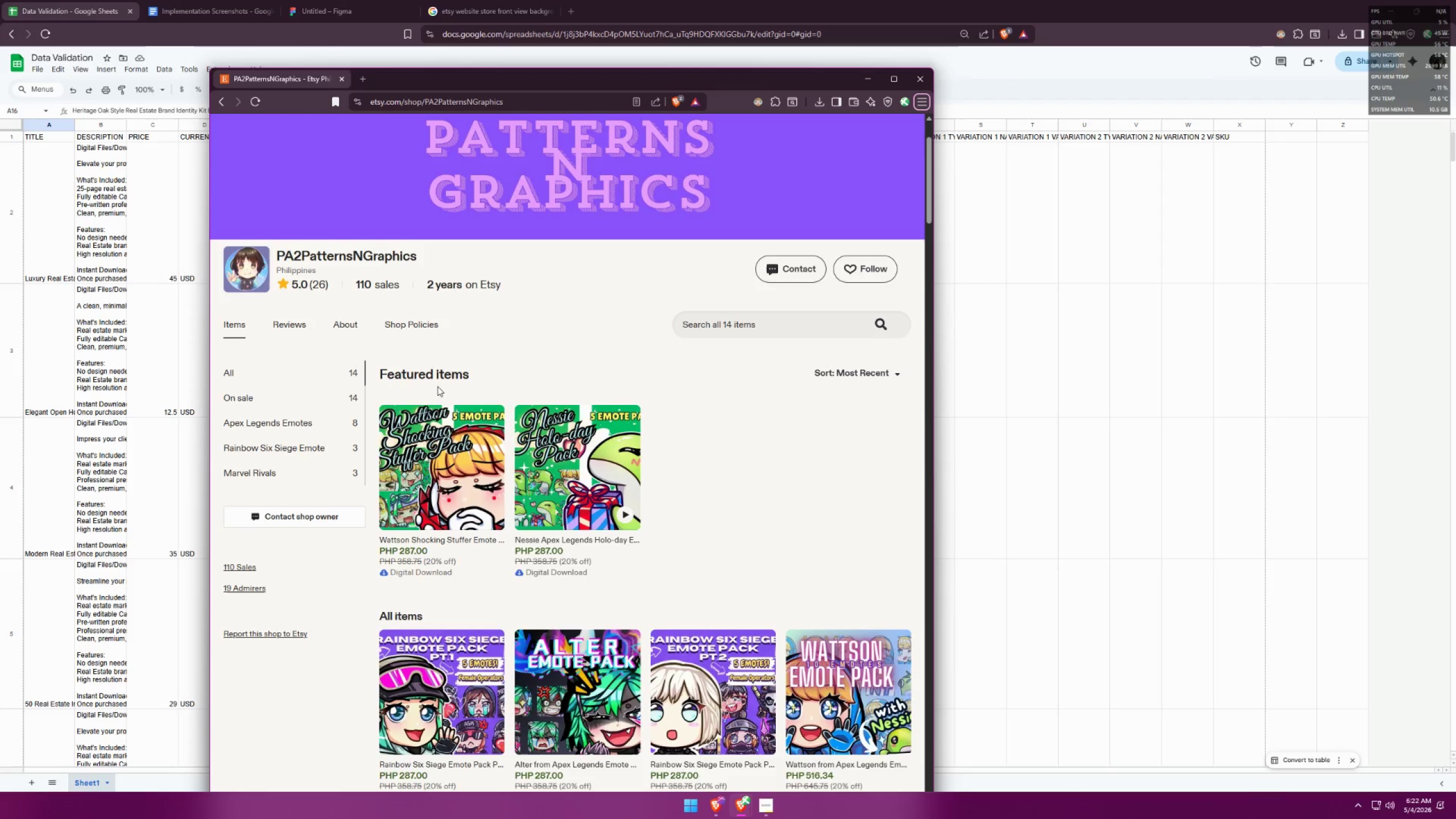 
scroll: coordinate [172, 265], scroll_direction: up, amount: 33.0
 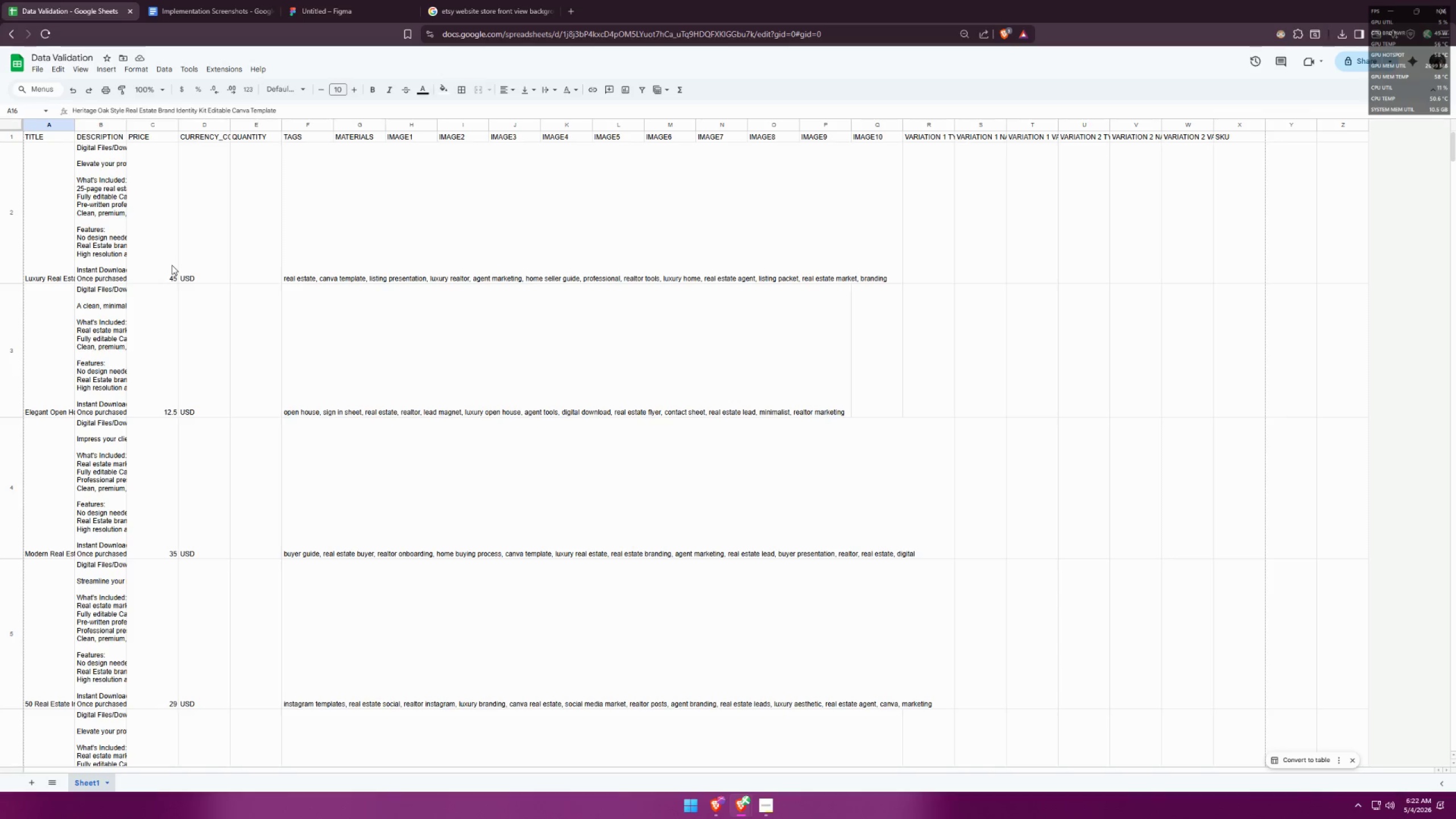 
key(Alt+AltLeft)
 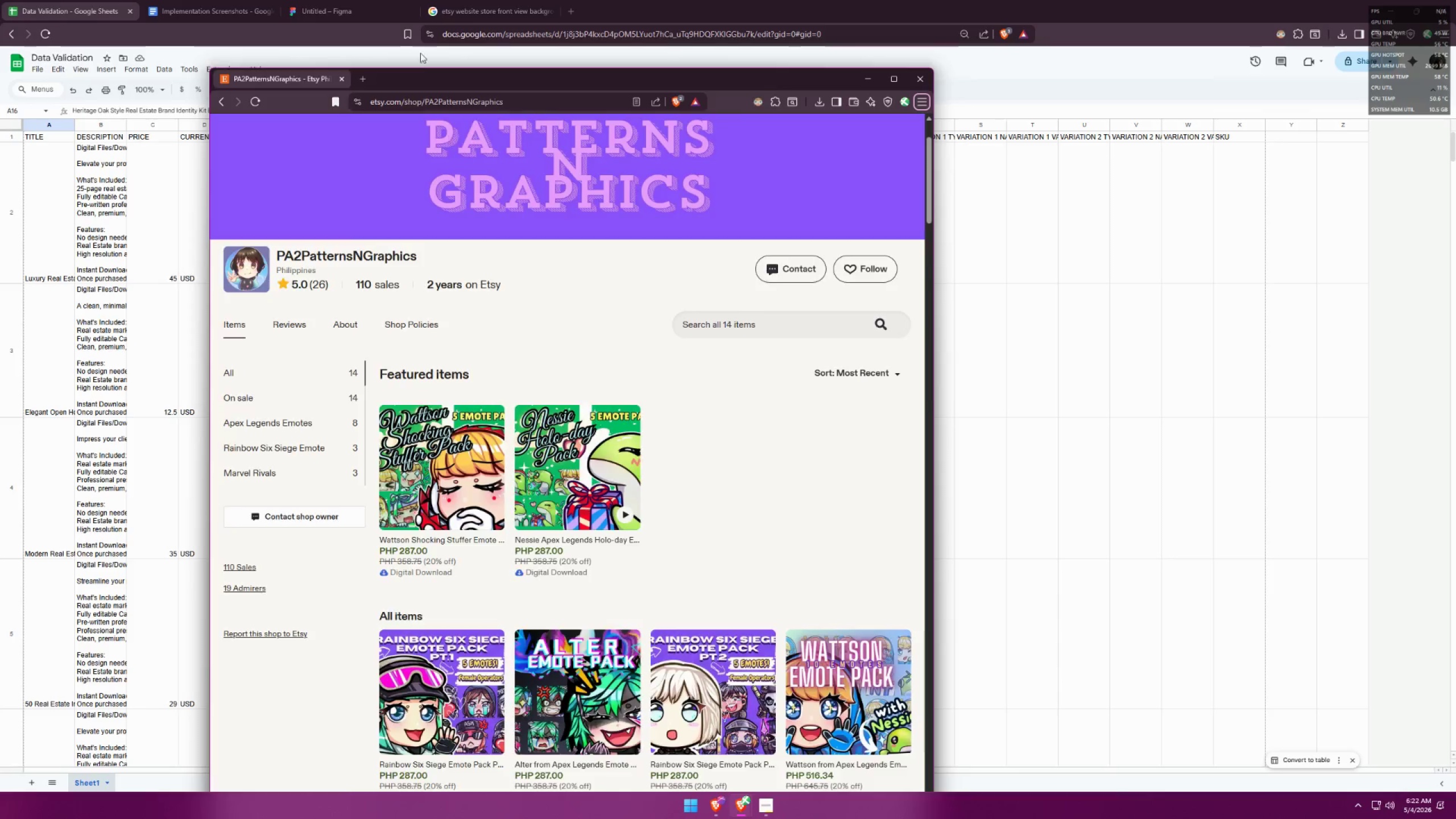 
key(Alt+Tab)
 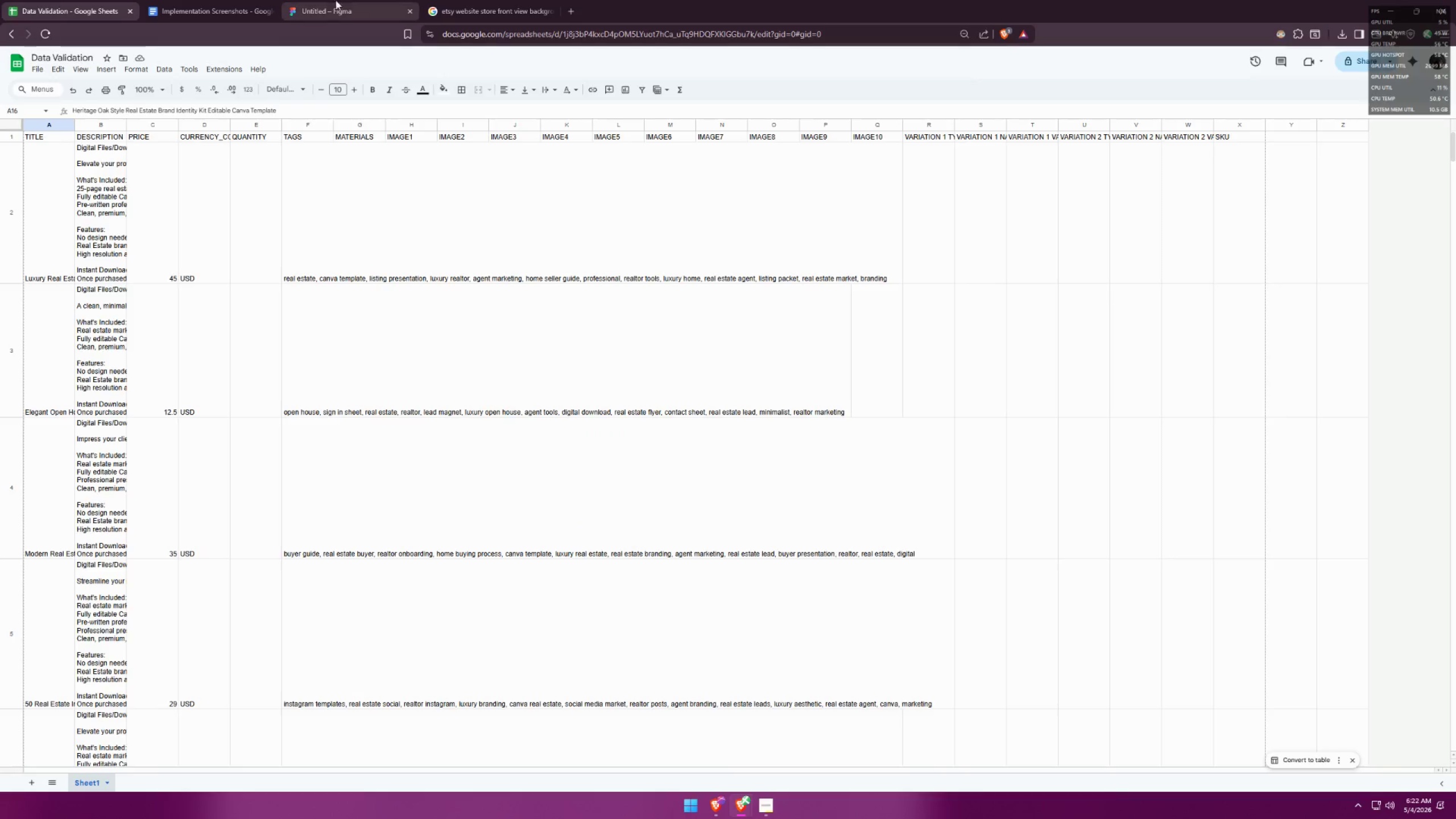 
left_click([321, 0])
 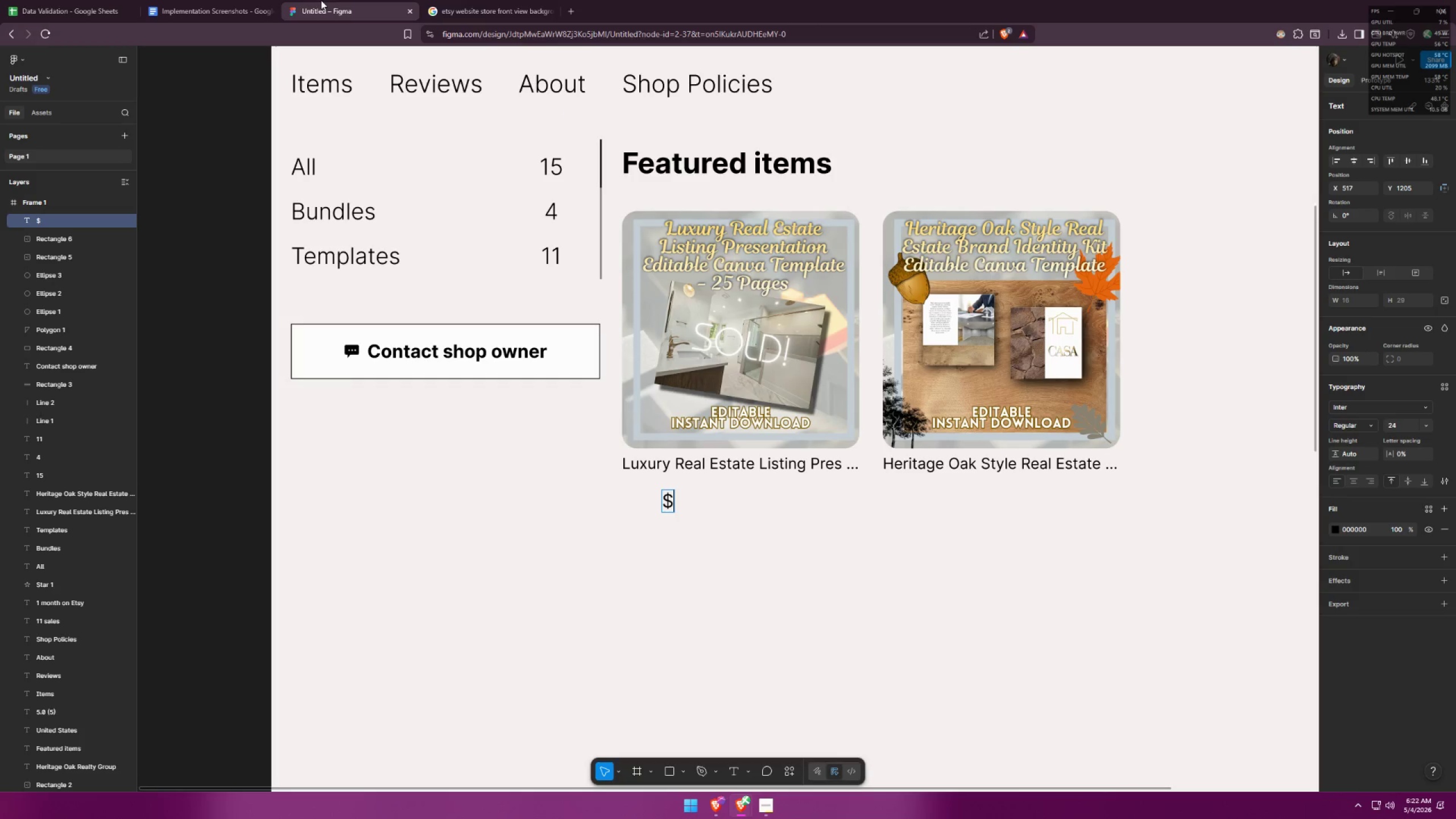 
type(45)
 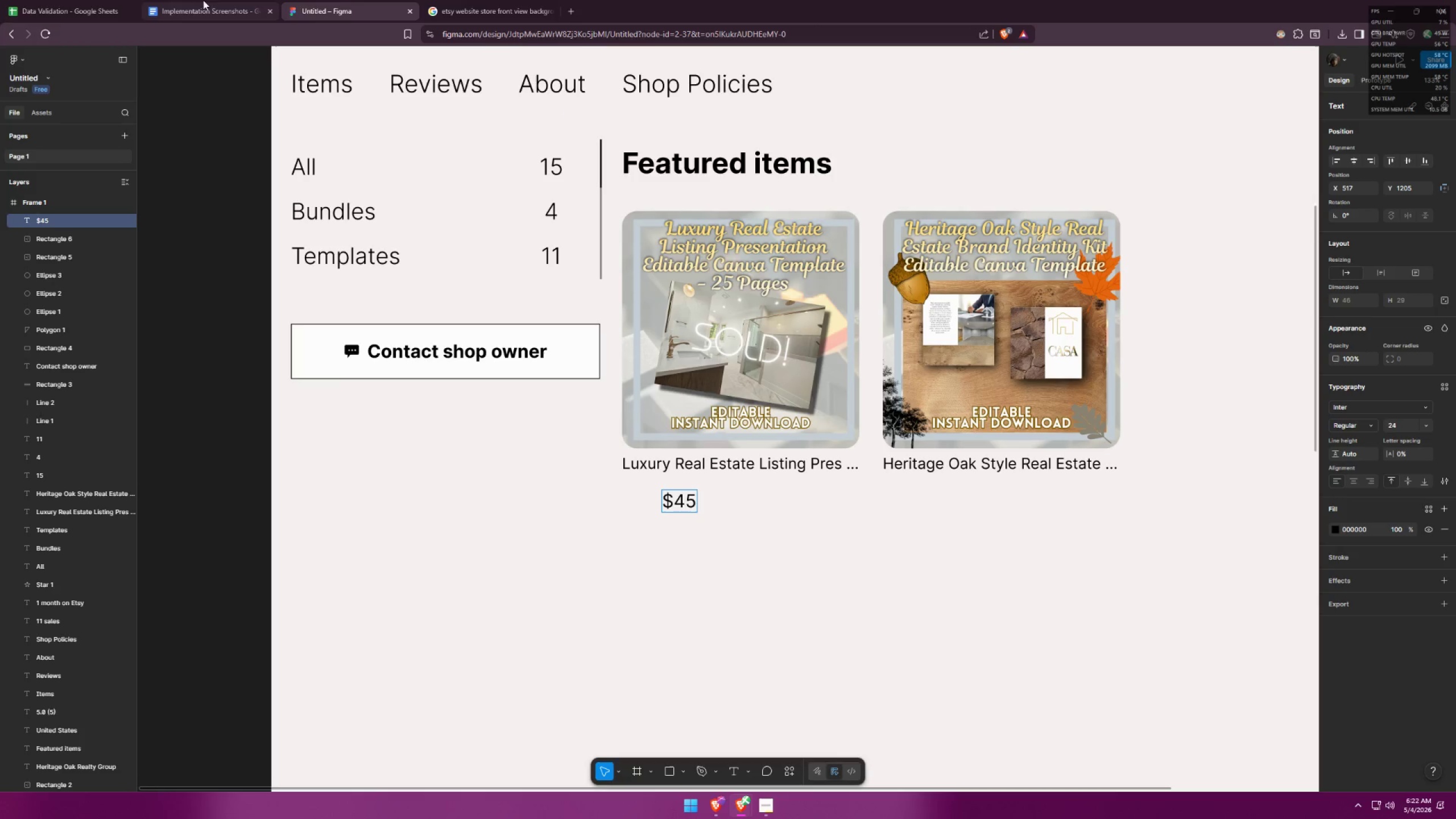 
left_click([38, 0])
 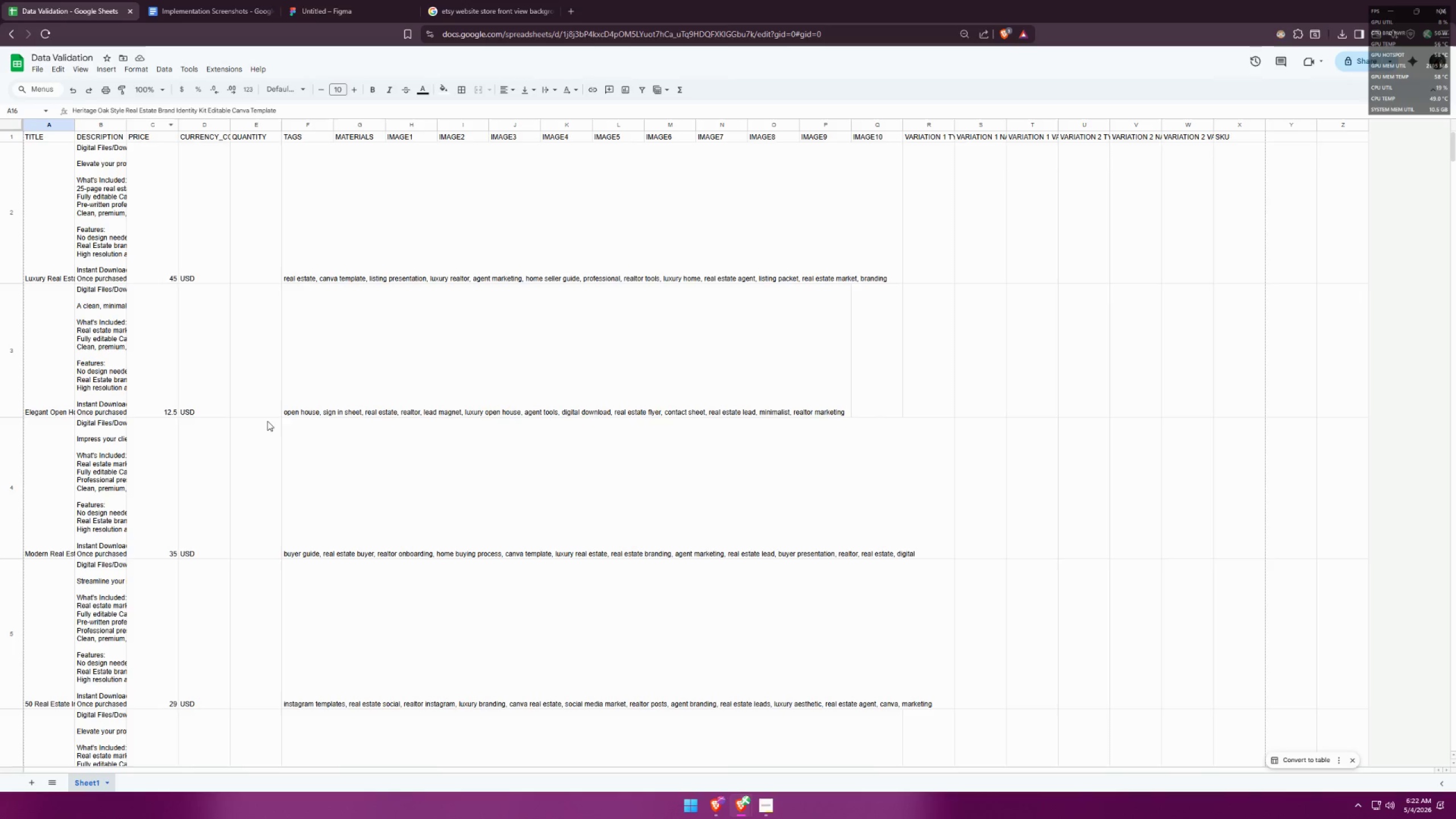 
scroll: coordinate [260, 376], scroll_direction: down, amount: 31.0
 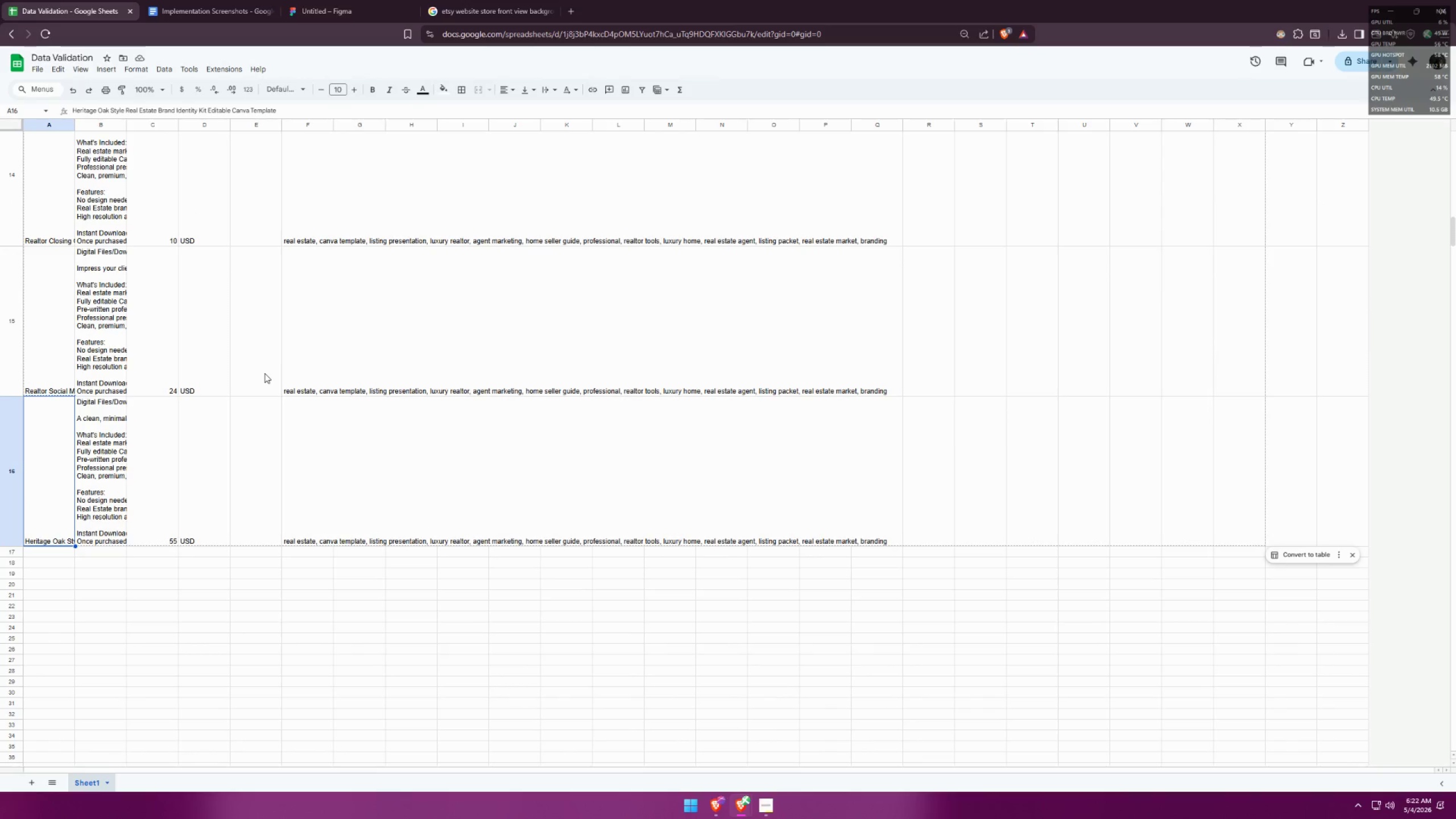 
key(Alt+AltLeft)
 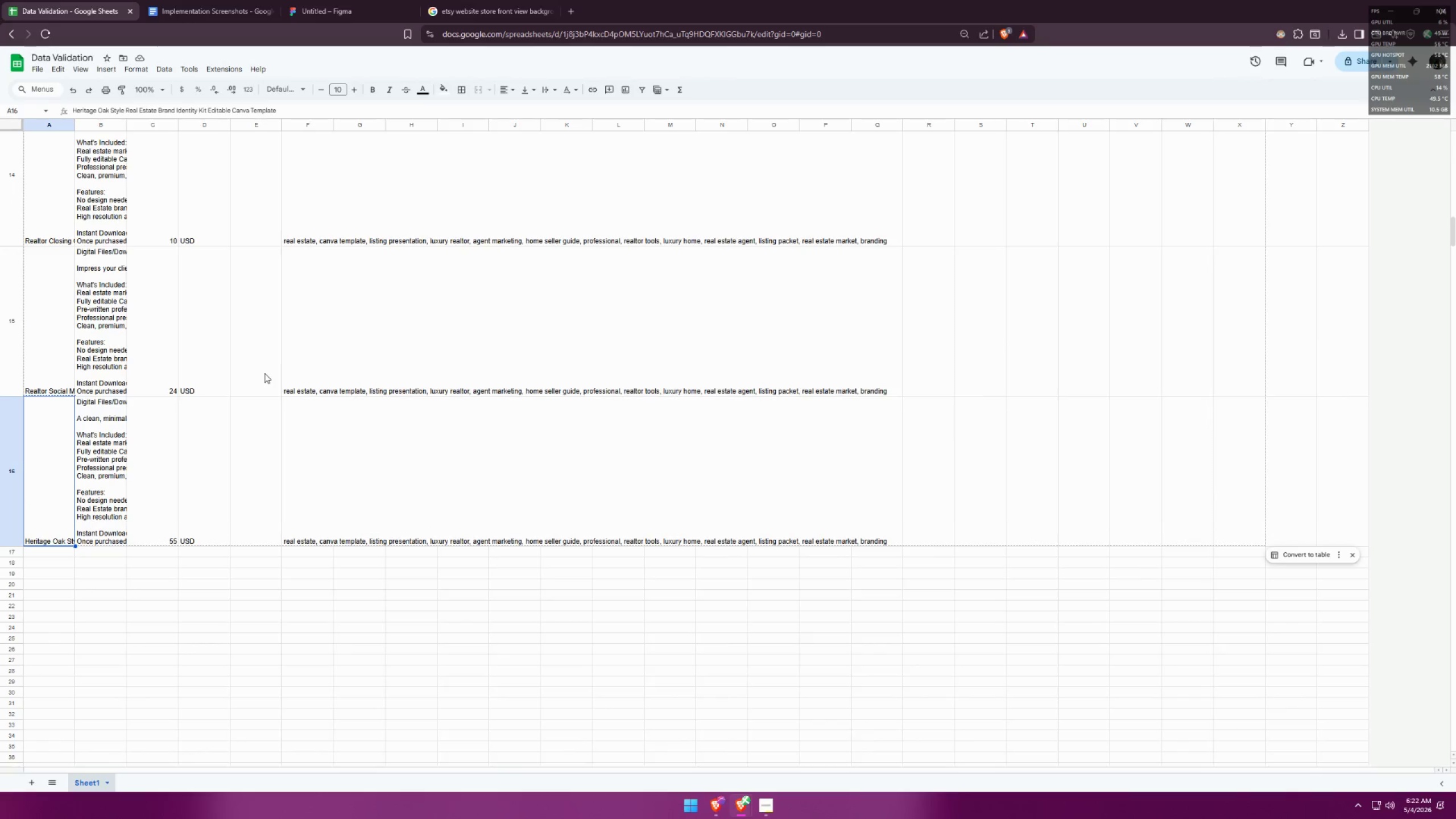 
key(Alt+Tab)
 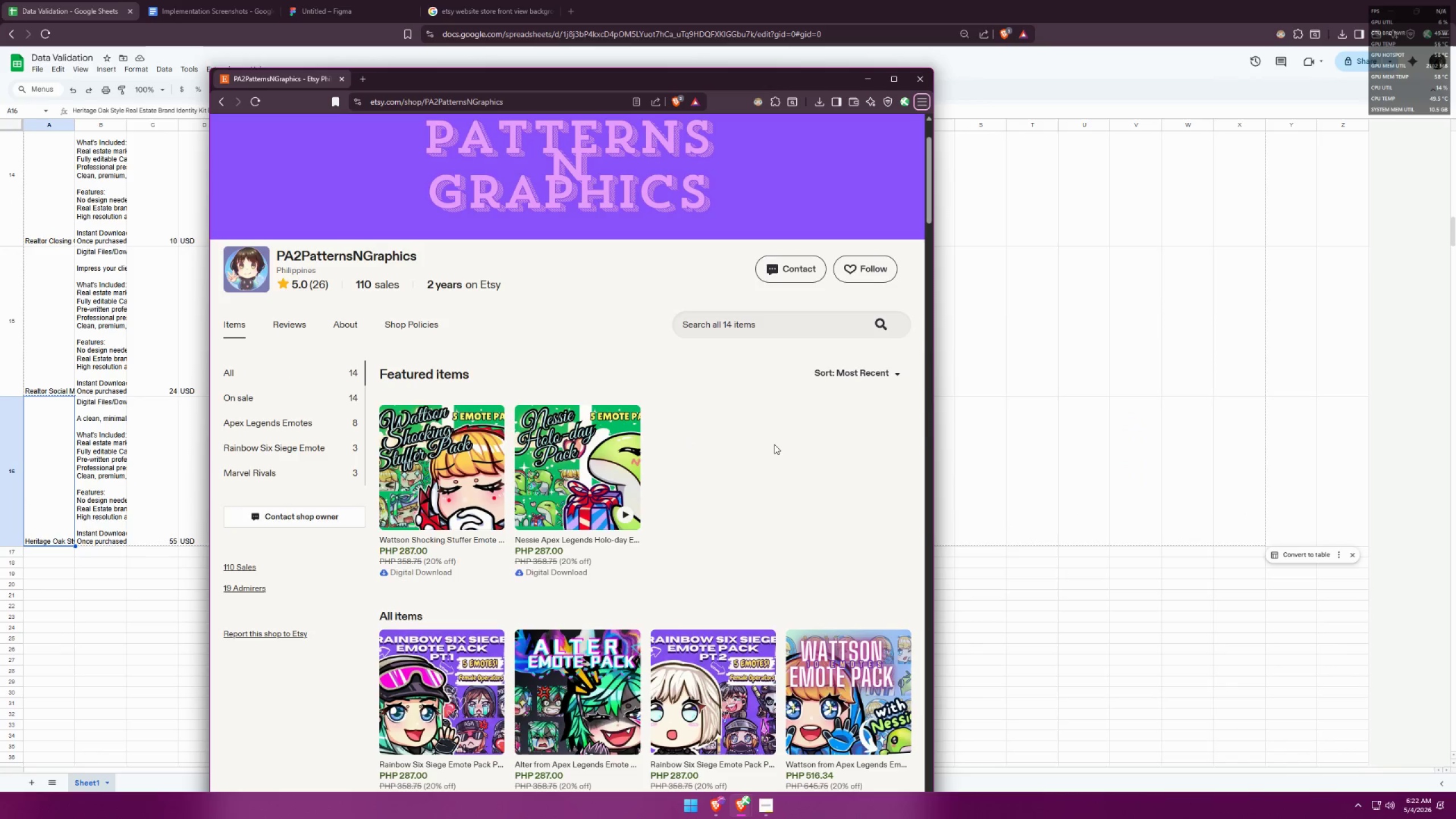 
key(Alt+AltLeft)
 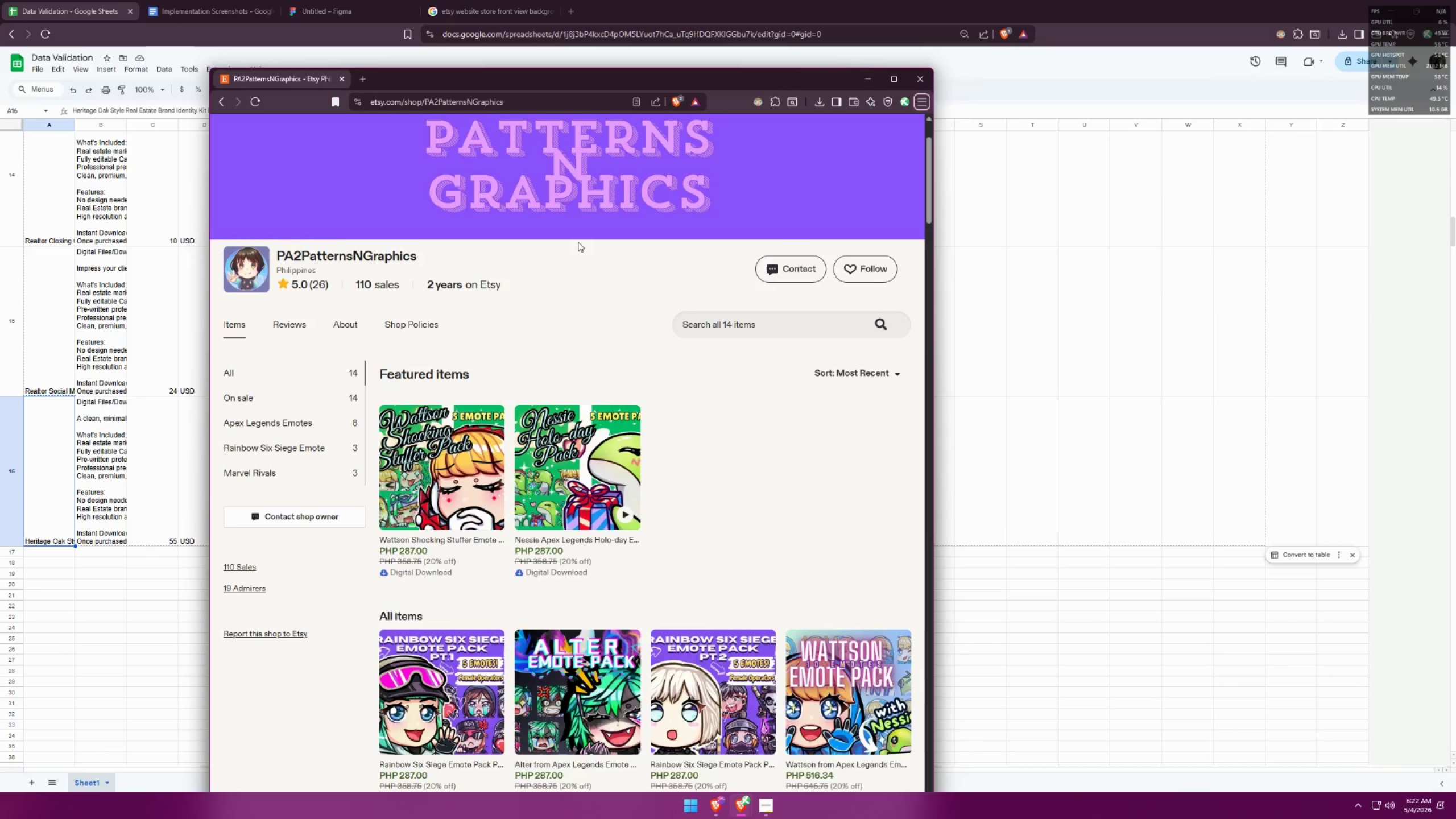 
key(Alt+Tab)
 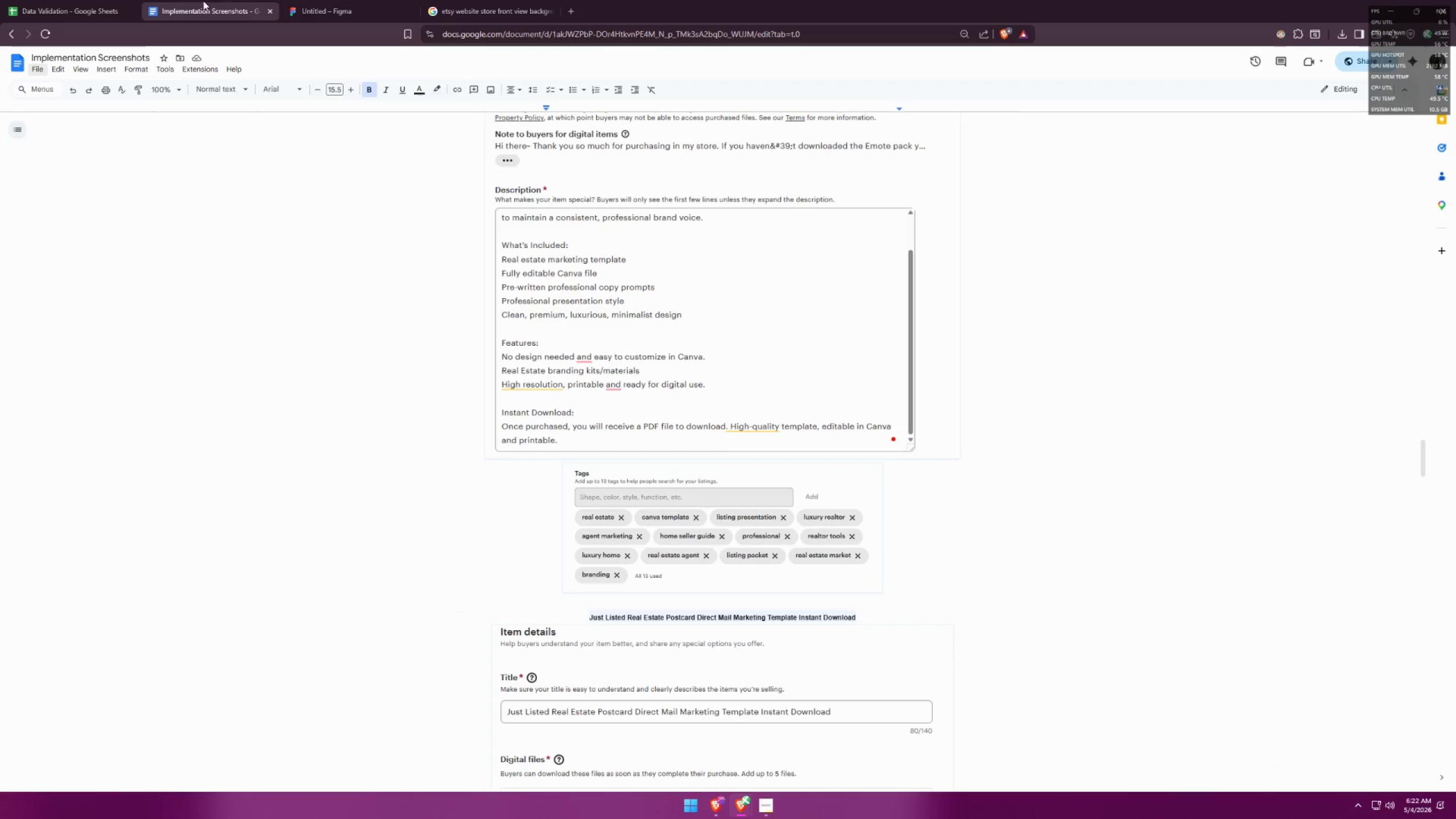 
double_click([310, 0])
 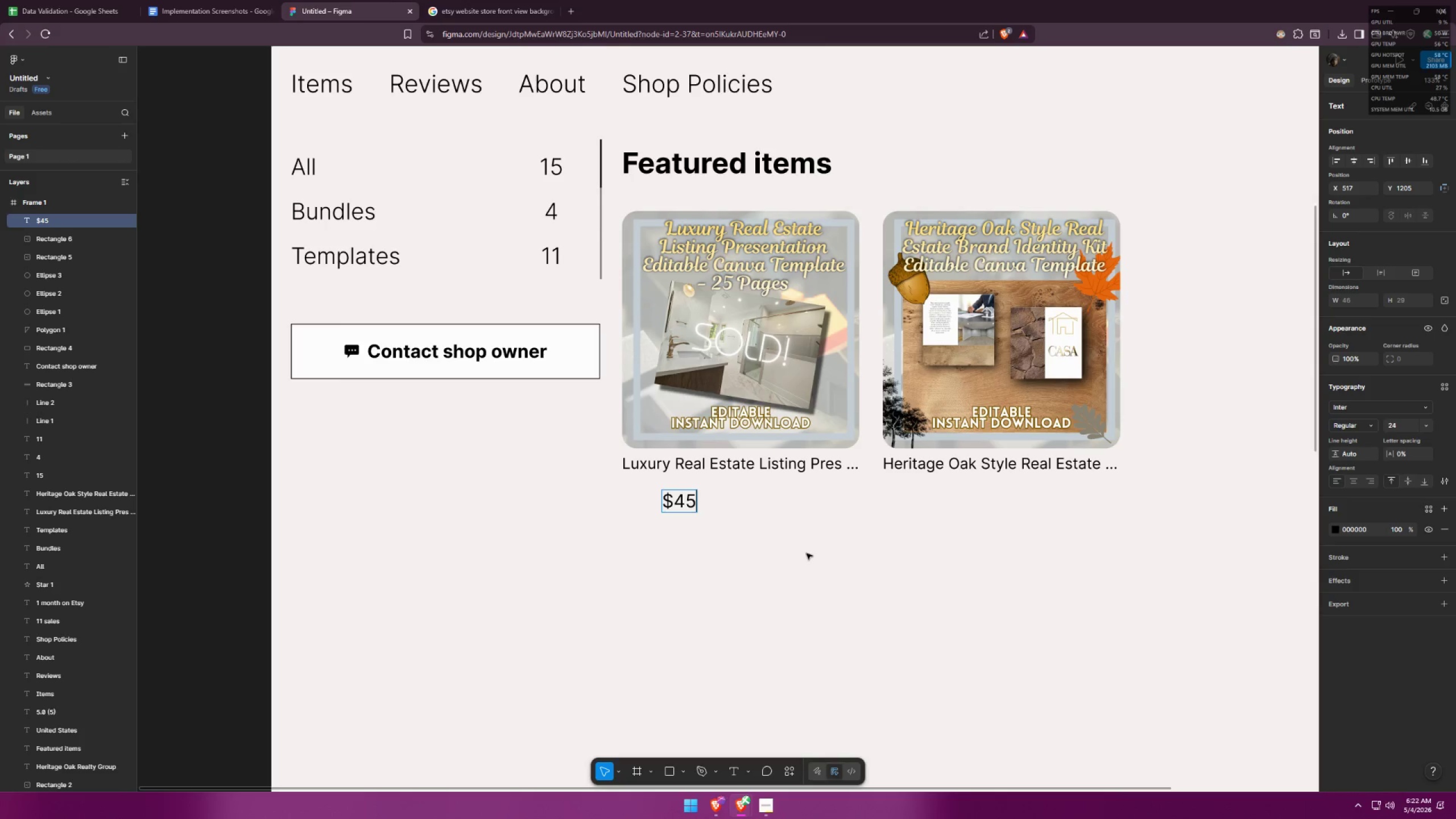 
type(.00)
 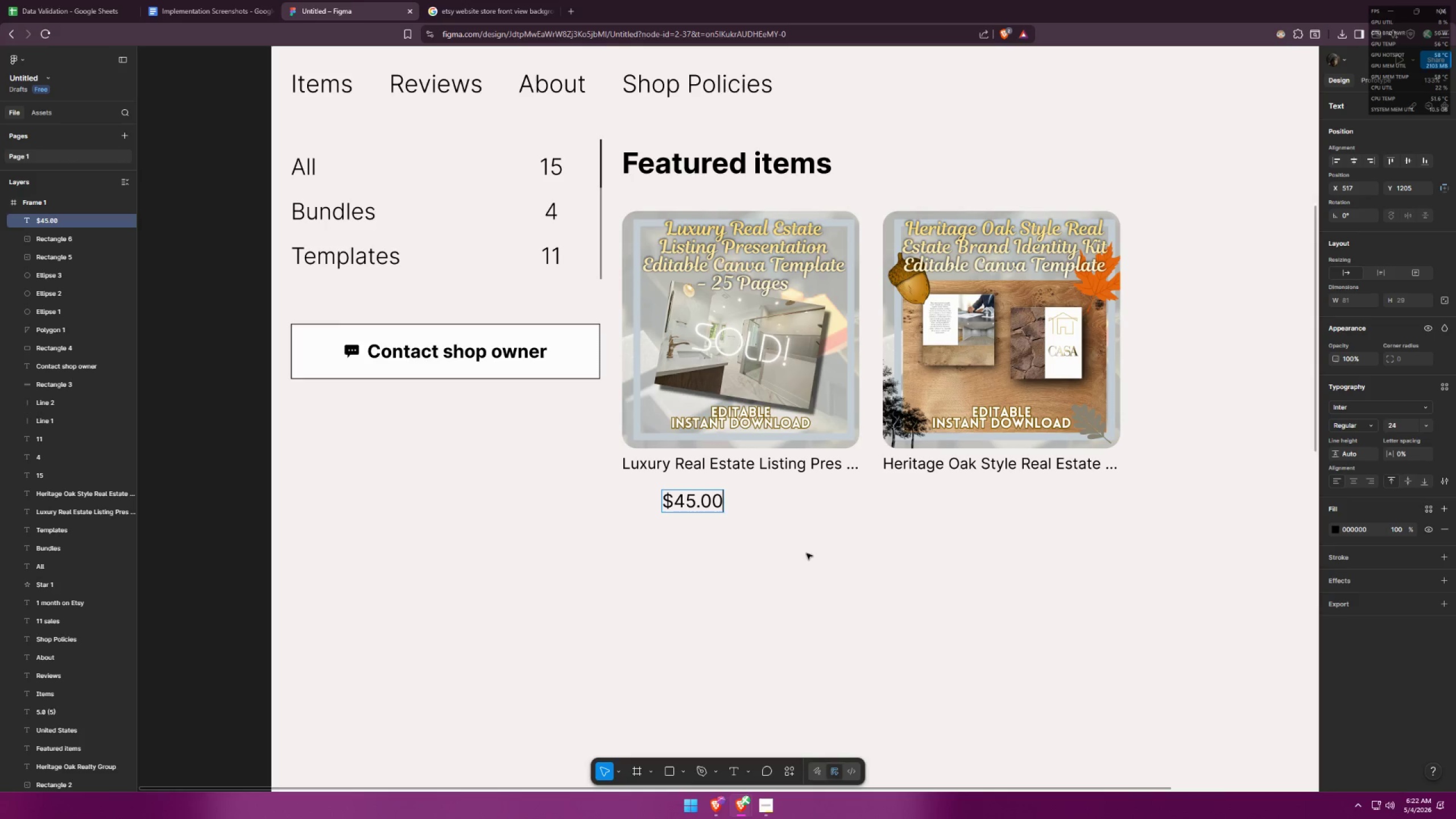 
left_click([783, 548])
 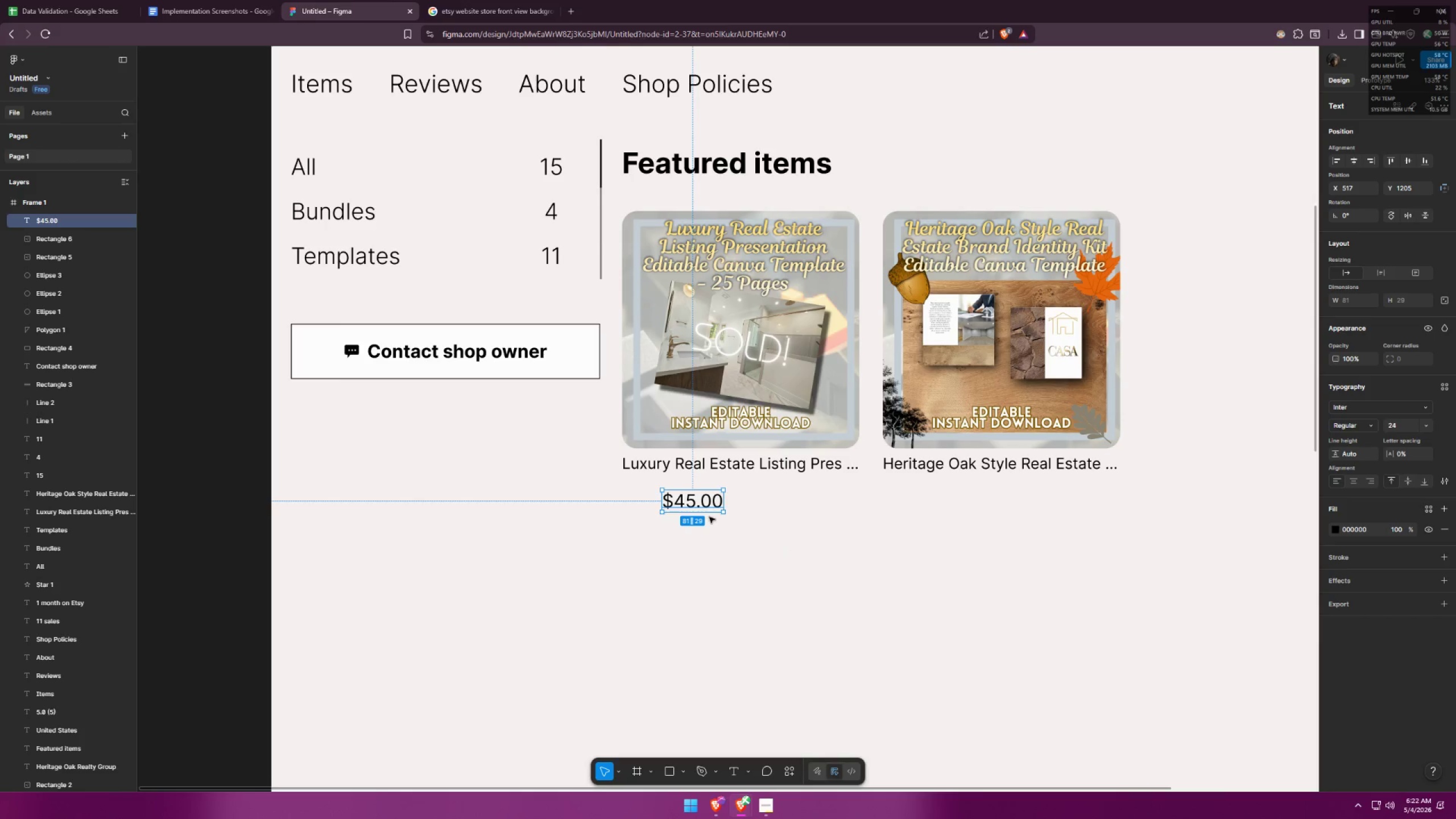 
double_click([700, 507])
 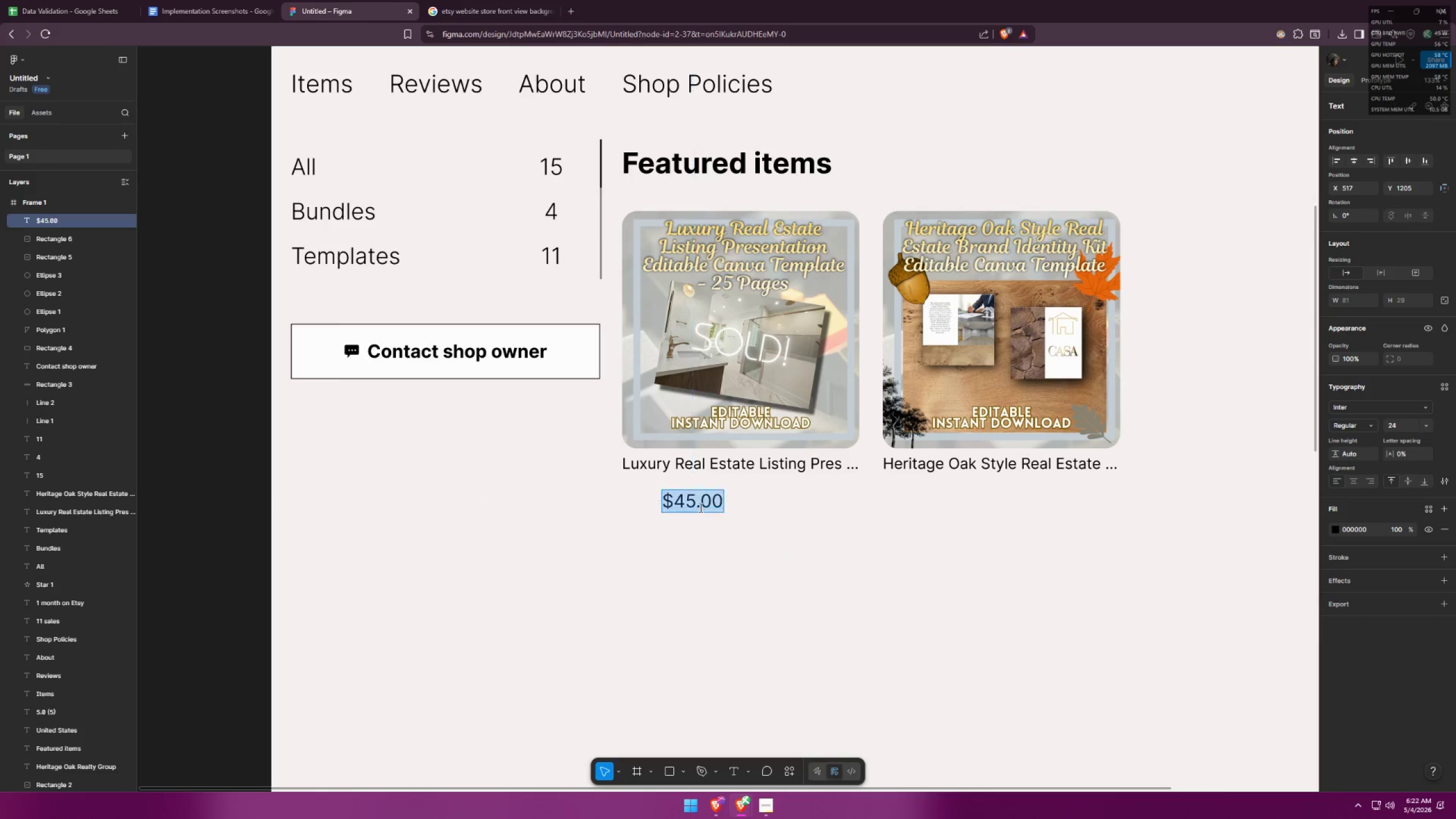 
triple_click([700, 507])
 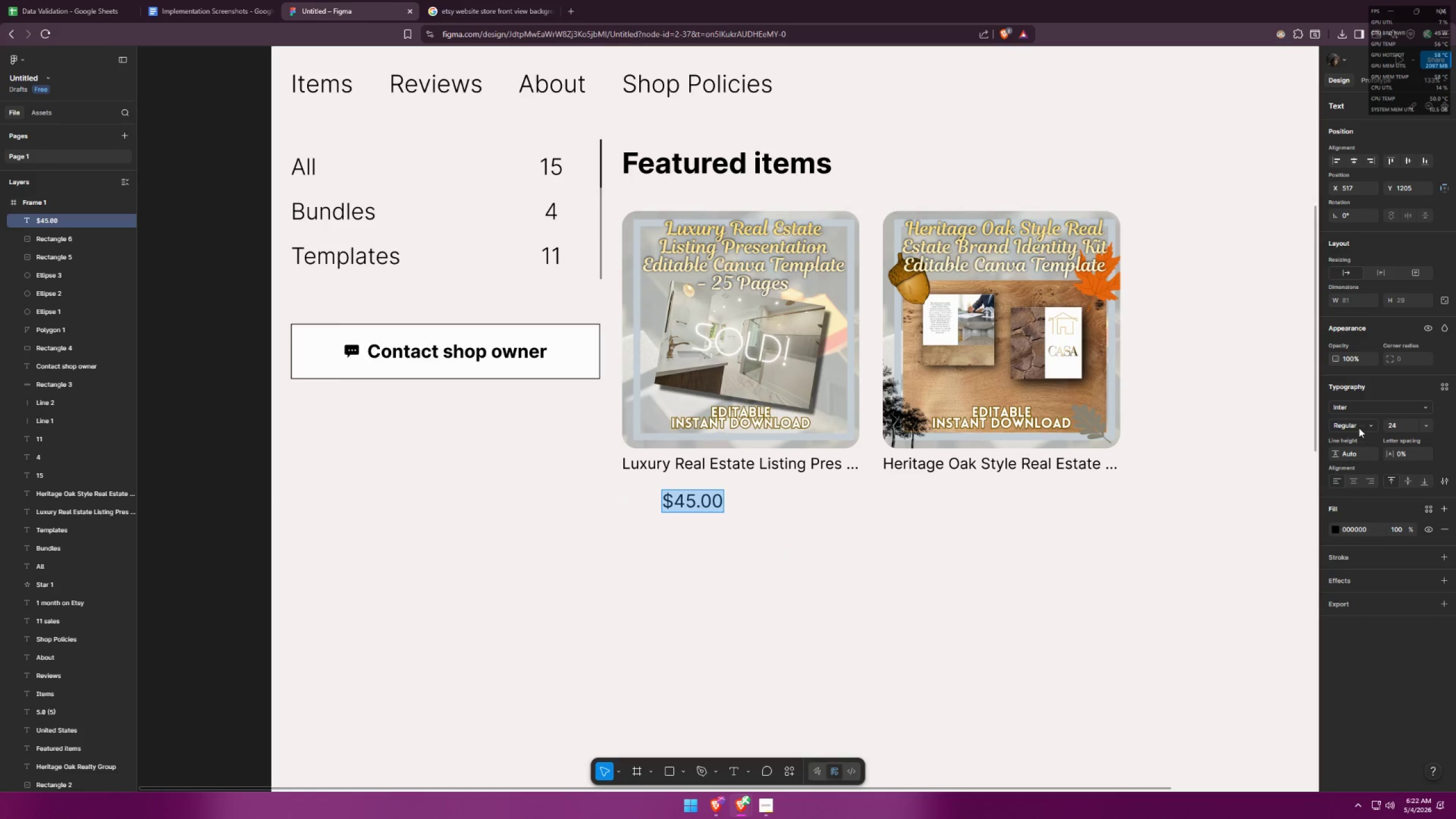 
left_click([1362, 426])
 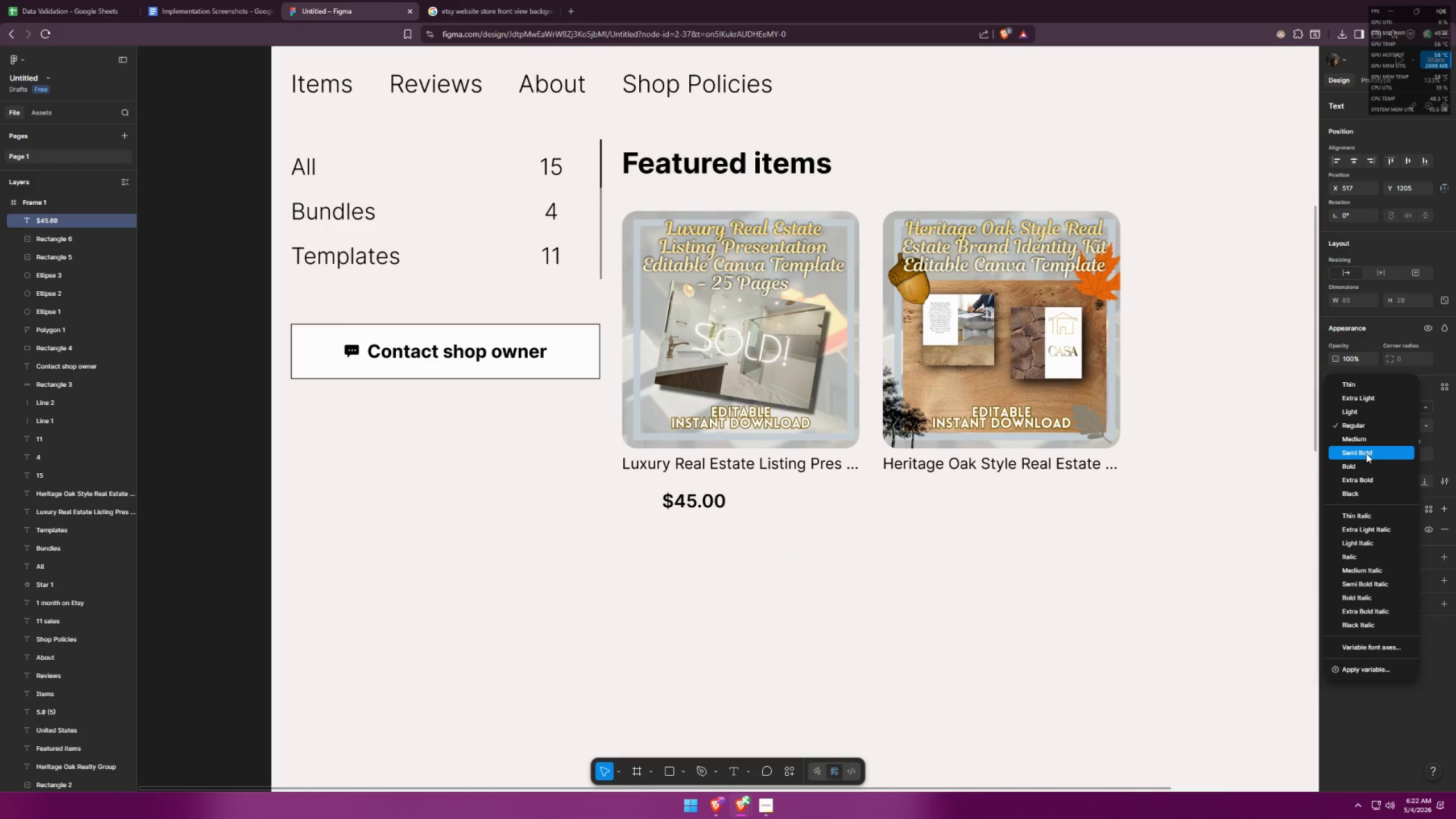 
left_click([1366, 453])
 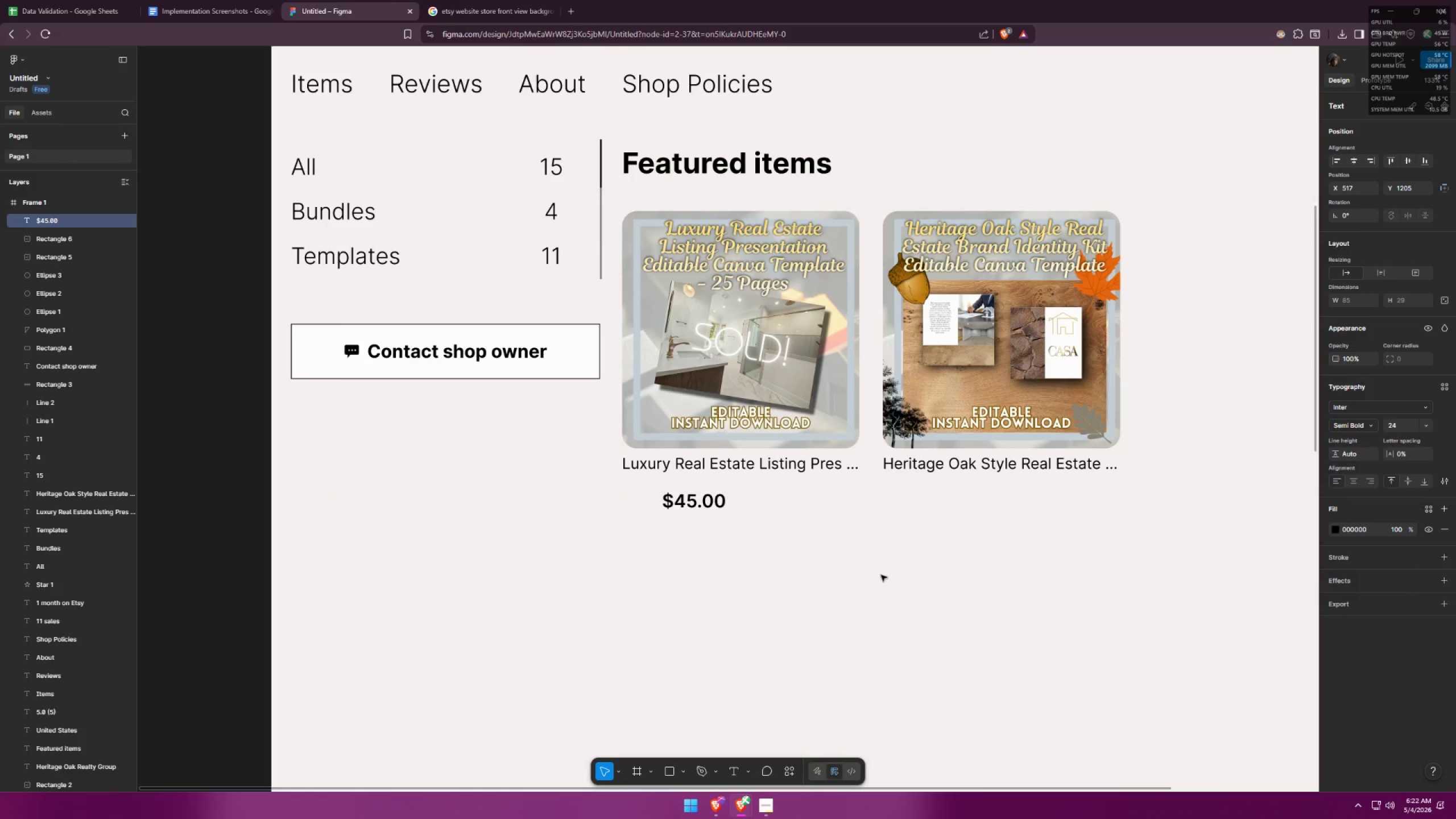 
double_click([862, 570])
 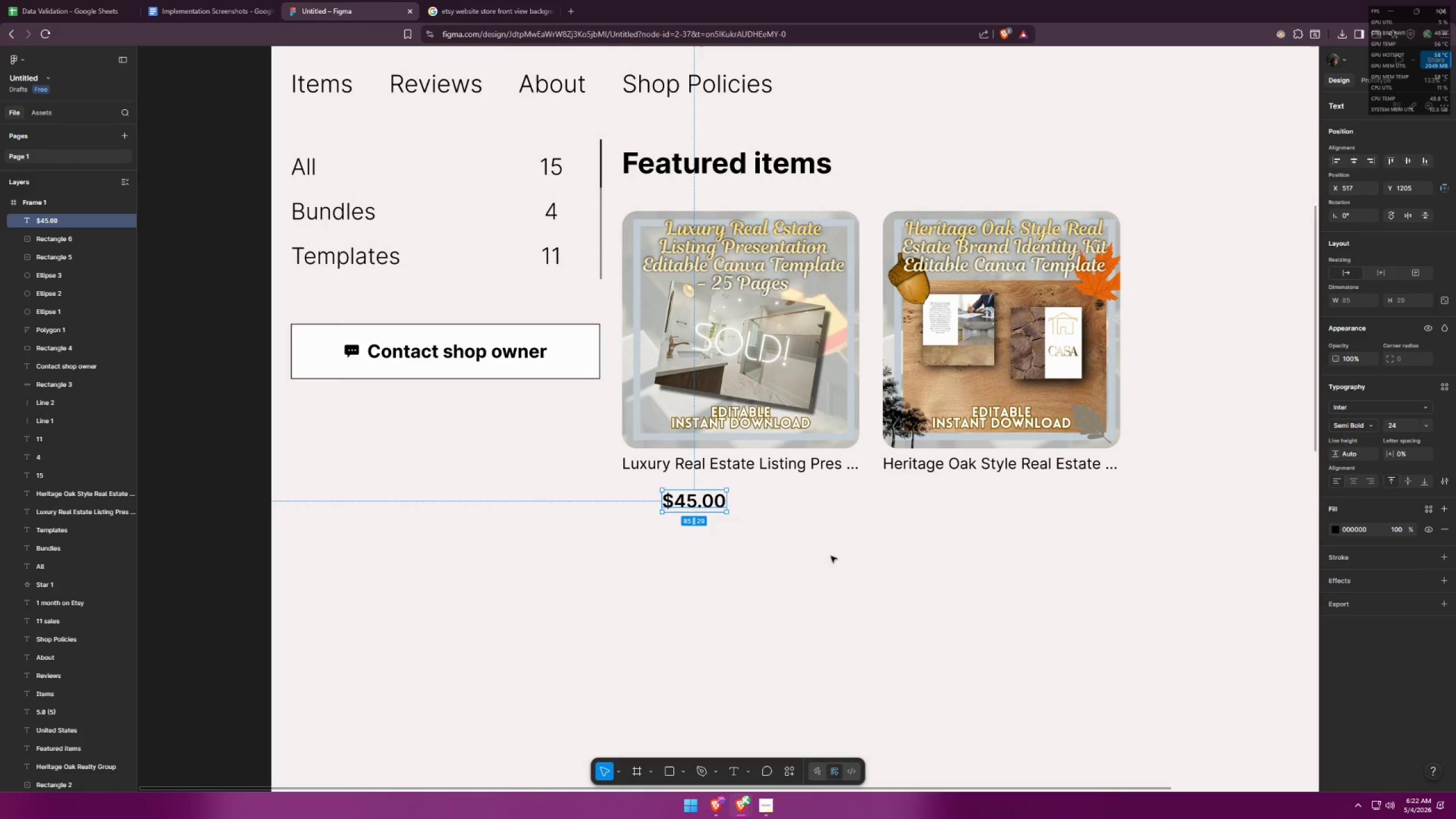 
triple_click([828, 551])
 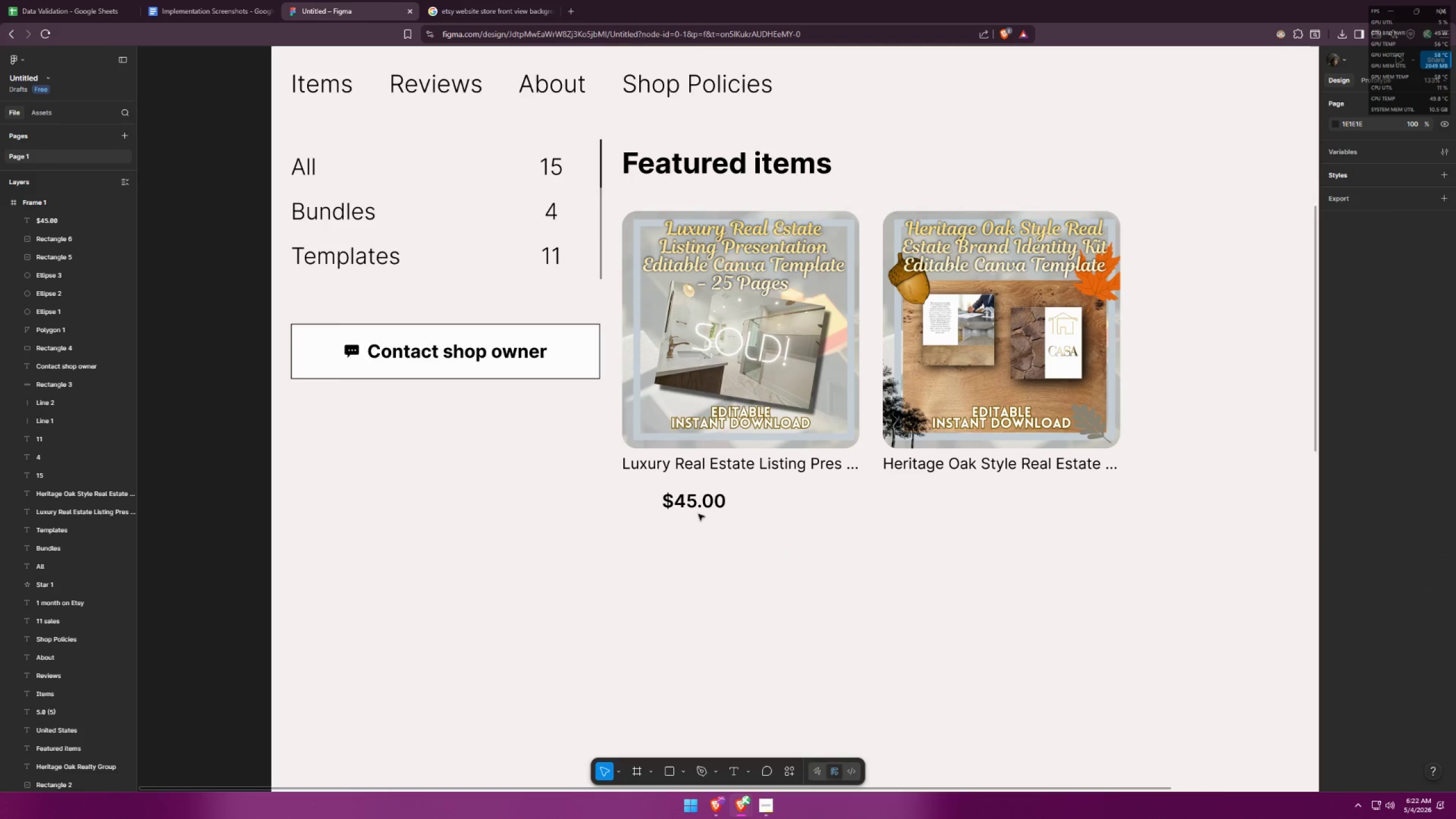 
left_click_drag(start_coordinate=[694, 502], to_coordinate=[652, 486])
 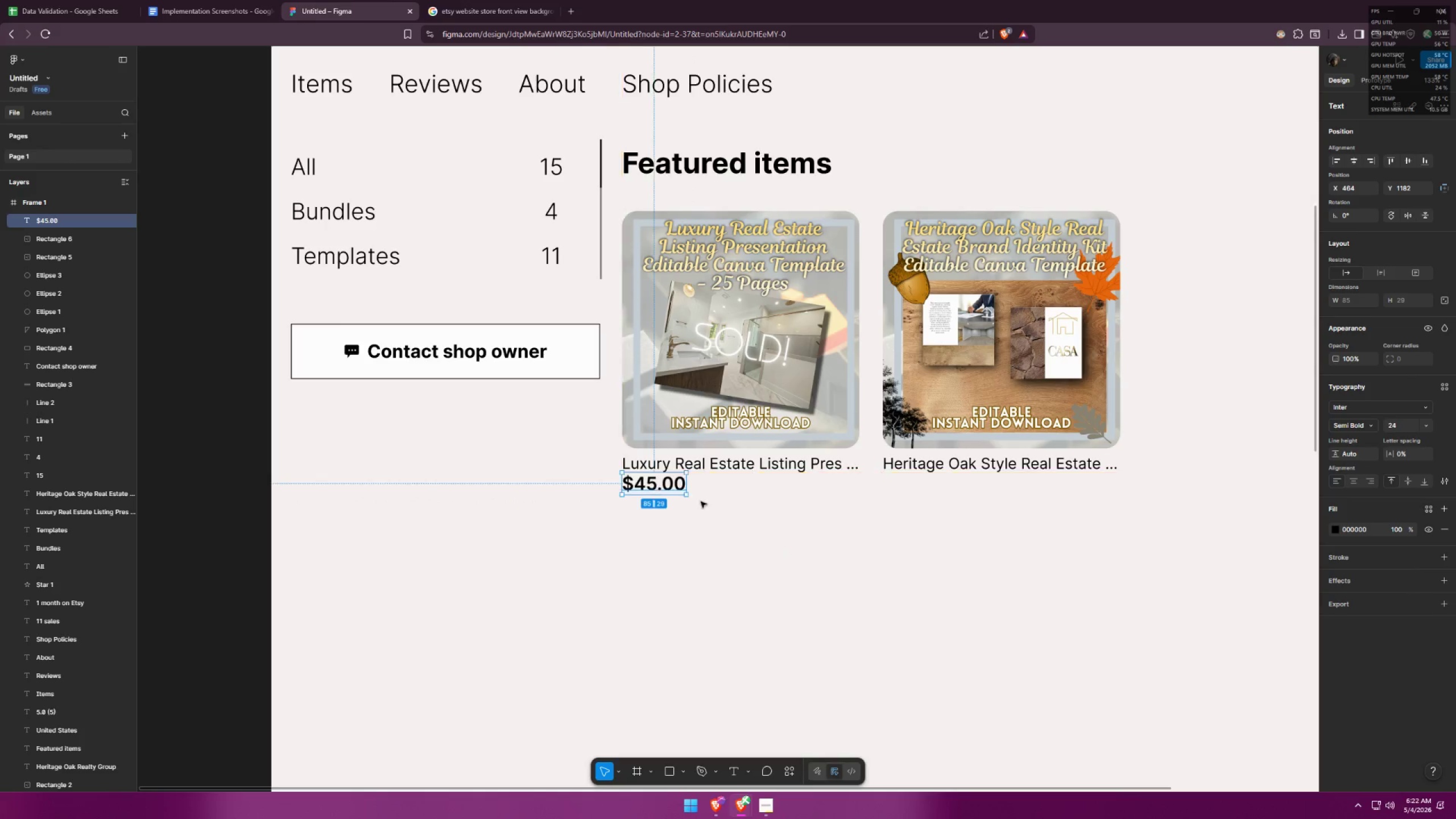 
left_click([741, 508])
 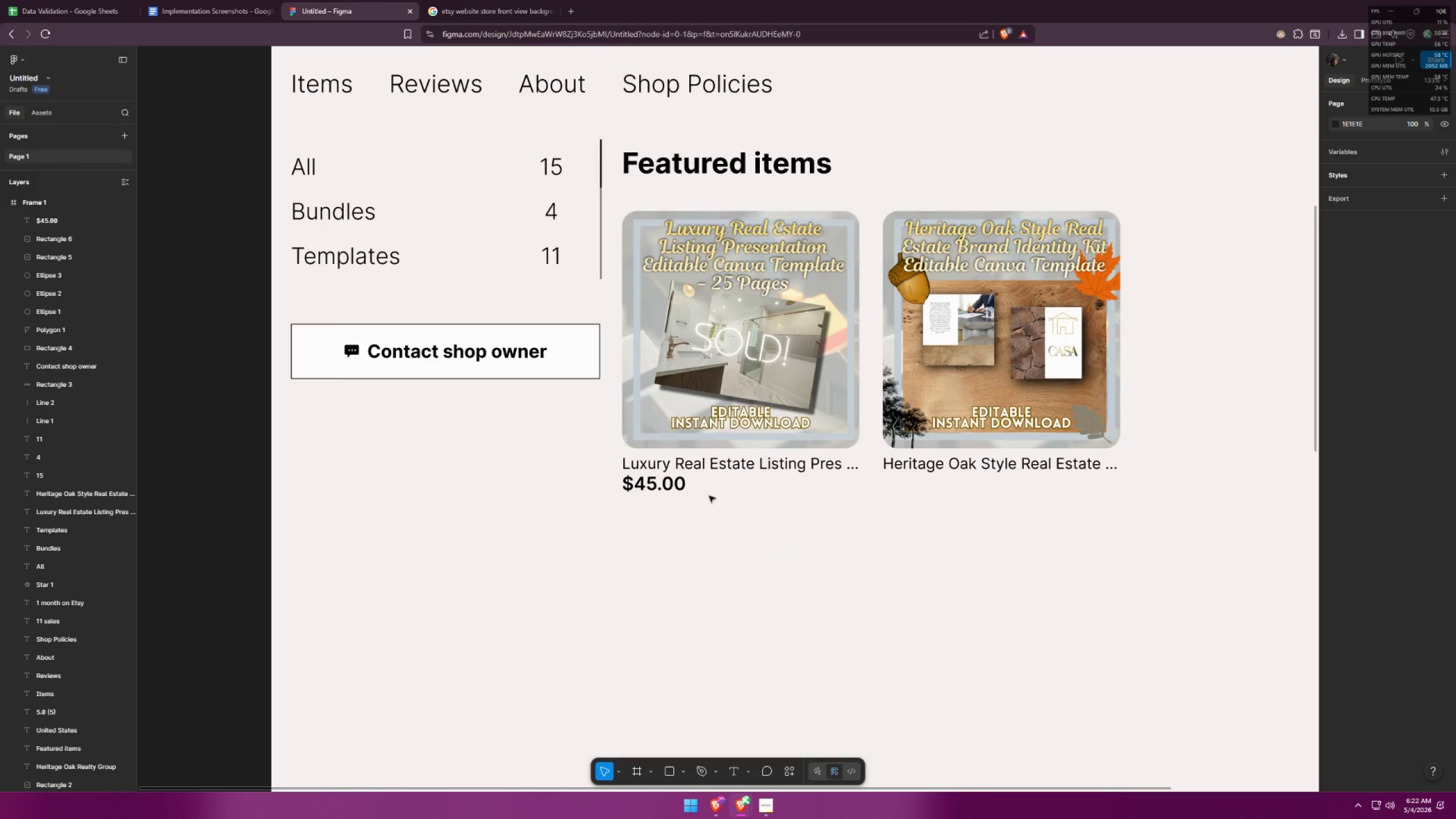 
hold_key(key=AltLeft, duration=1.47)
hold_key(key=ShiftLeft, duration=1.42)
left_click_drag(start_coordinate=[665, 483], to_coordinate=[924, 483])
 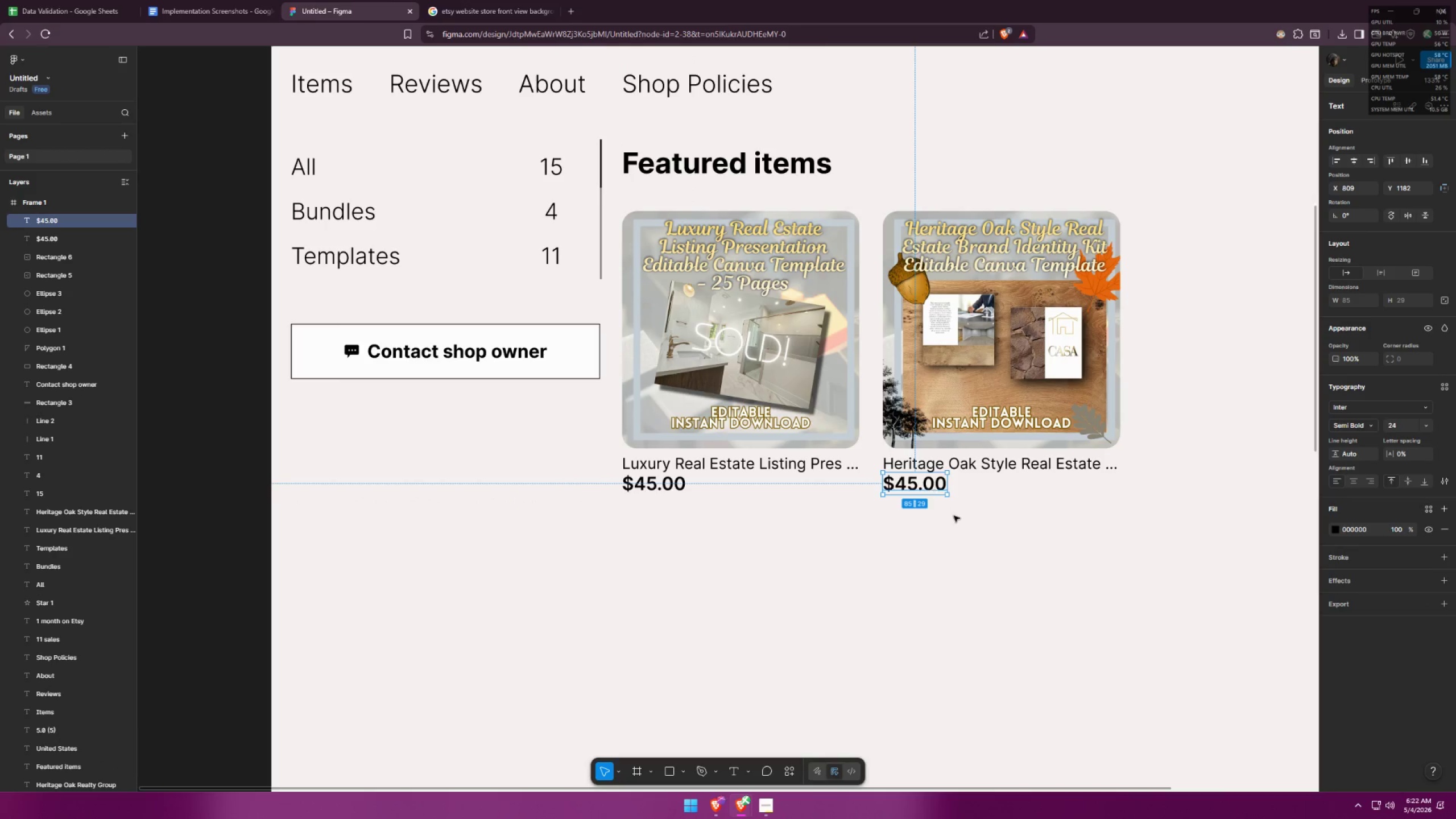 
left_click([955, 516])
 